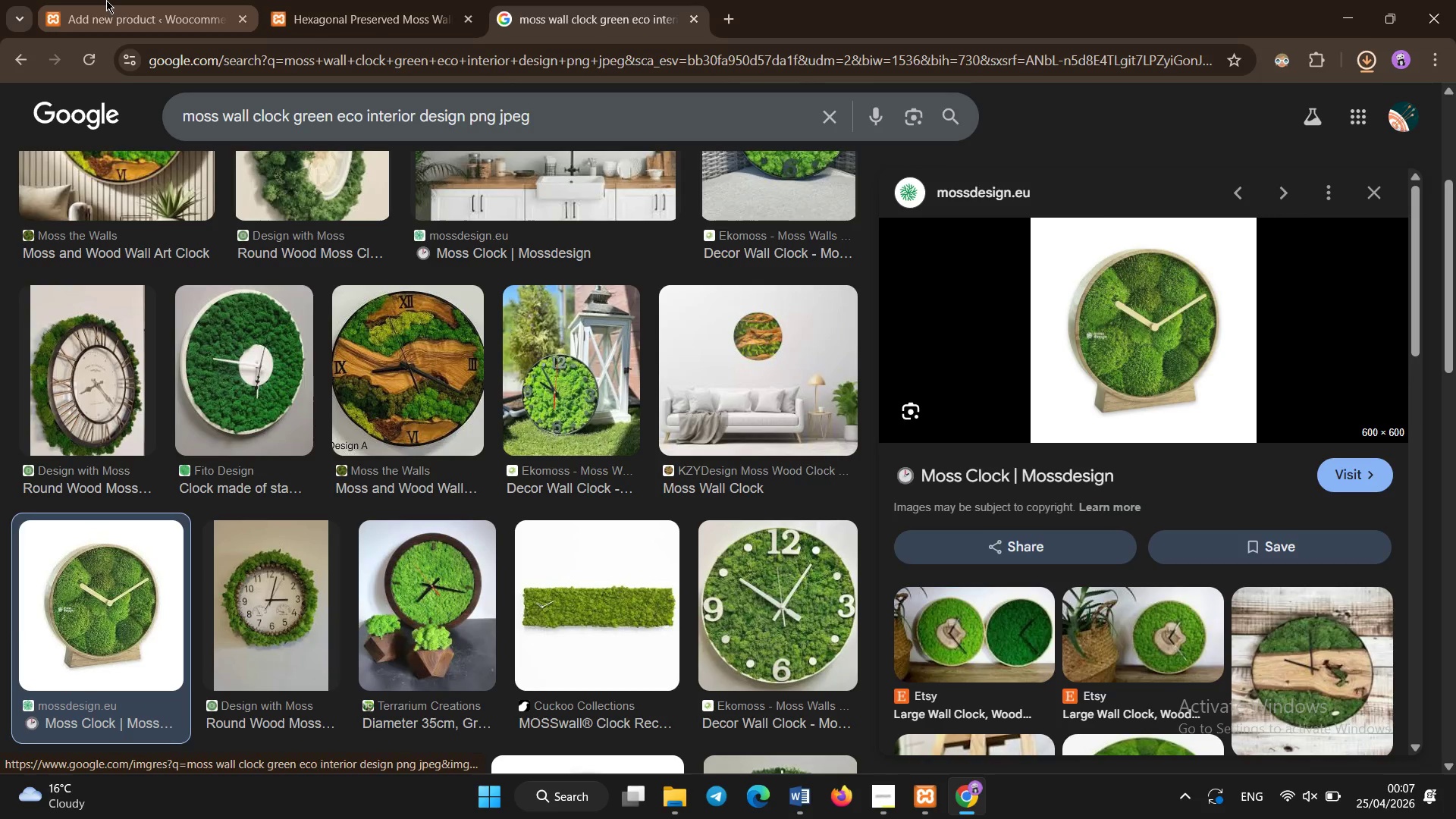 
left_click([106, 0])
 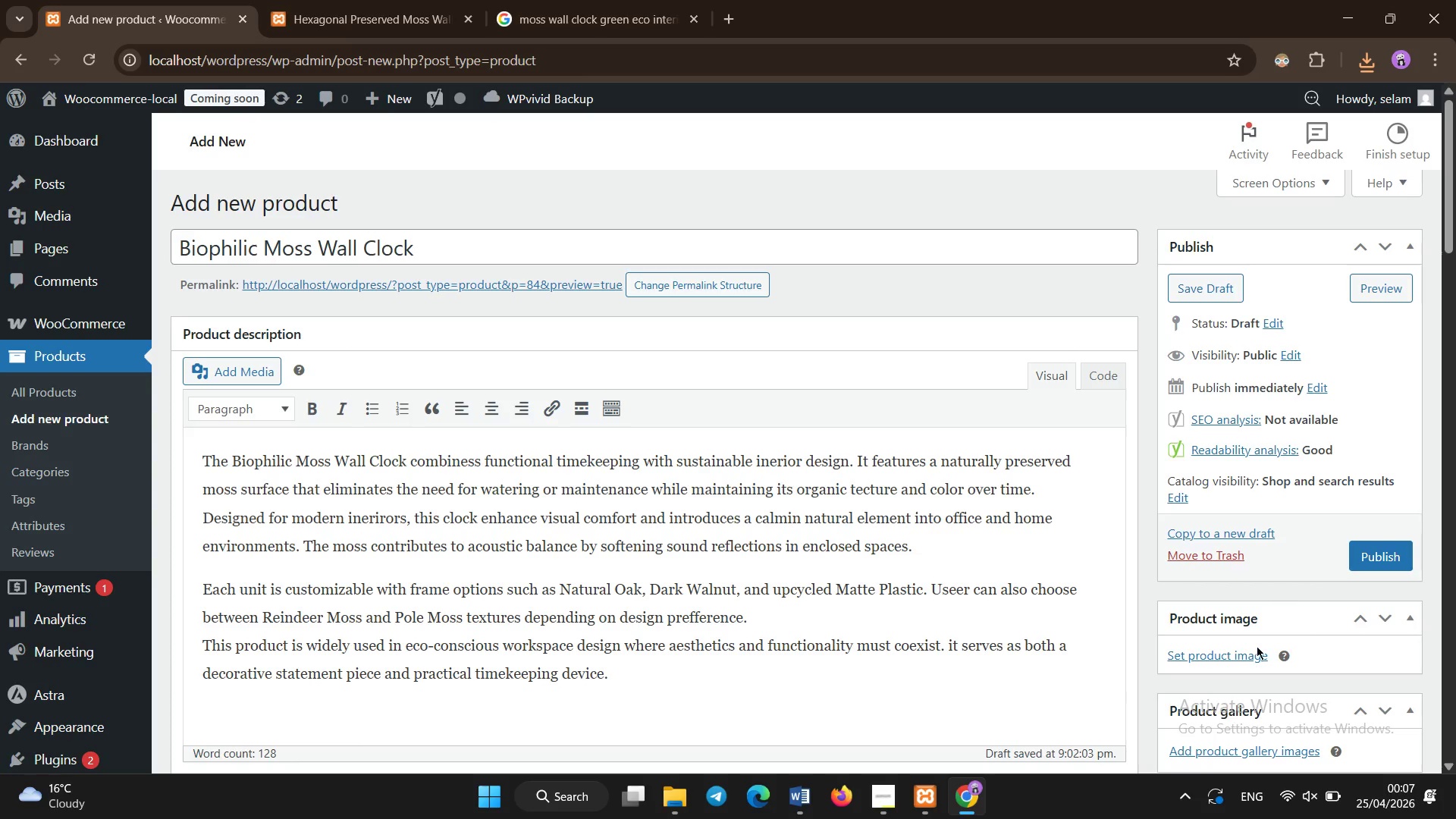 
left_click([1247, 657])
 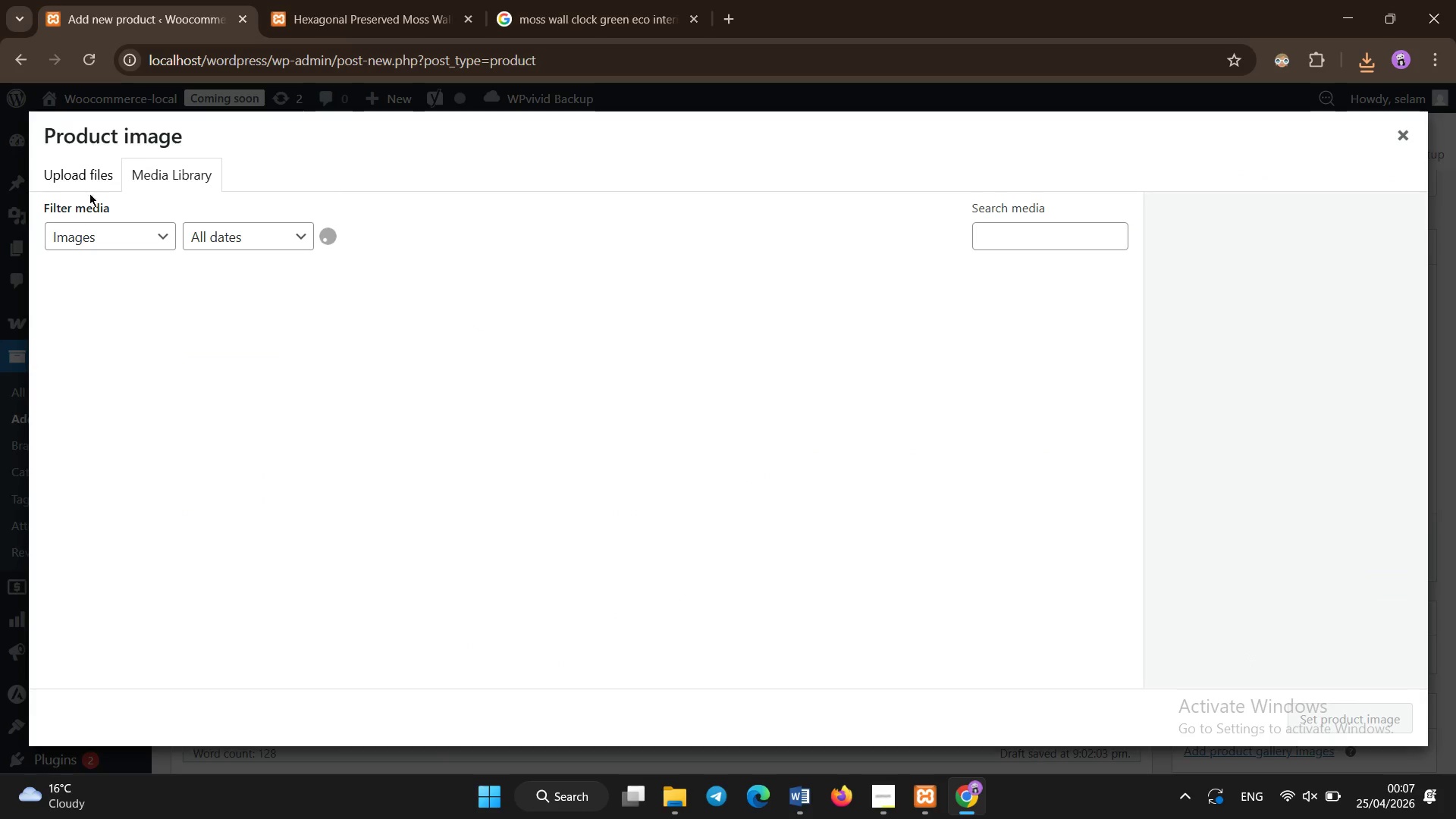 
left_click([85, 168])
 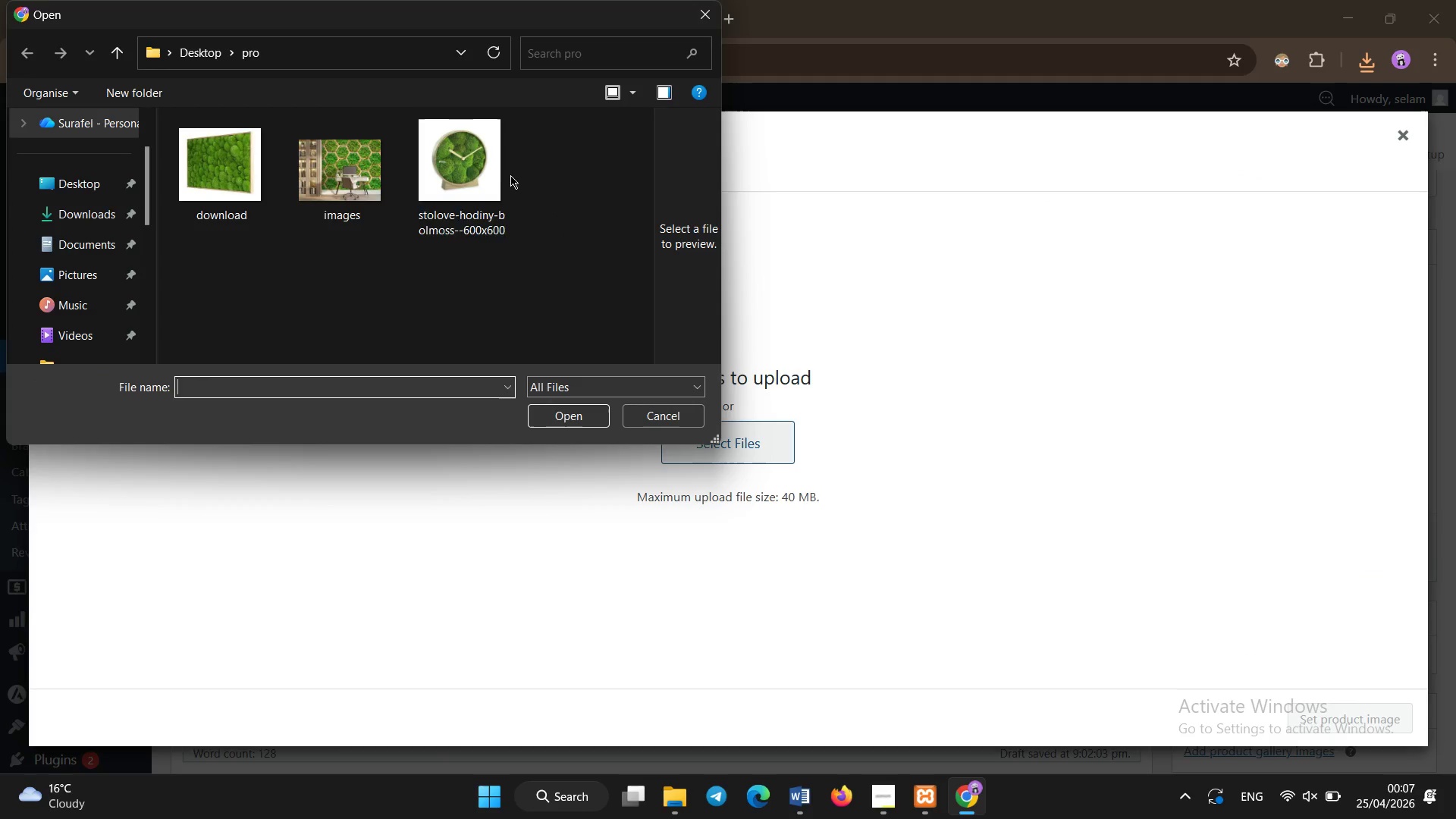 
left_click([481, 179])
 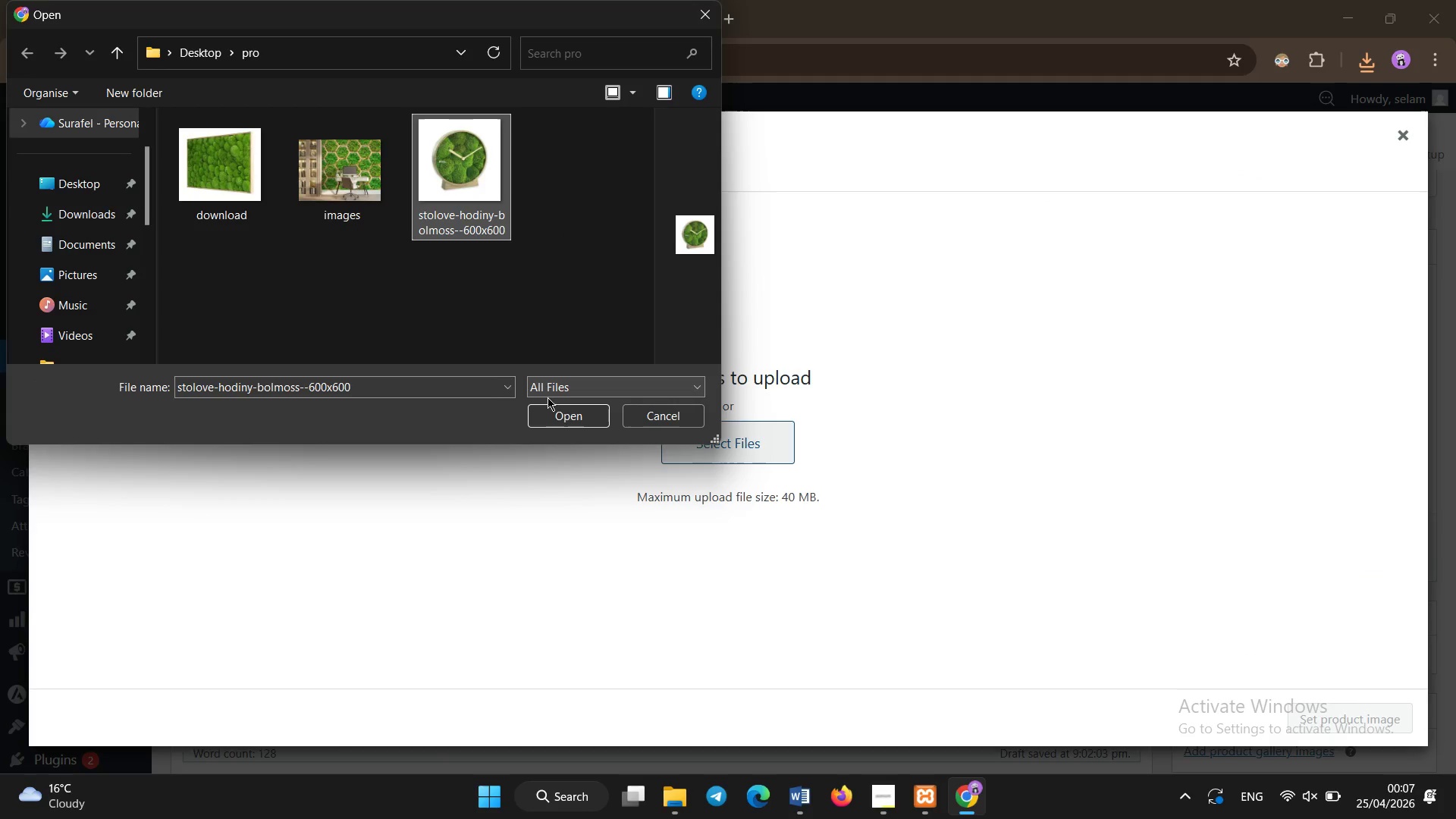 
left_click([558, 415])
 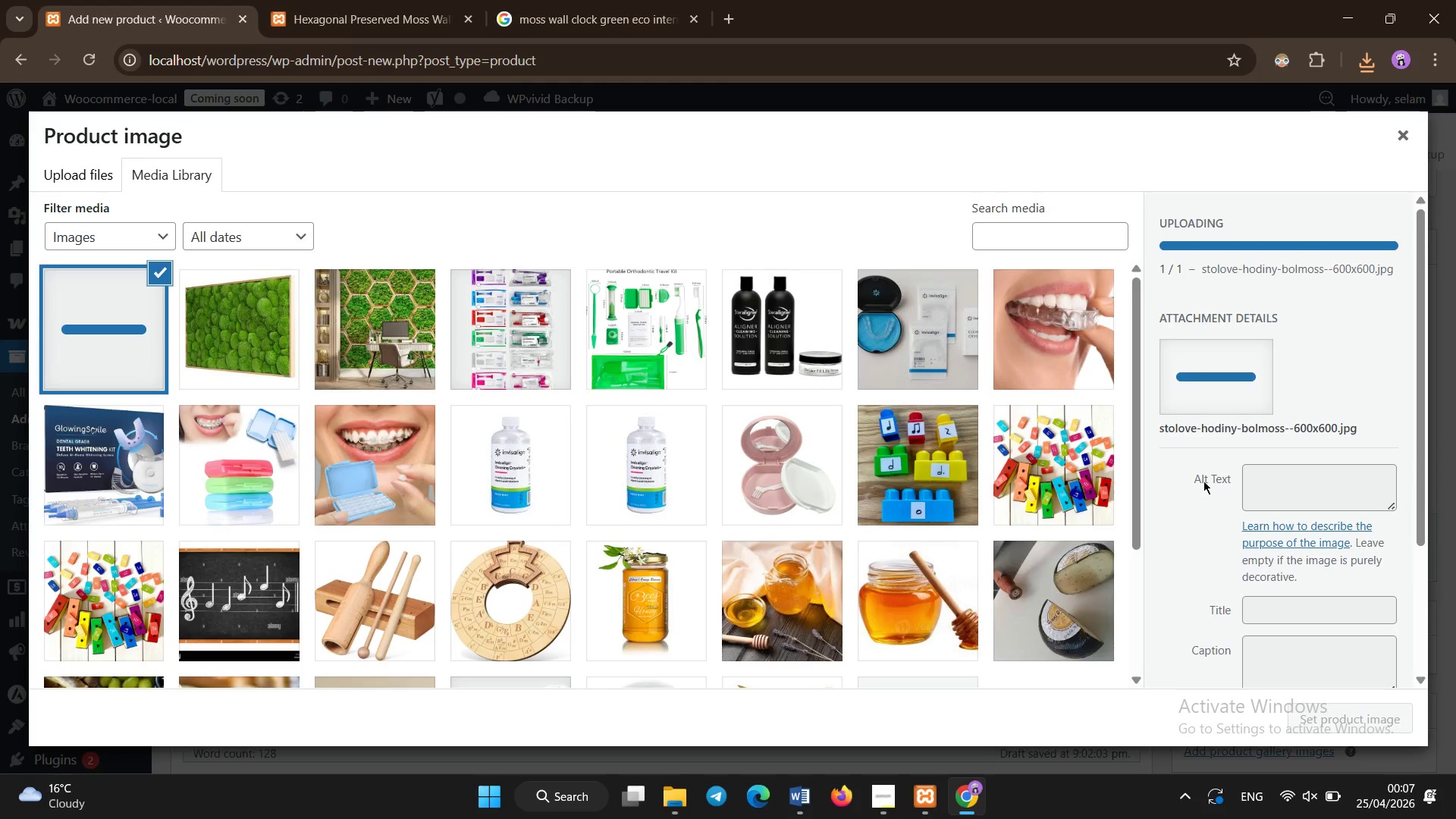 
left_click([1268, 475])
 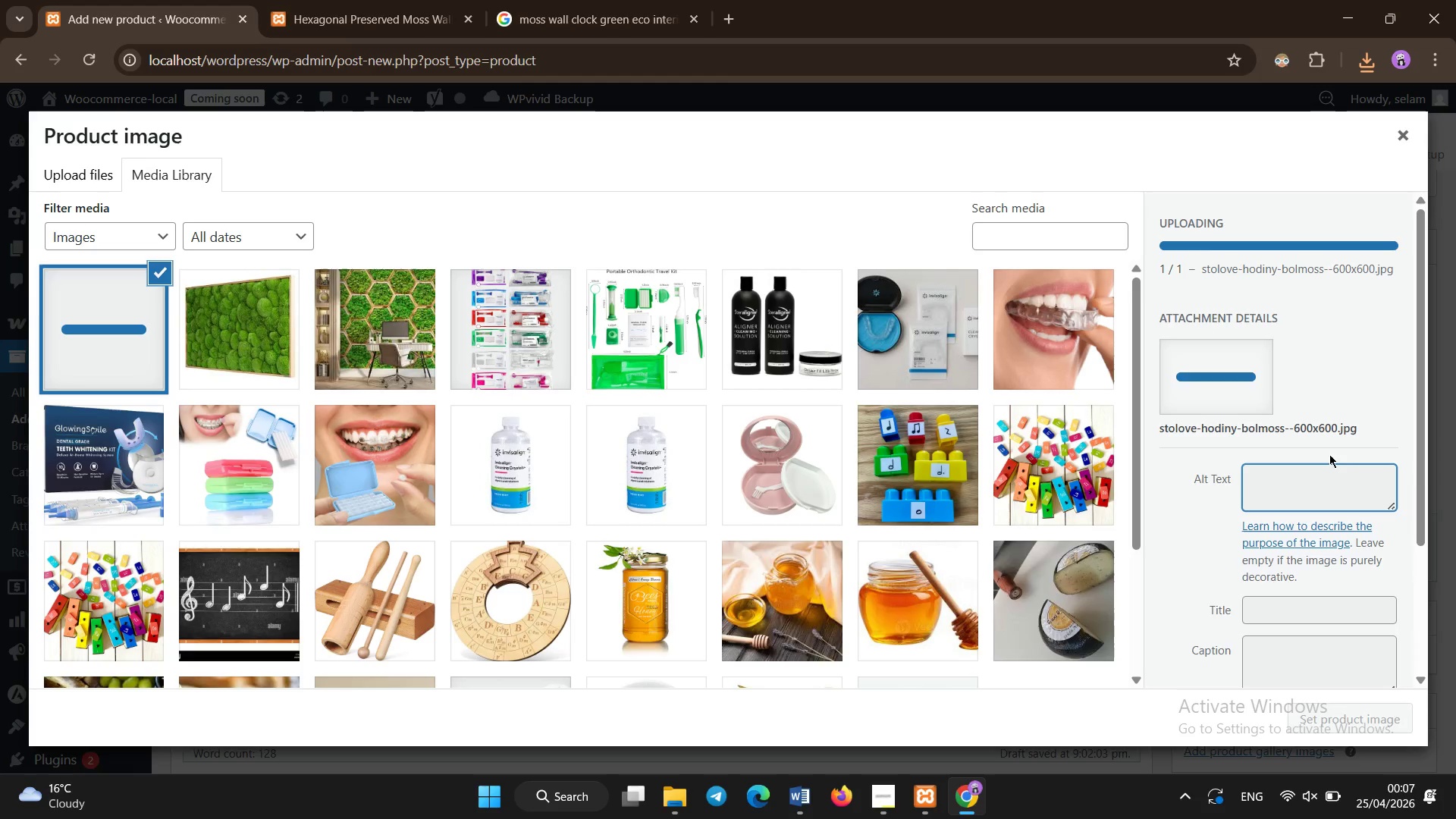 
left_click([1320, 447])
 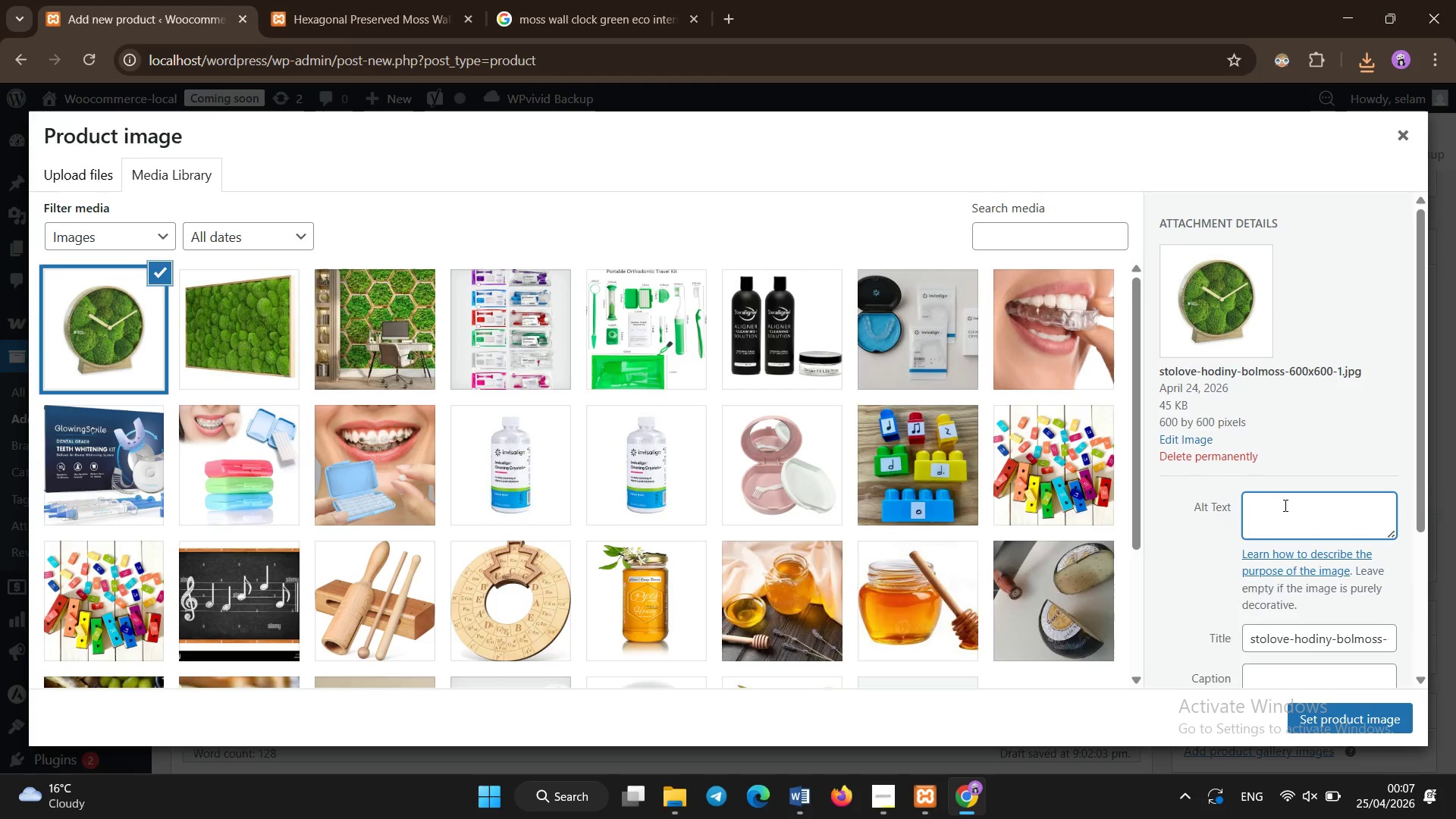 
type(Biophilic moss wall clock with preserved greeneryde)
key(Backspace)
key(Backspace)
type( design)
 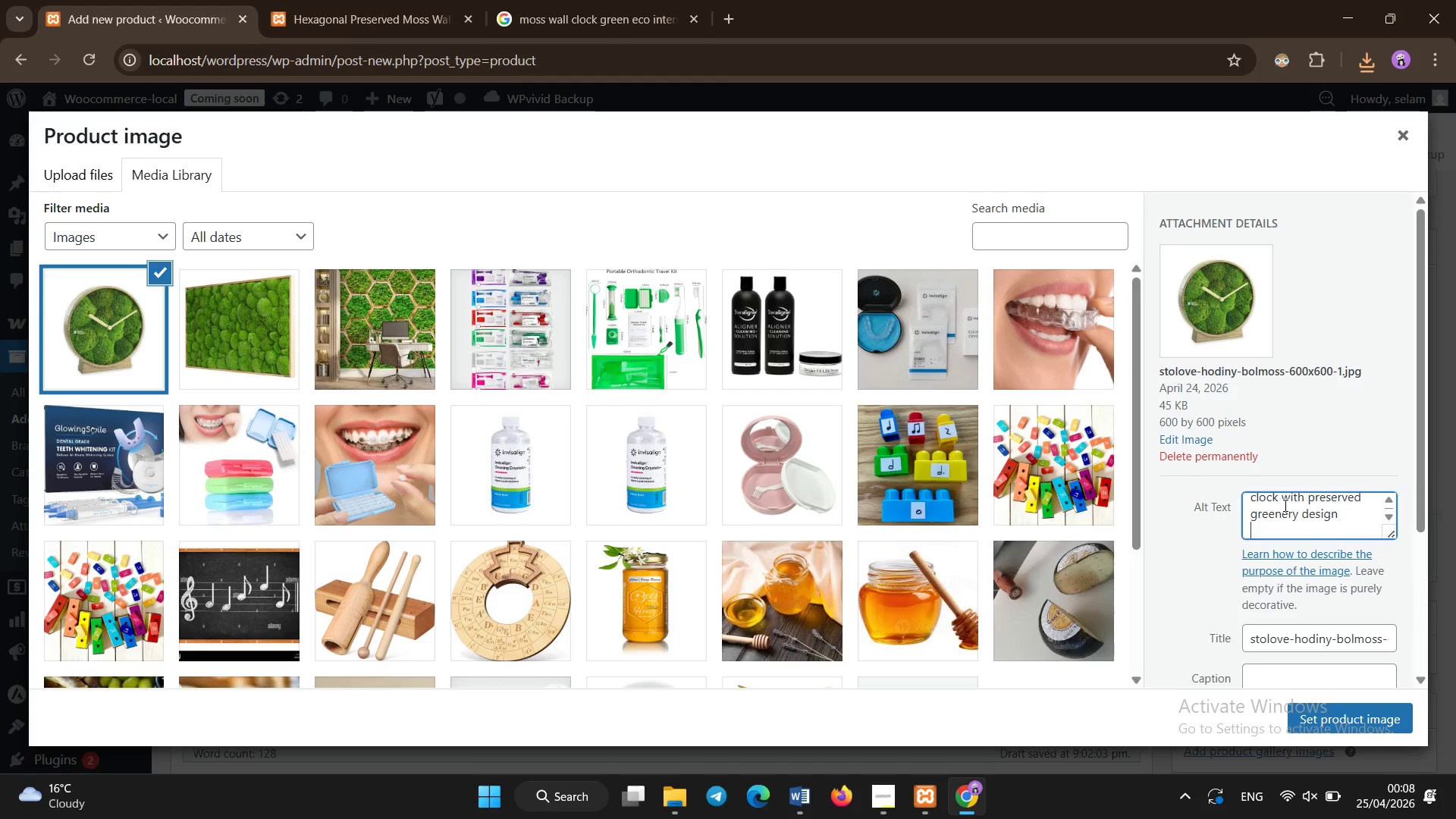 
key(Enter)
 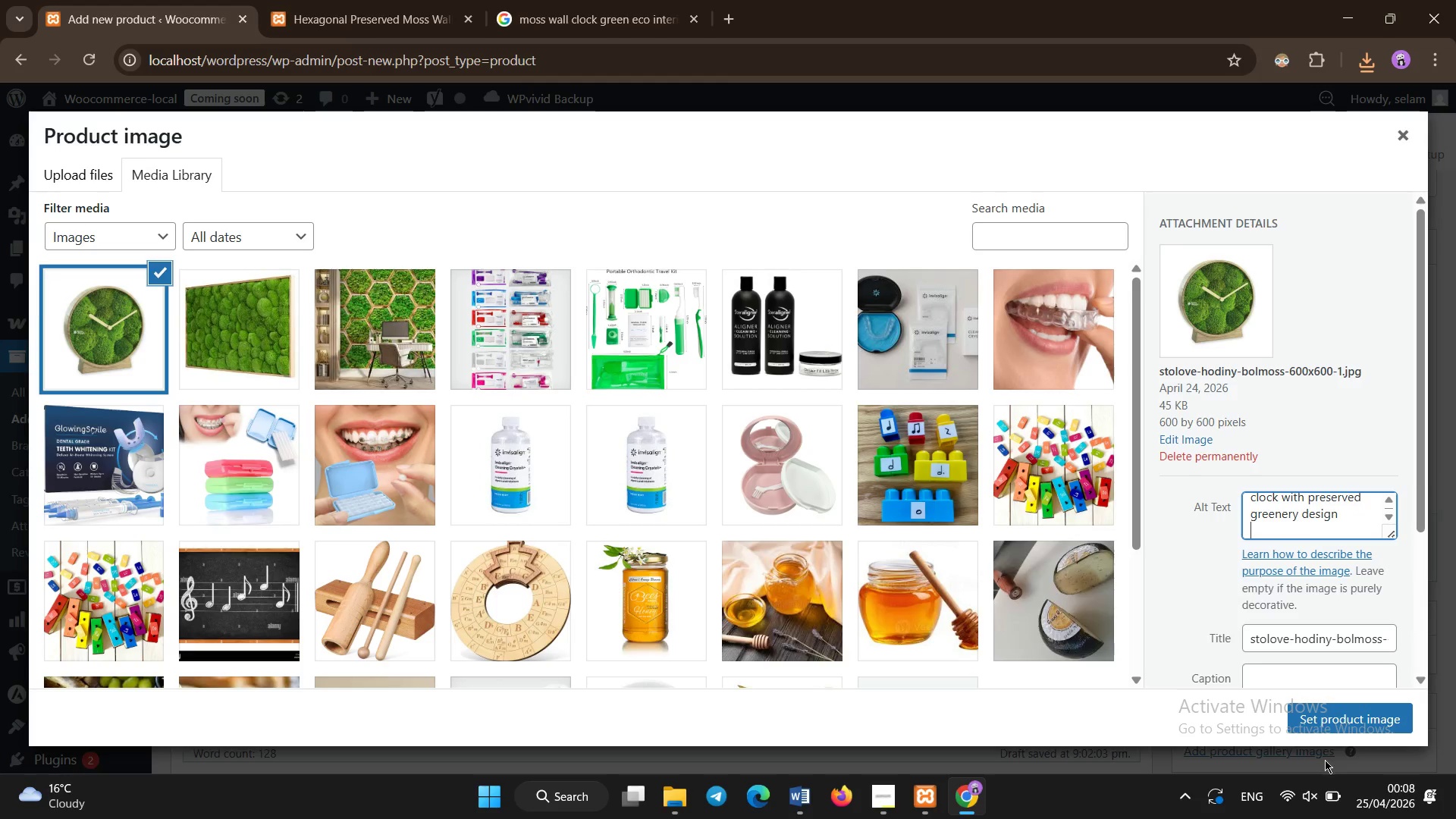 
left_click([1325, 725])
 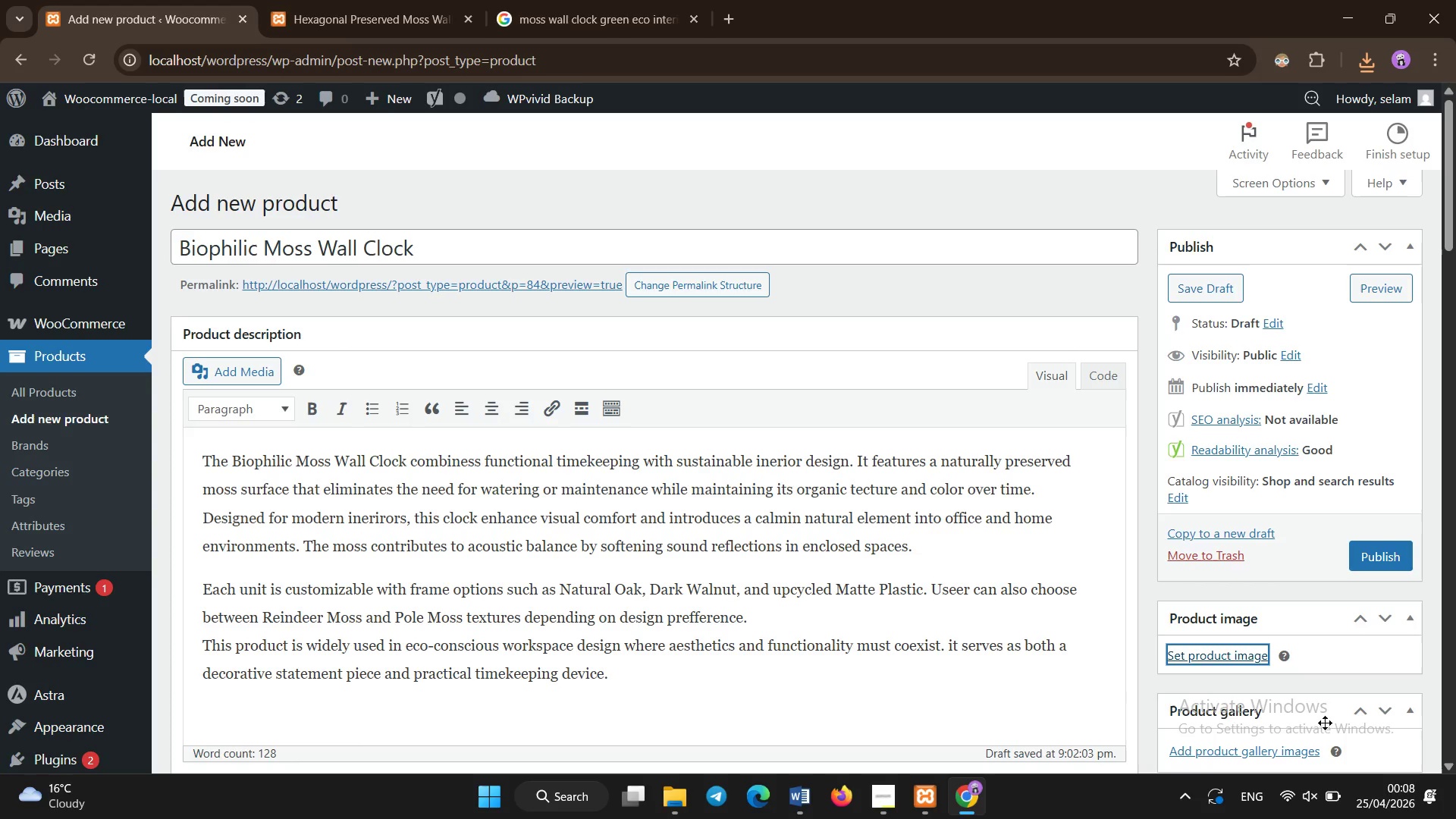 
scroll: coordinate [361, 579], scroll_direction: down, amount: 3.0
 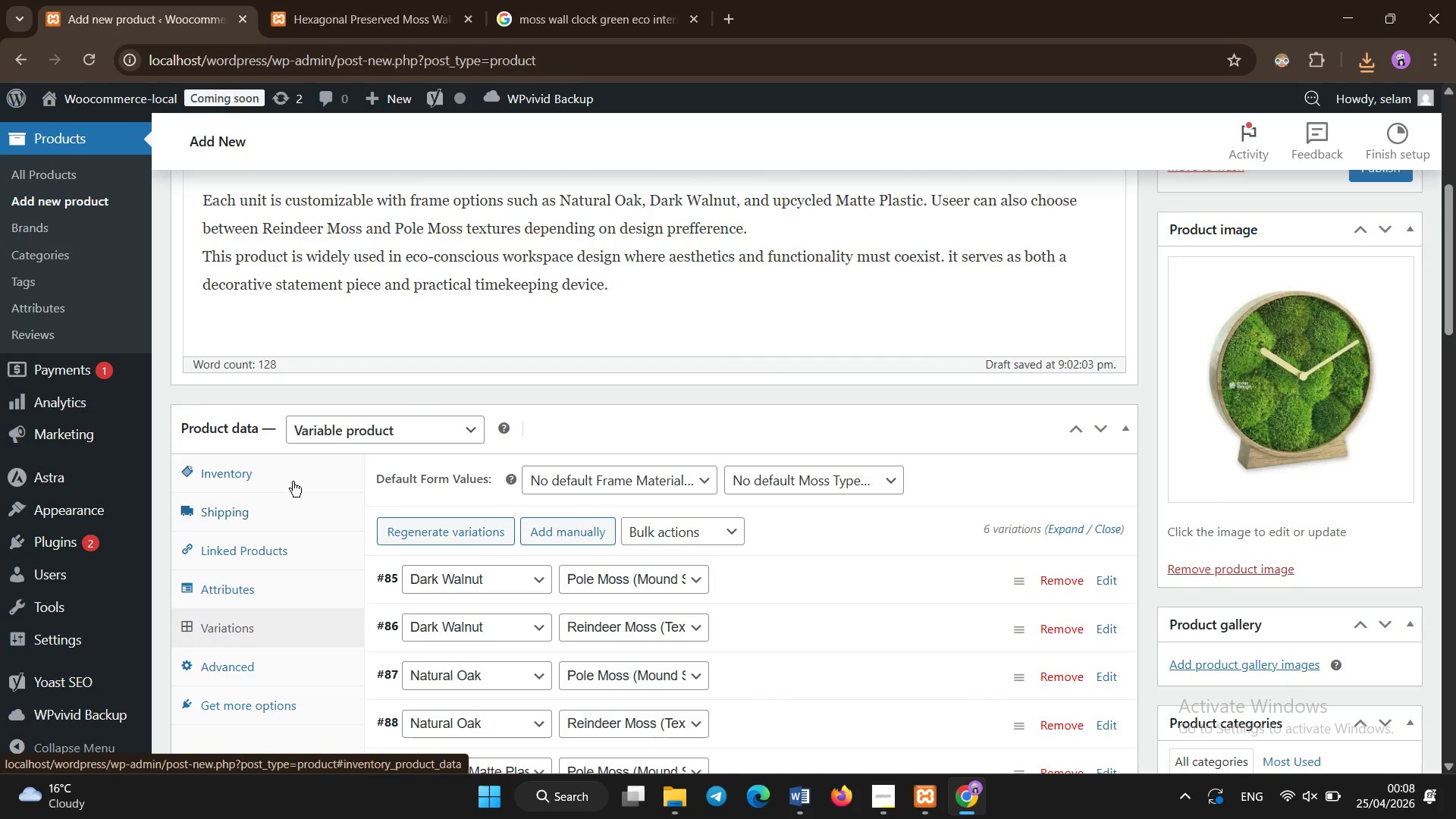 
left_click([290, 476])
 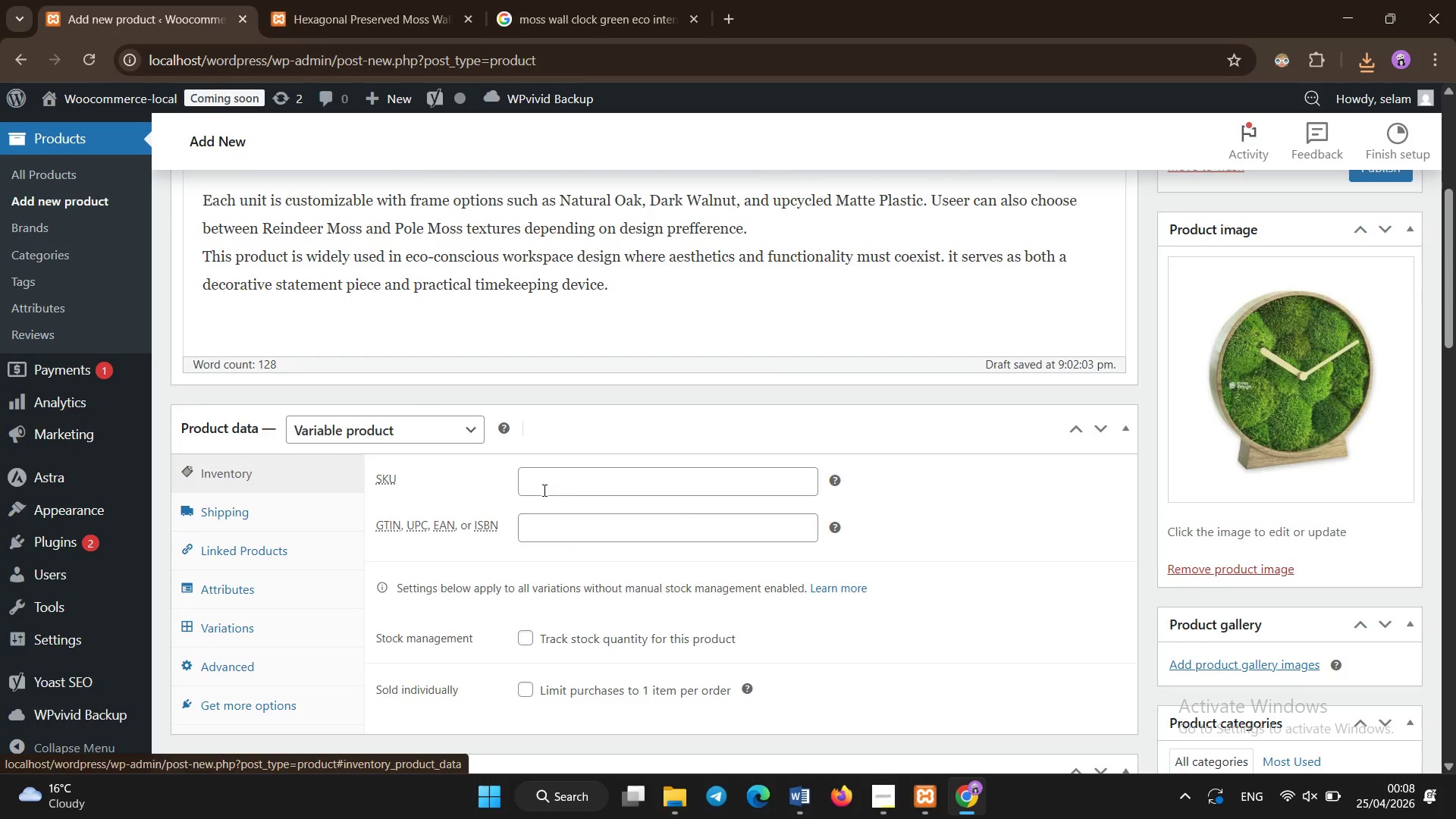 
left_click([543, 489])
 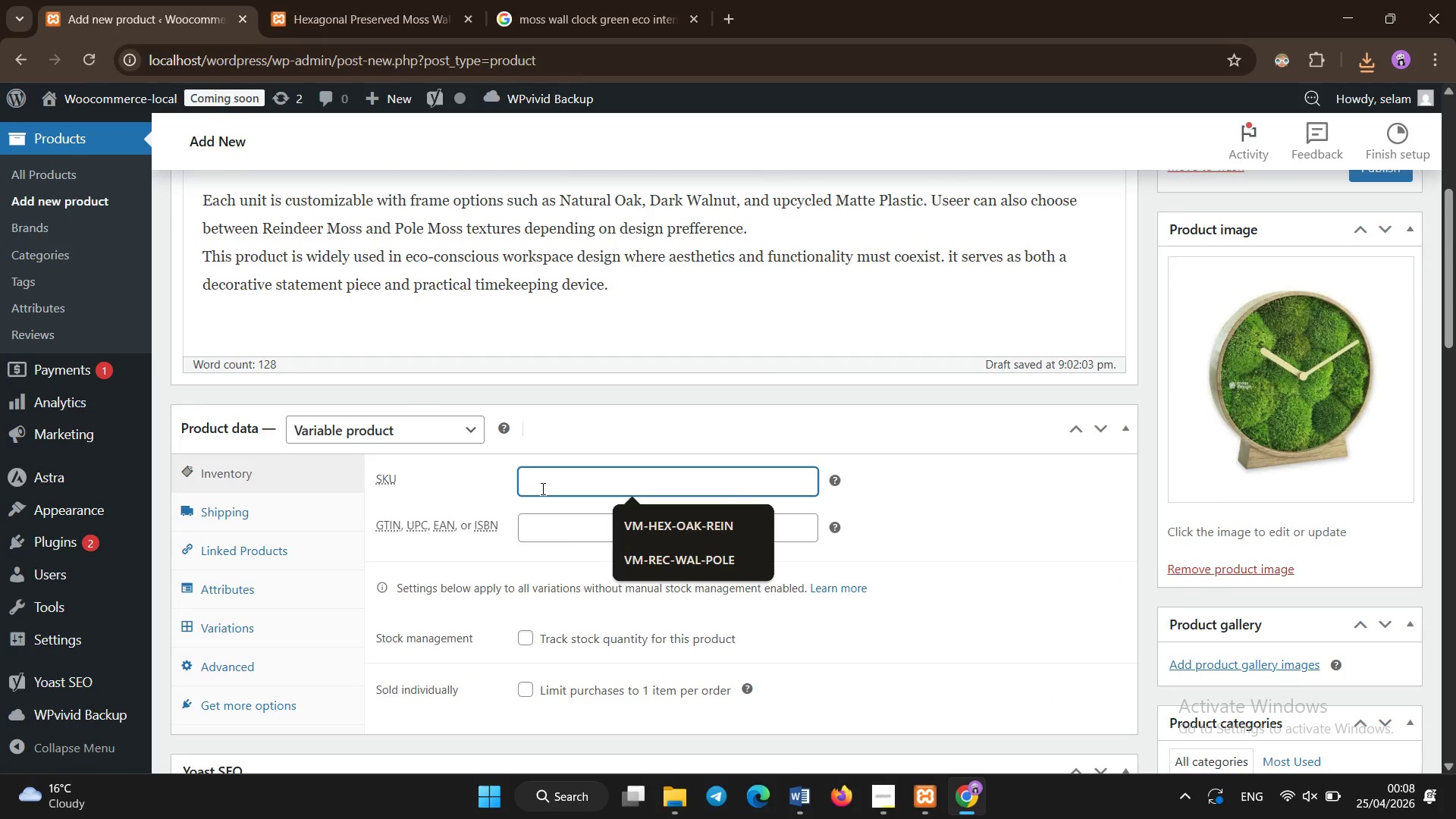 
type(VM-CLOCK-OAKK)
key(Backspace)
type(-REIN)
 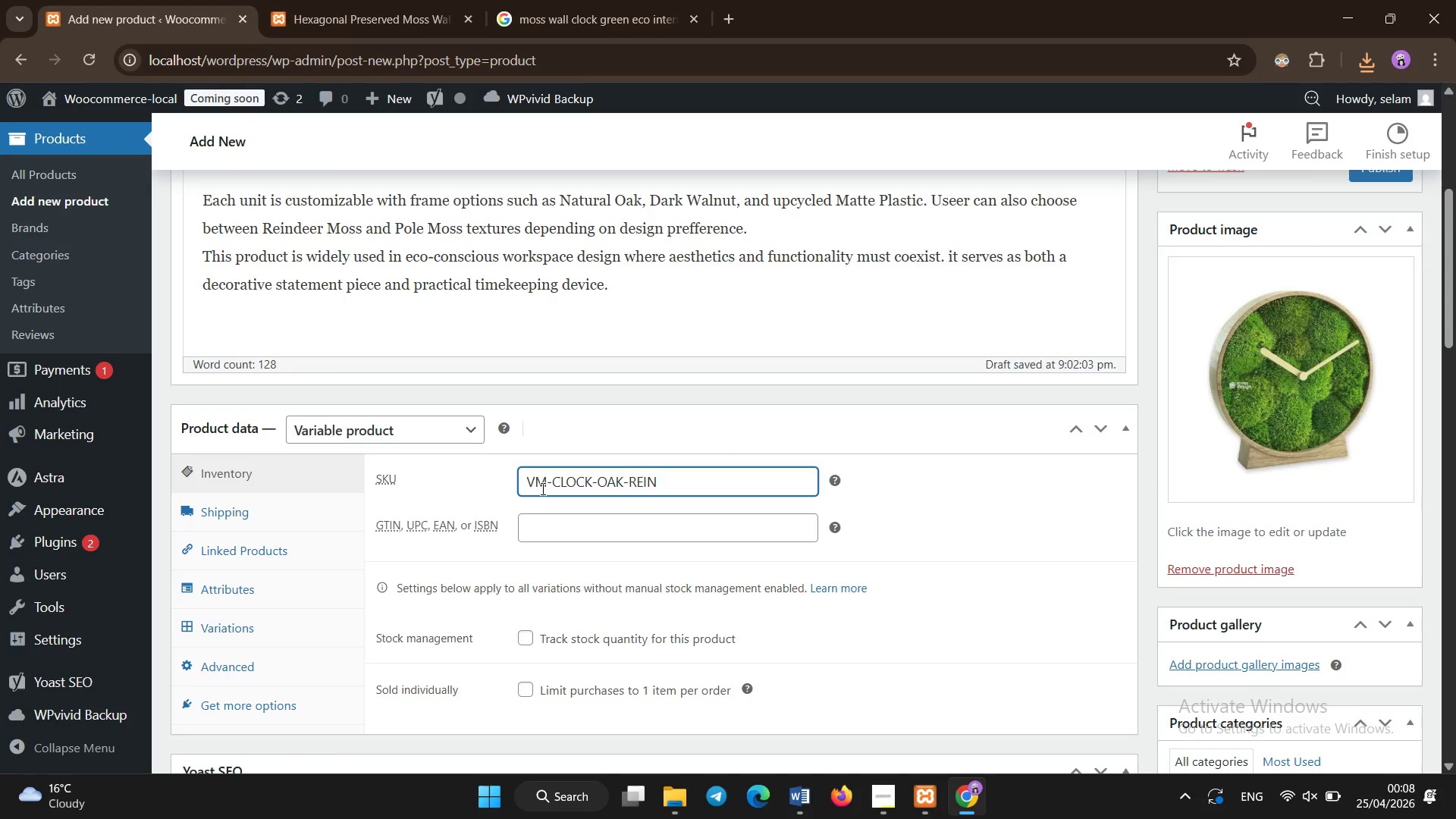 
scroll: coordinate [780, 456], scroll_direction: up, amount: 3.0
 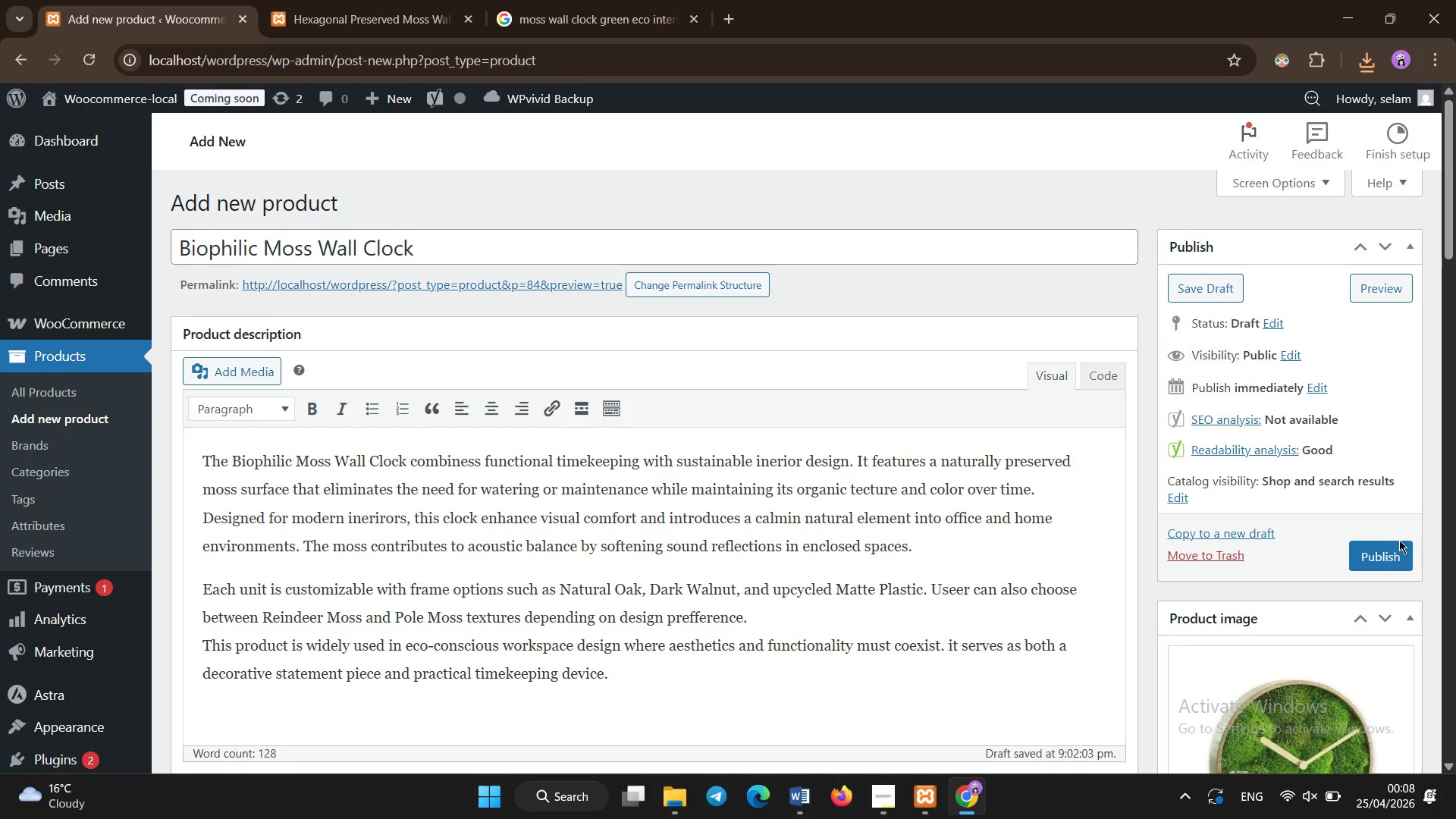 
left_click([1395, 551])
 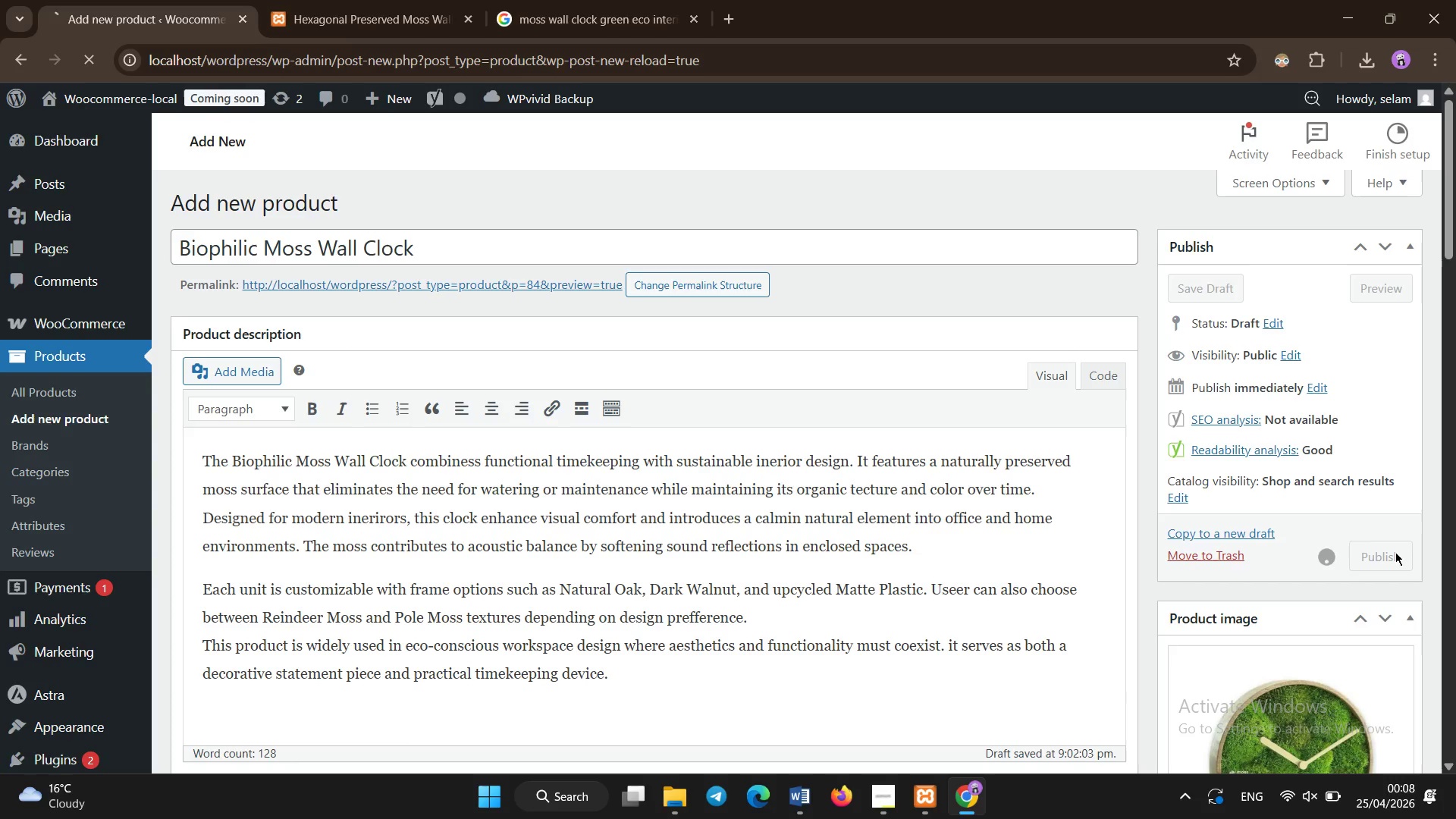 
wait(18.72)
 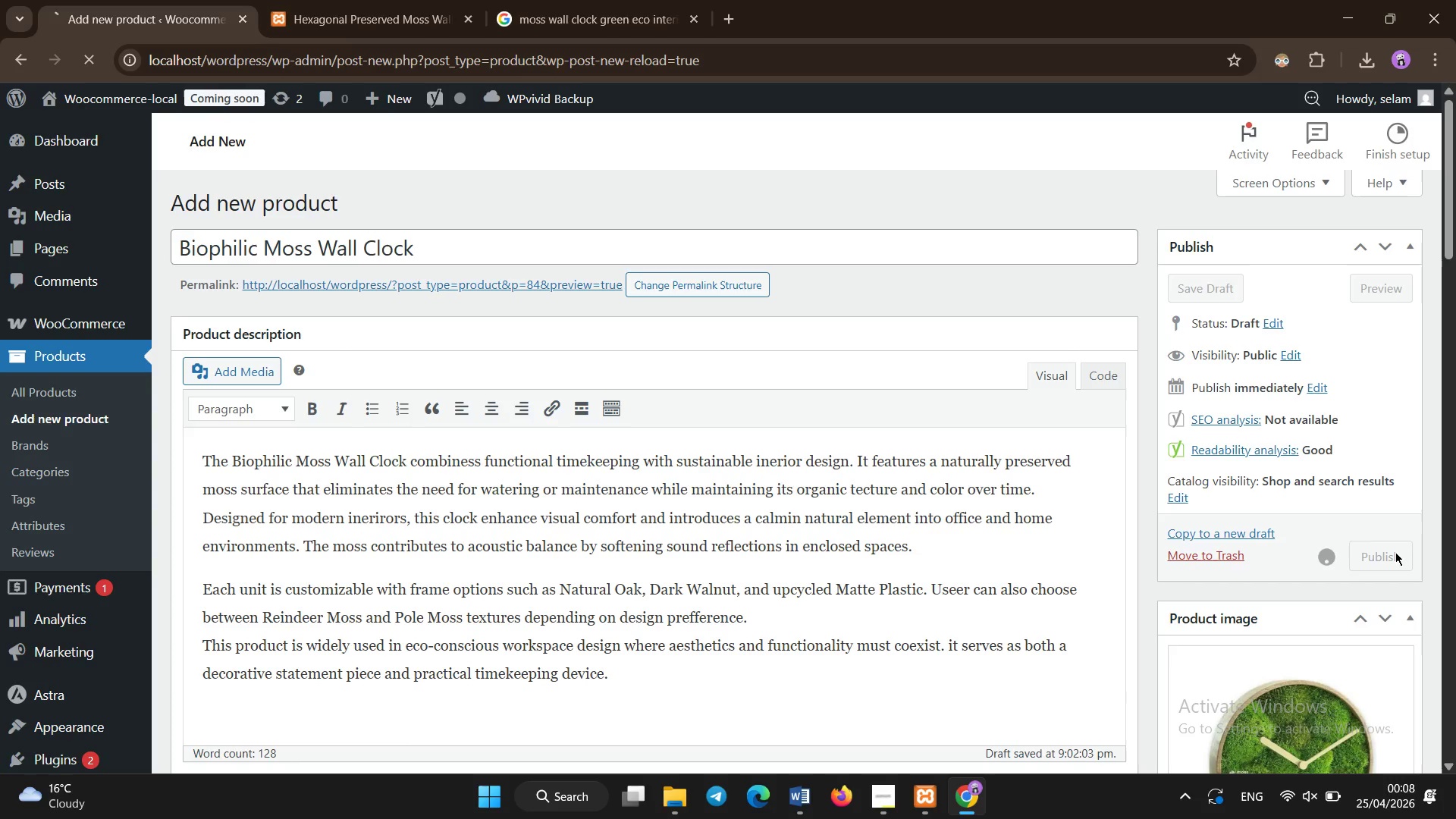 
left_click([925, 412])
 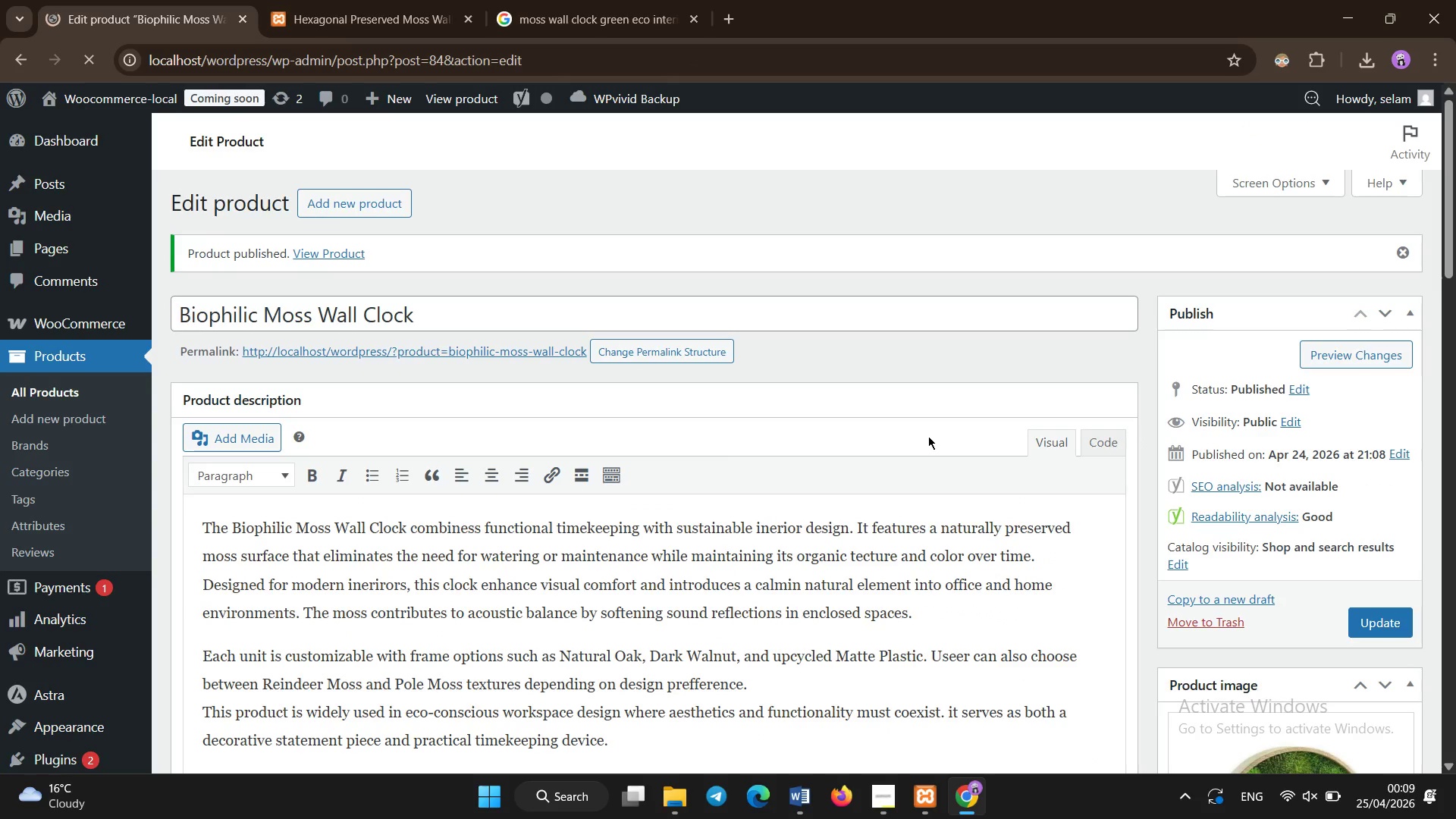 
left_click([322, 189])
 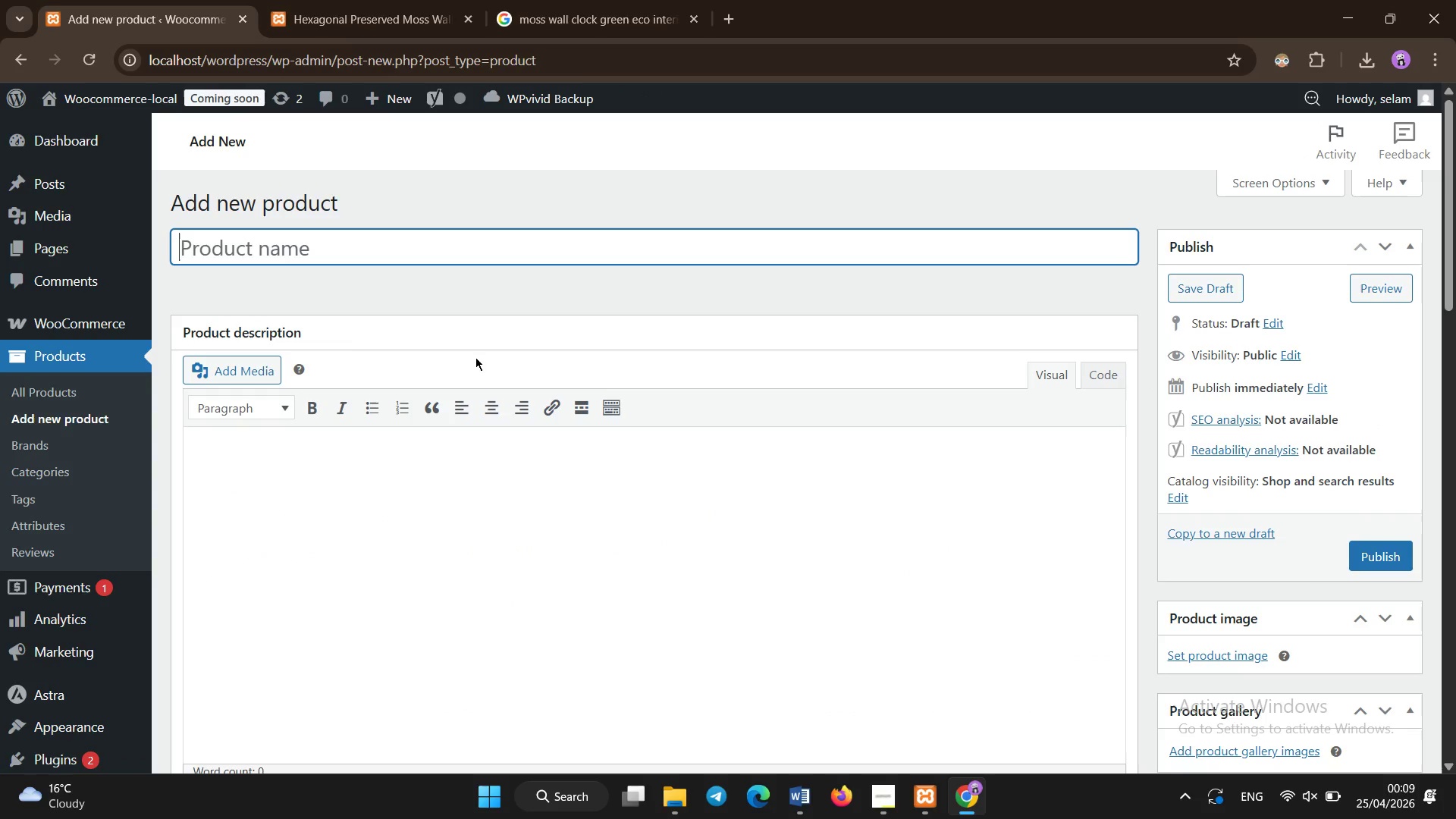 
wait(7.09)
 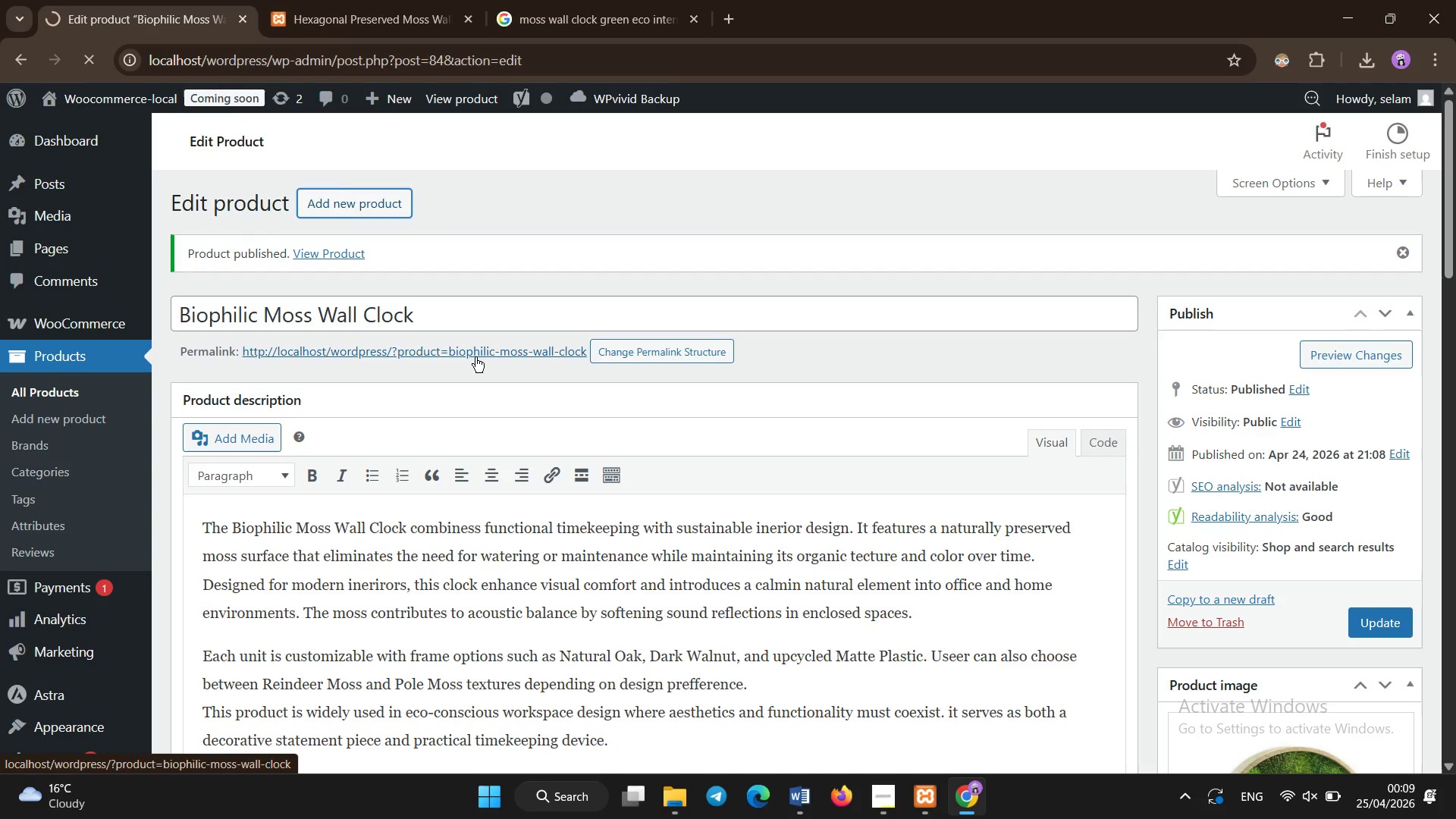 
scroll: coordinate [475, 357], scroll_direction: down, amount: 7.0
 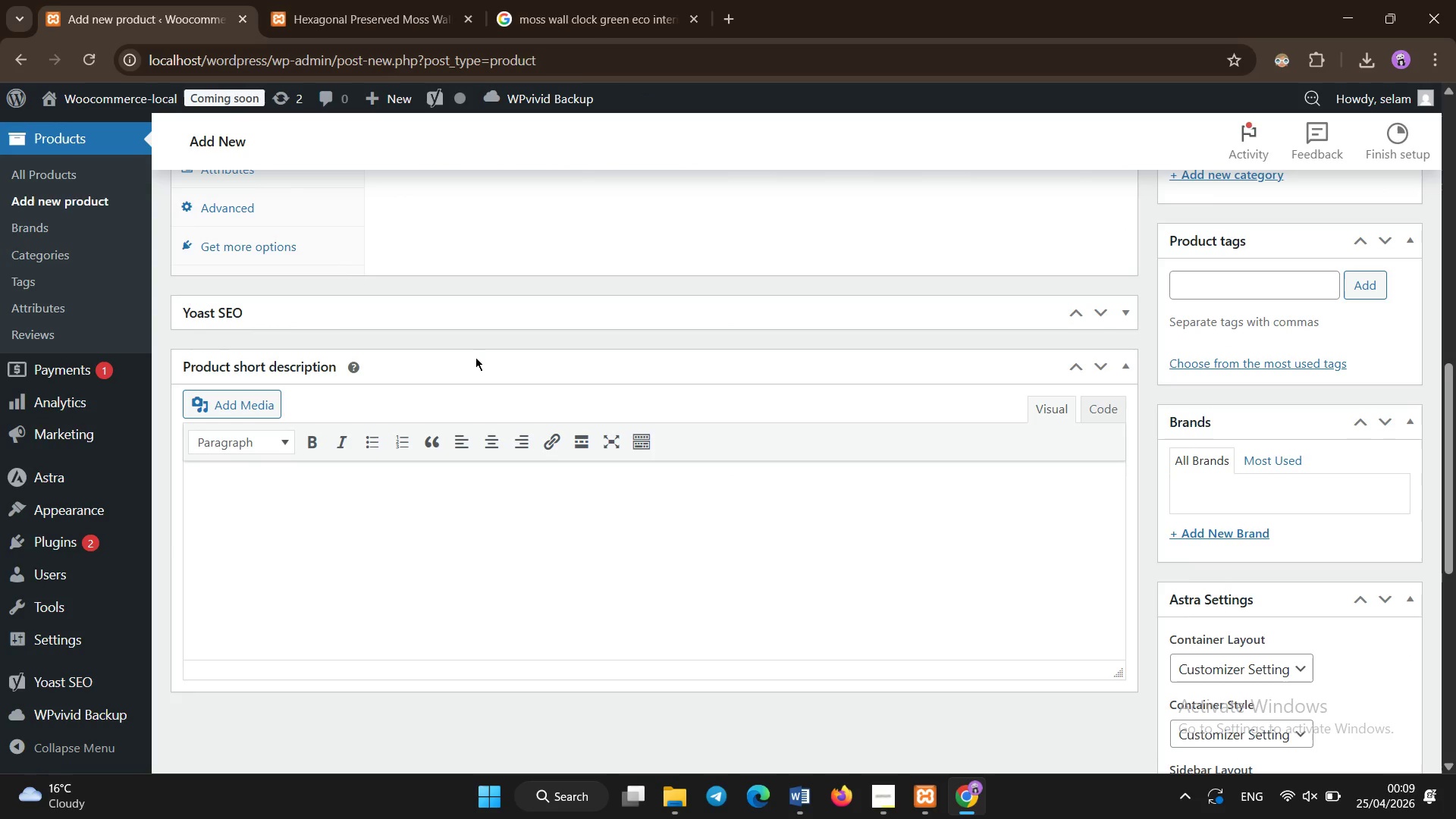 
scroll: coordinate [475, 357], scroll_direction: up, amount: 15.0
 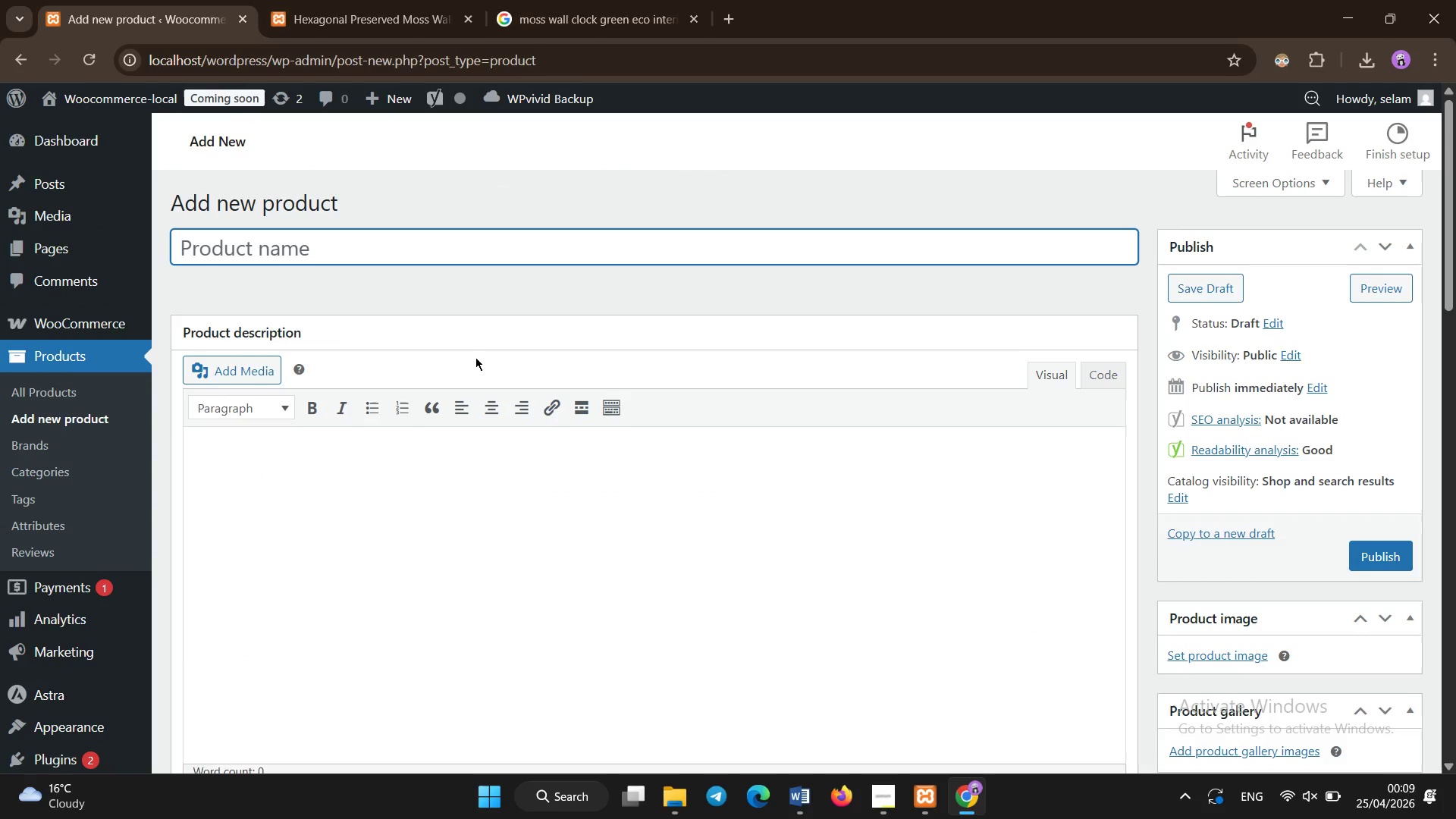 
type(Acoustic Moss Panel Set)
 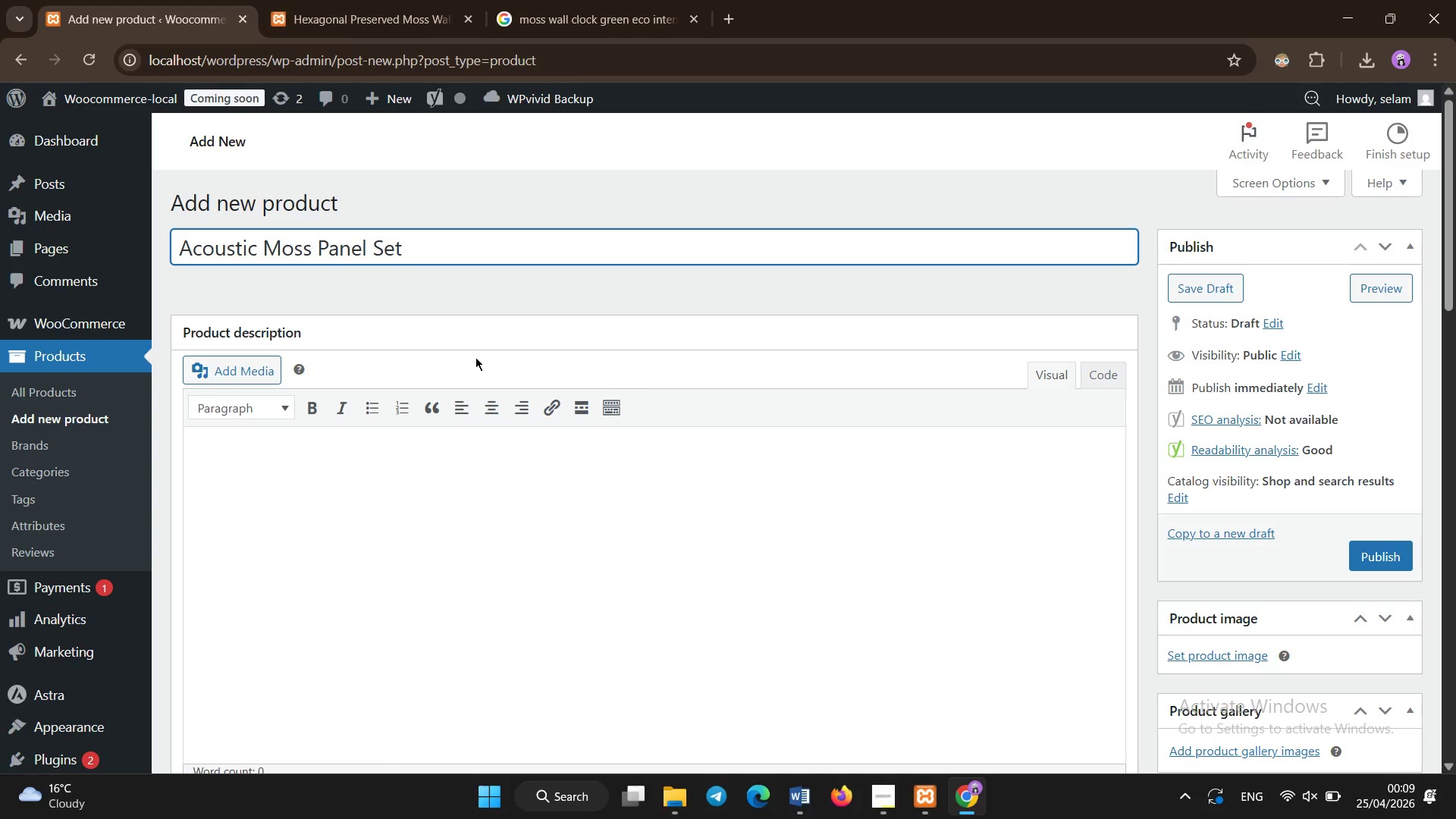 
wait(5.17)
 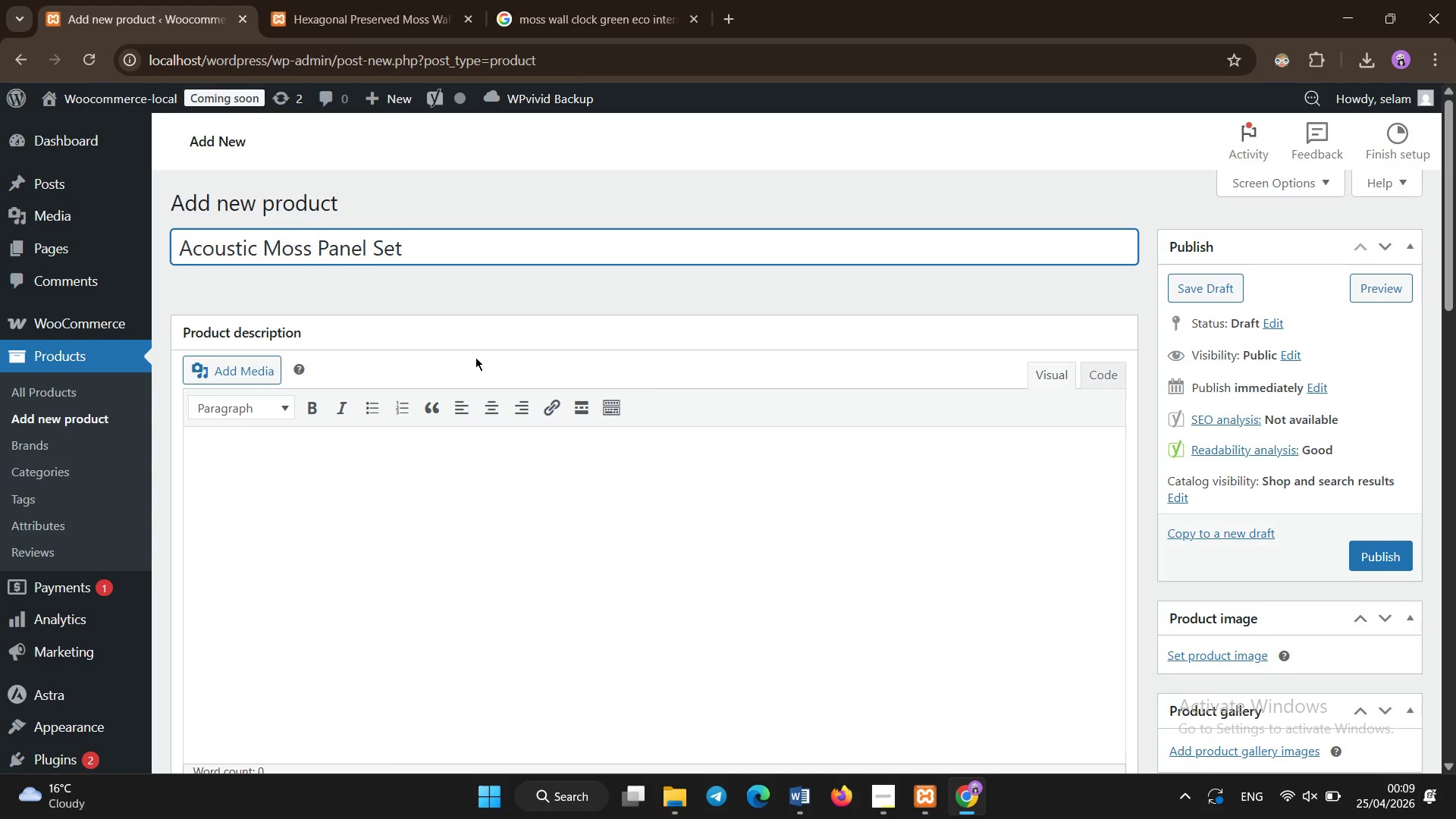 
left_click([420, 458])
 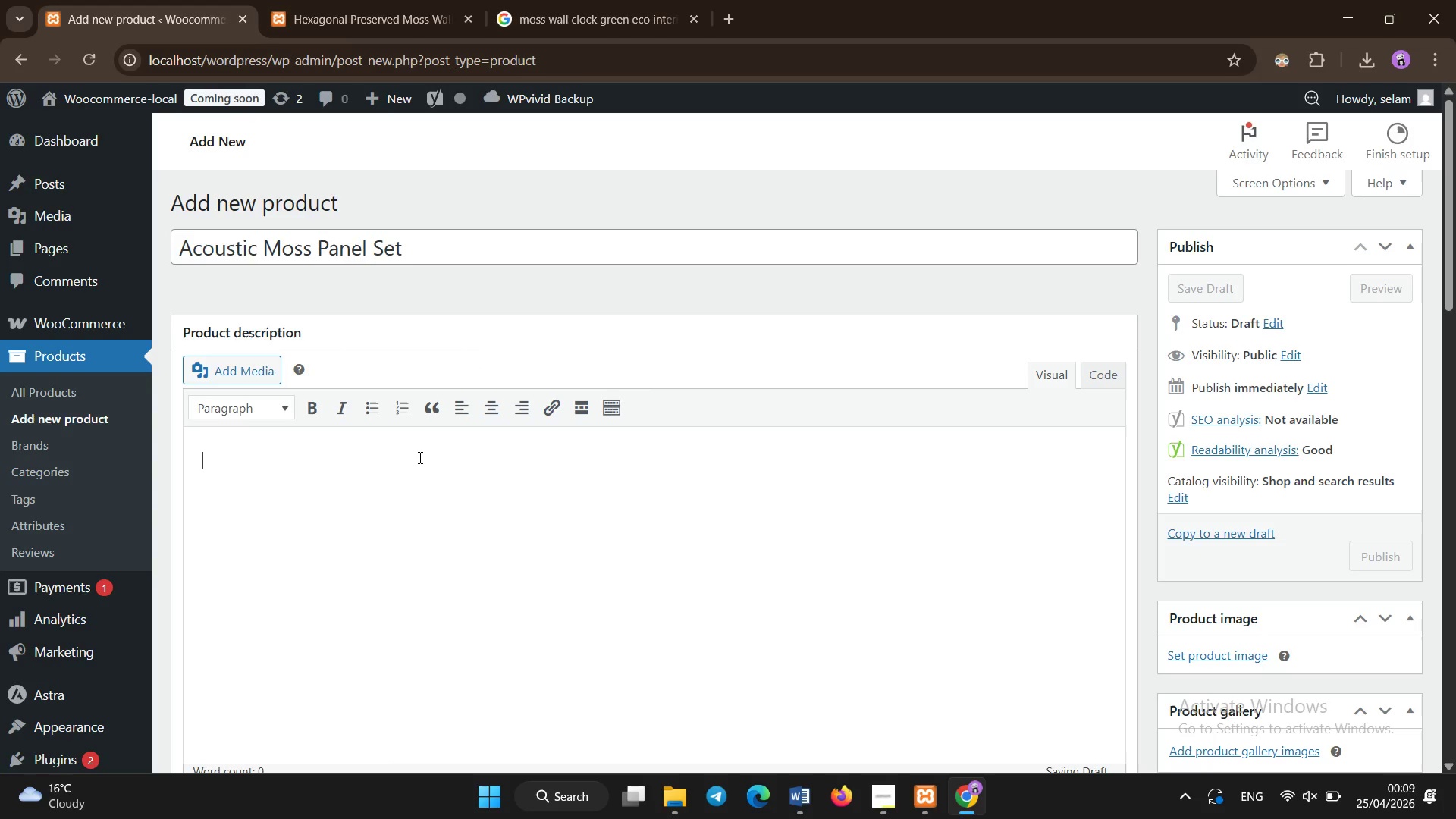 
key(Control+Z)
 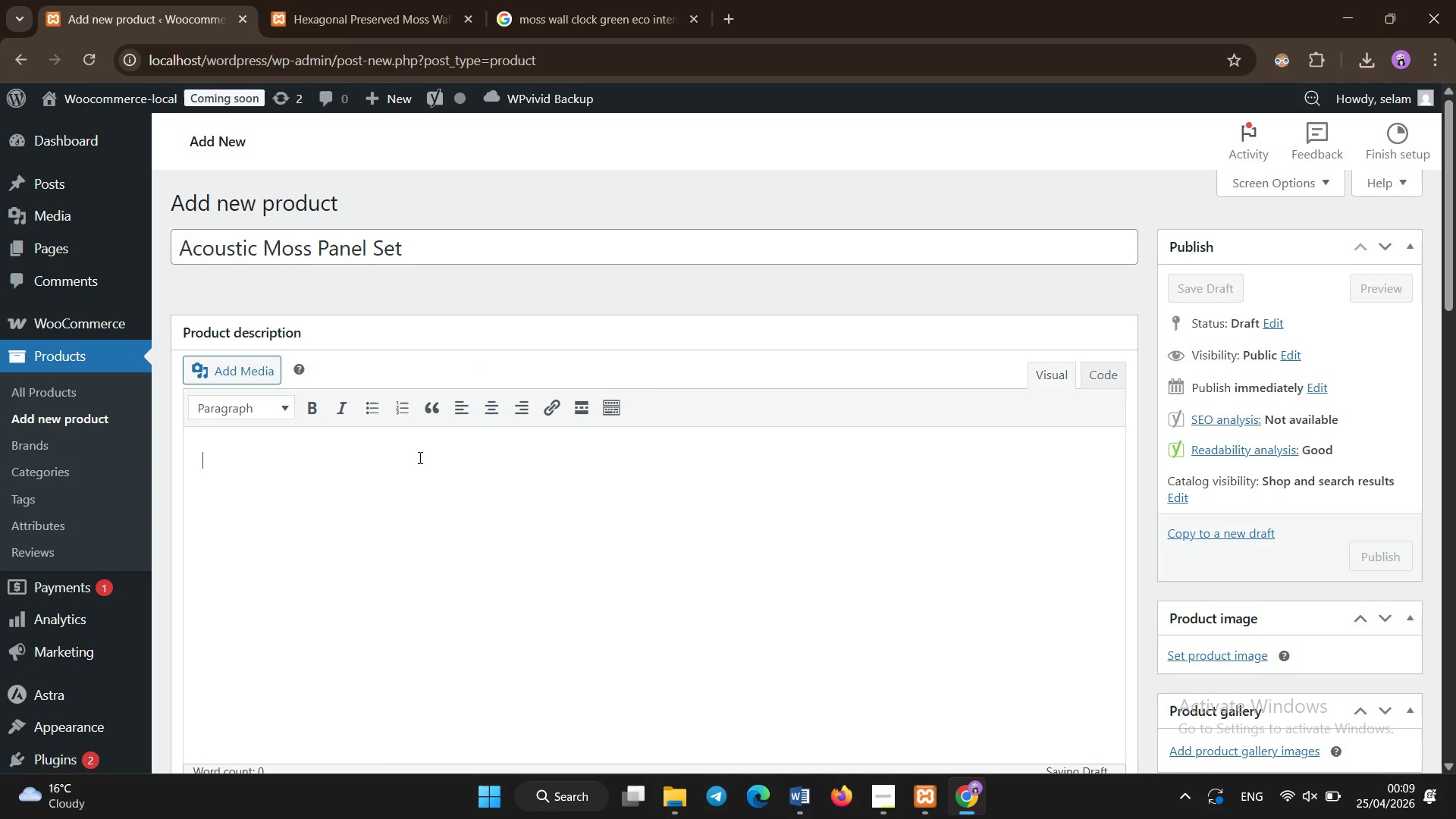 
type(Acoustic Moss Panel Set are designed to imp)
key(Backspace)
type(prove indoor sound quality while enhancing visual aesthetics through natural biophilic design )
key(Backspace)
type(. These panels use preserved moss that naturally absorbs sound waves, reducing echo and improving )
 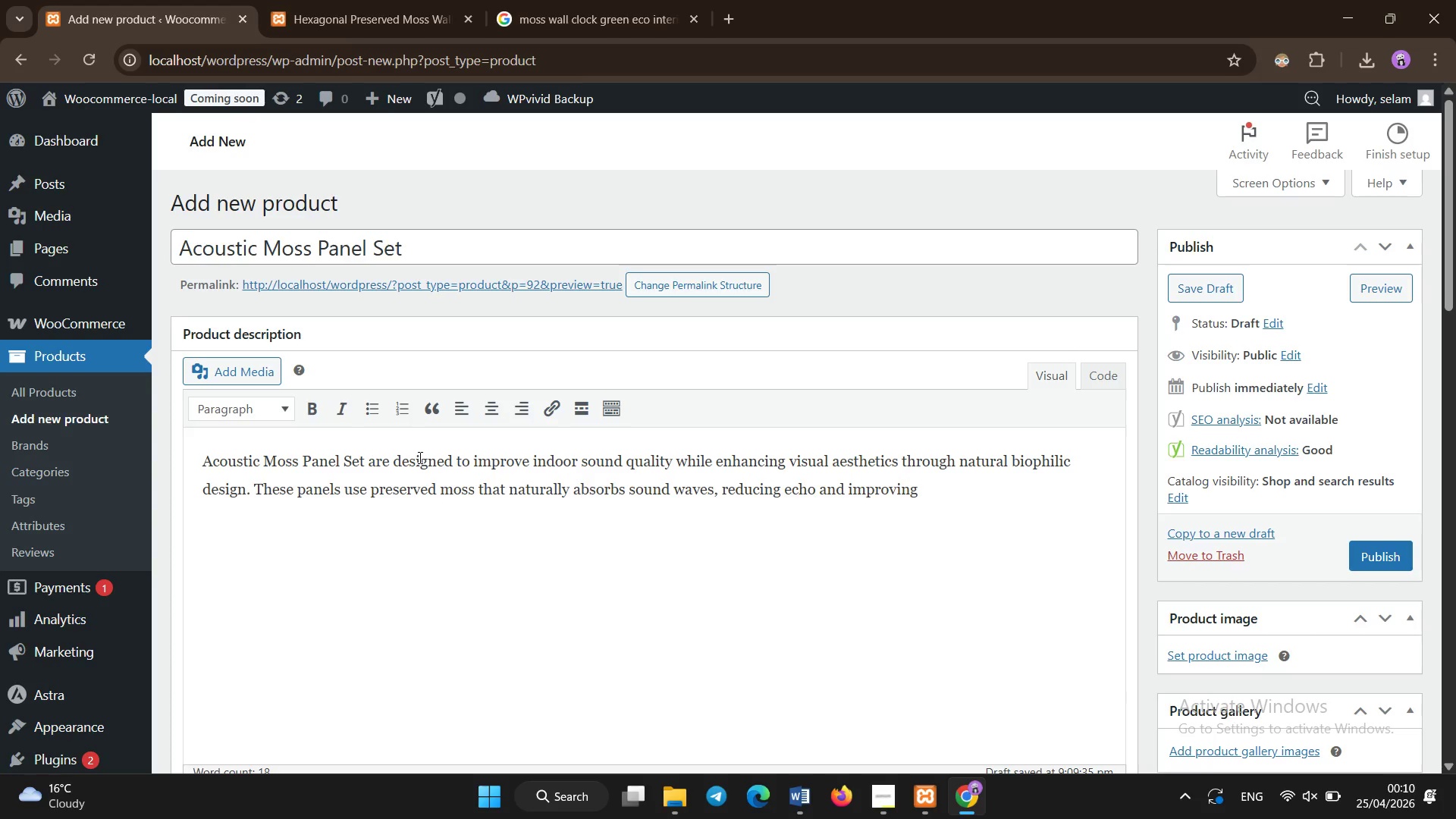 
type(acc)
 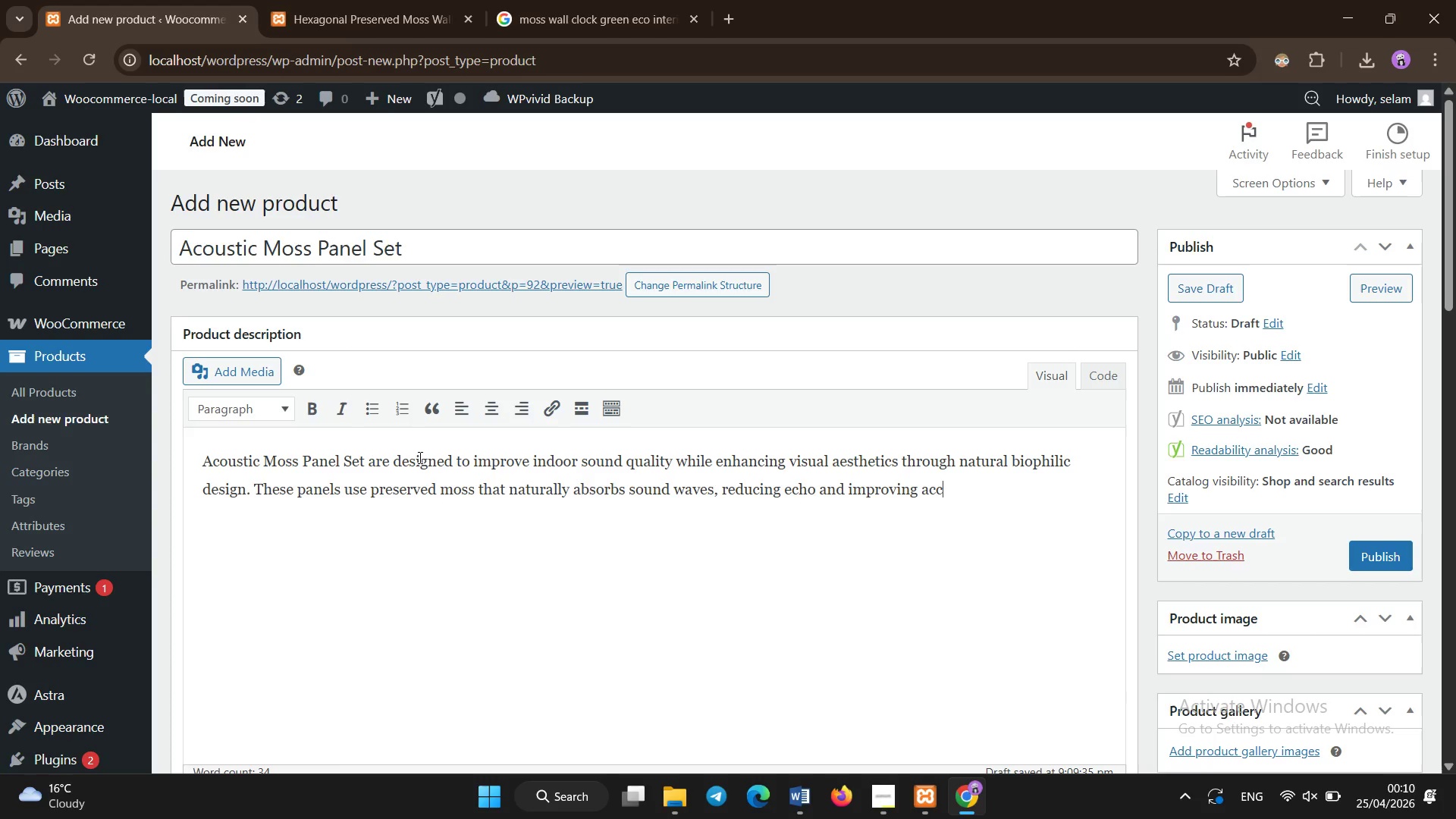 
type(oustic comfort in offices, studios, and collaborative environments.)
 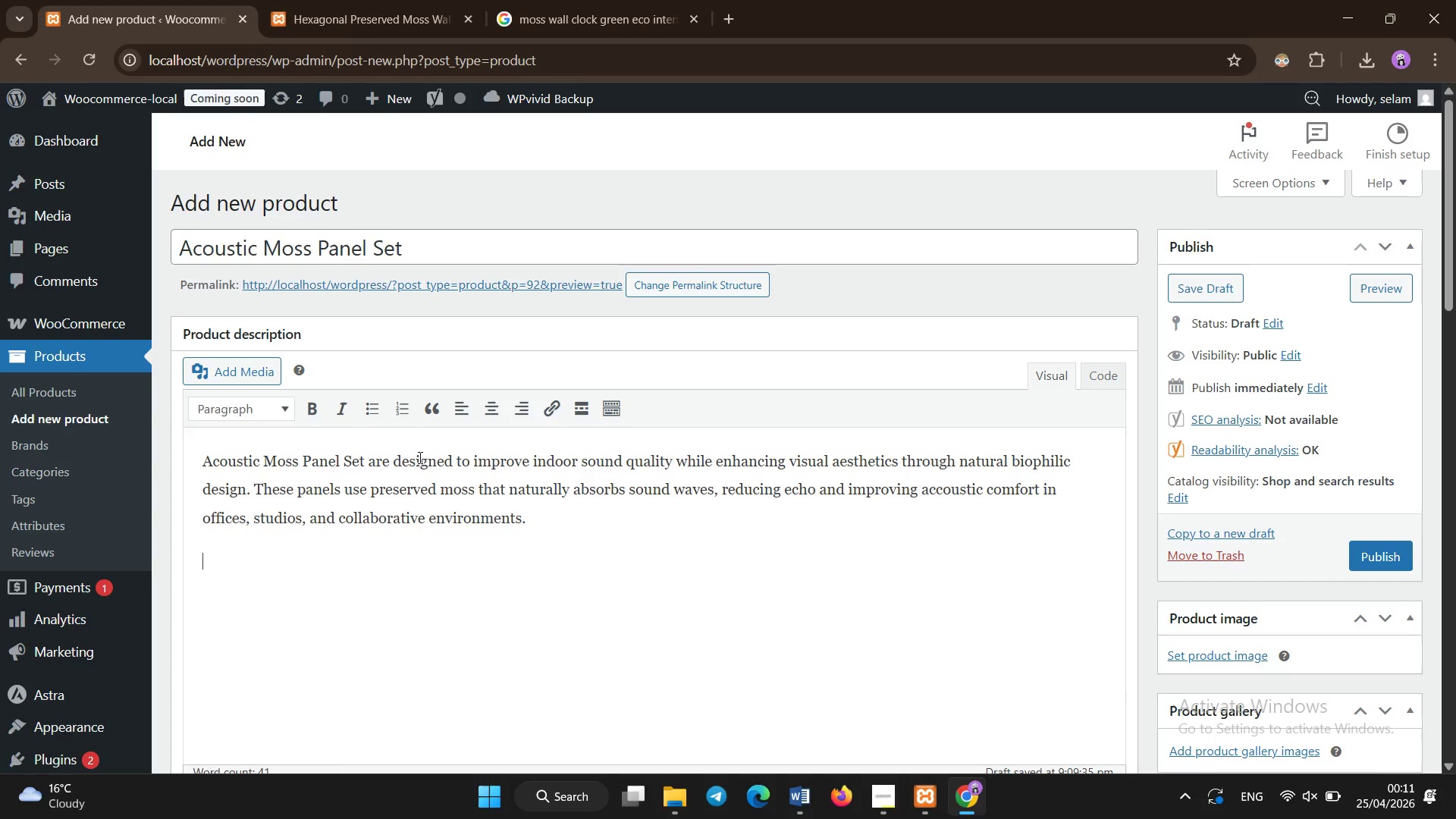 
key(Enter)
 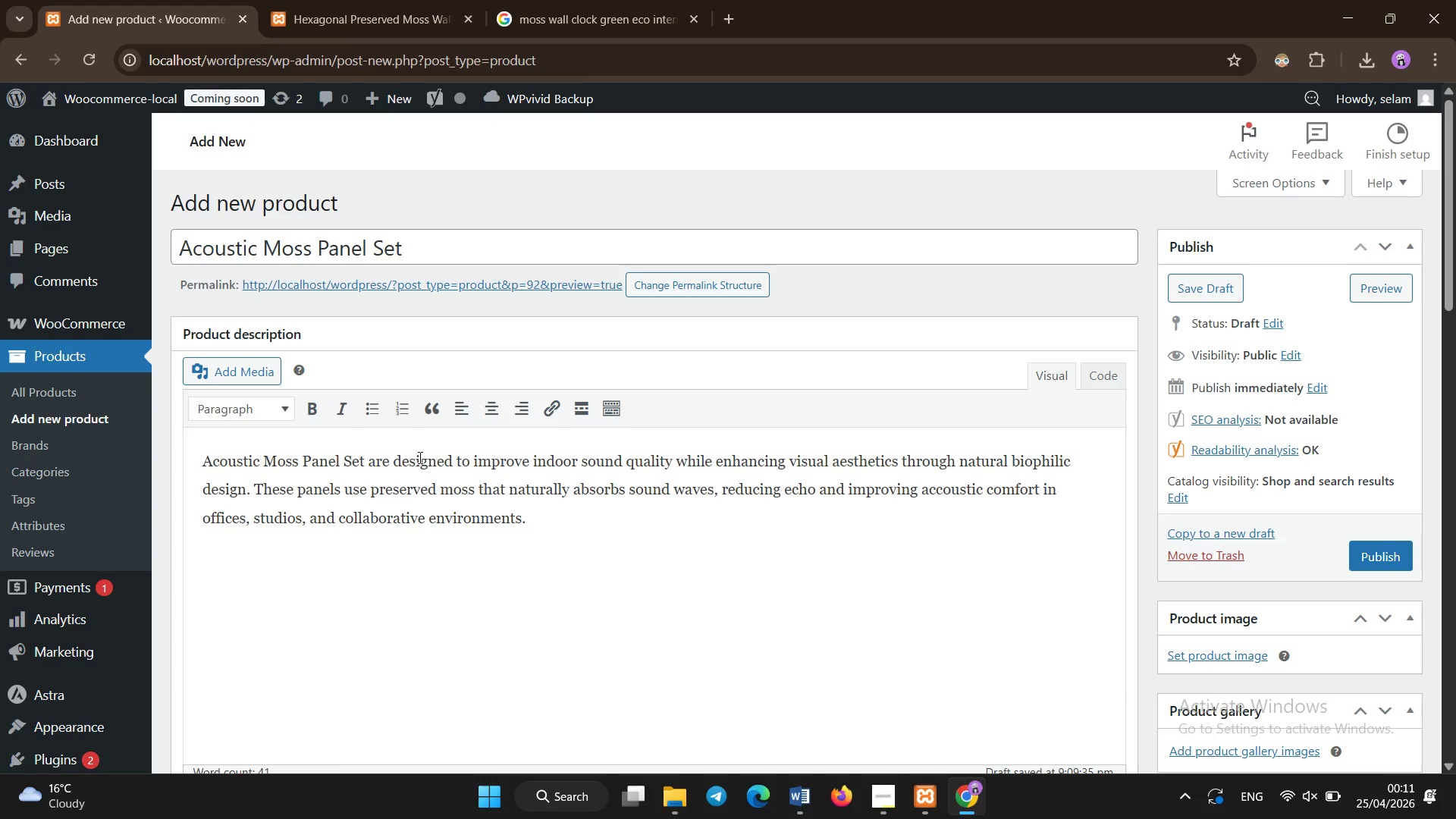 
type(The moss requires no maintenance and retains its apperance ==)
key(Backspace)
key(Backspace)
key(Backspace)
key(Backspace)
key(Backspace)
key(Backspace)
key(Backspace)
key(Backspace)
 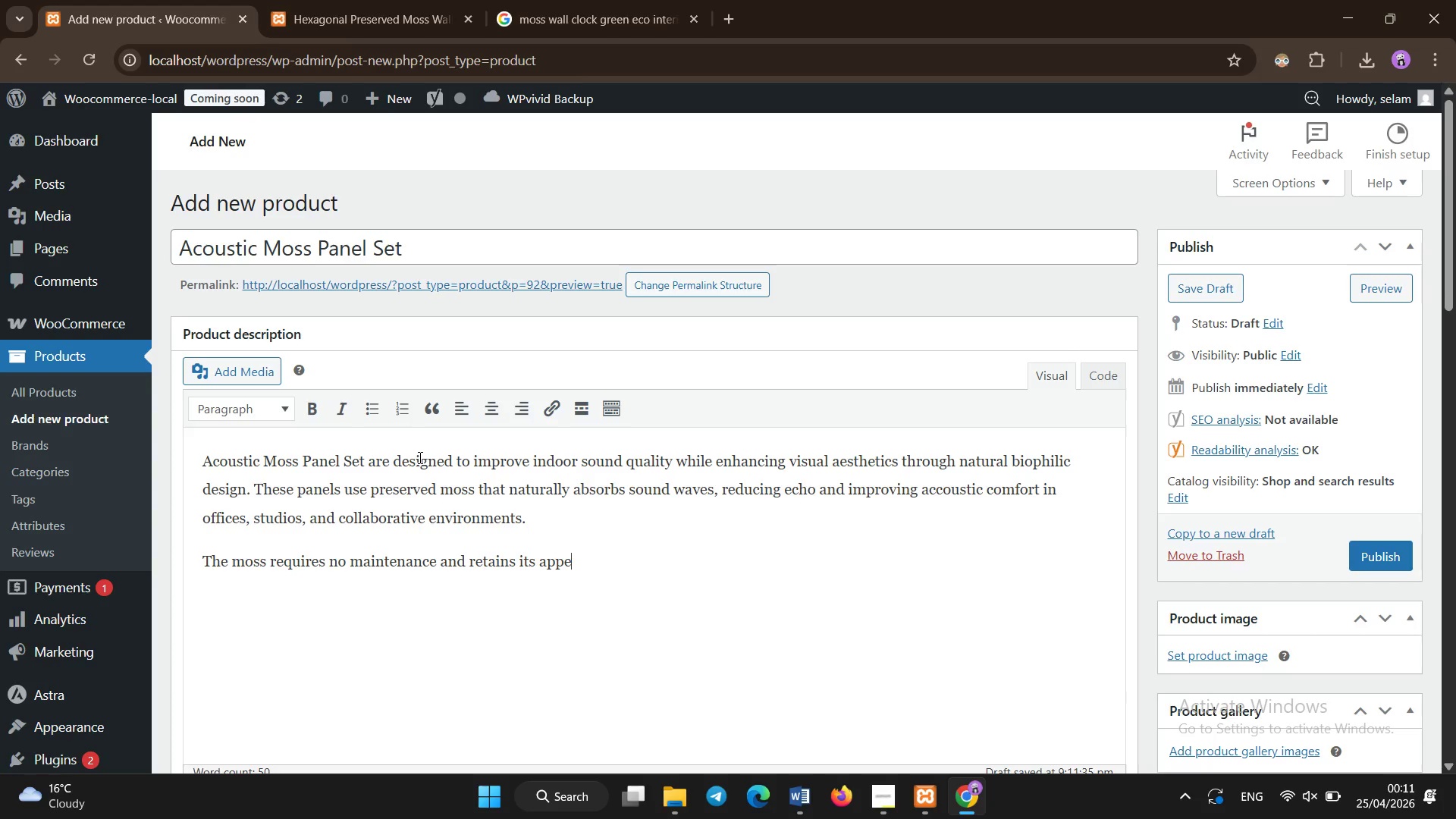 
type(arance indefinitely, making it a sustainable alternative to traditional wall treatmens. It contribute )
key(Backspace)
type(s to both environmental respos)
key(Backspace)
type(nsibility and modern interiror )
 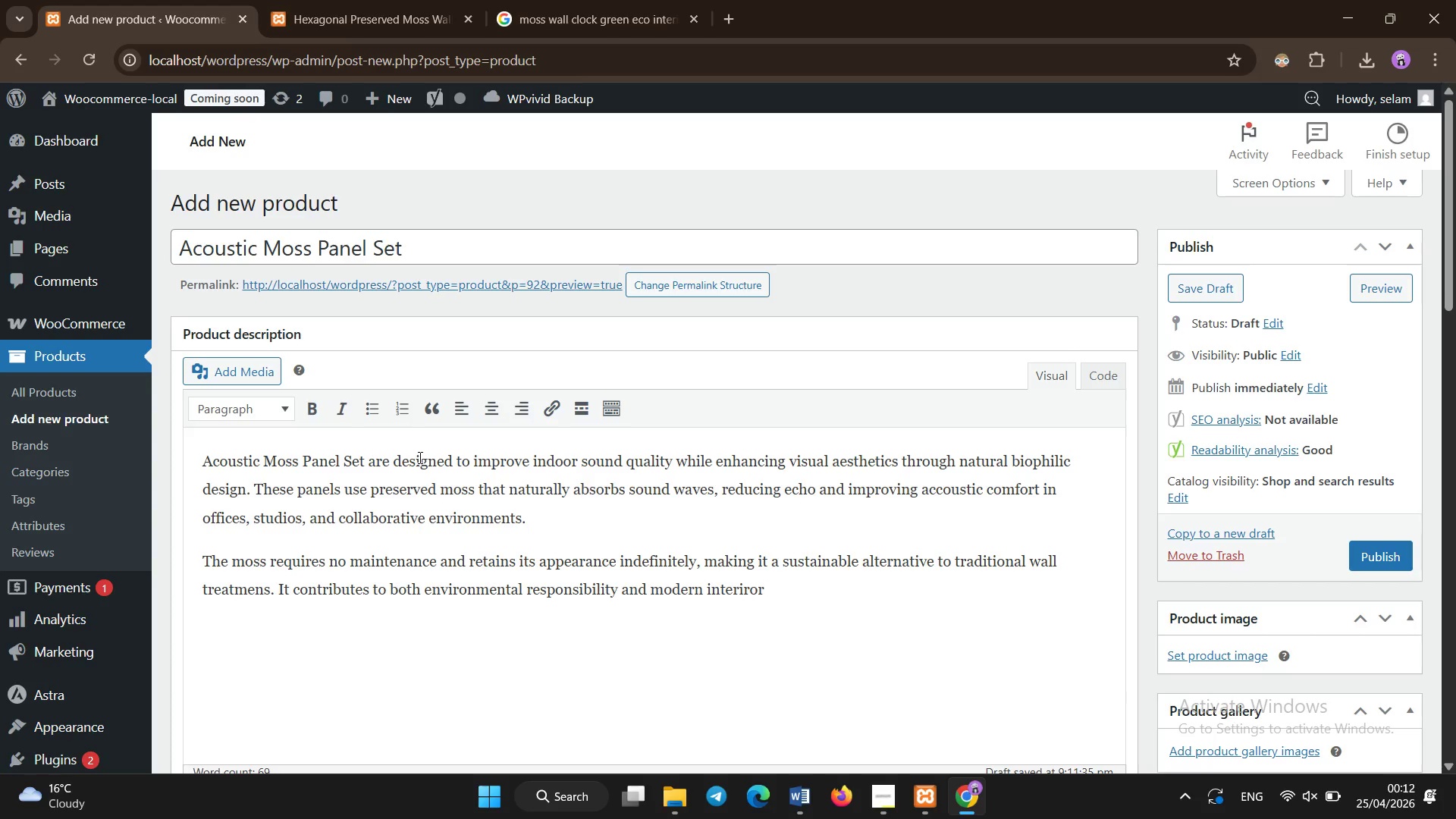 
key(ArrowLeft)
 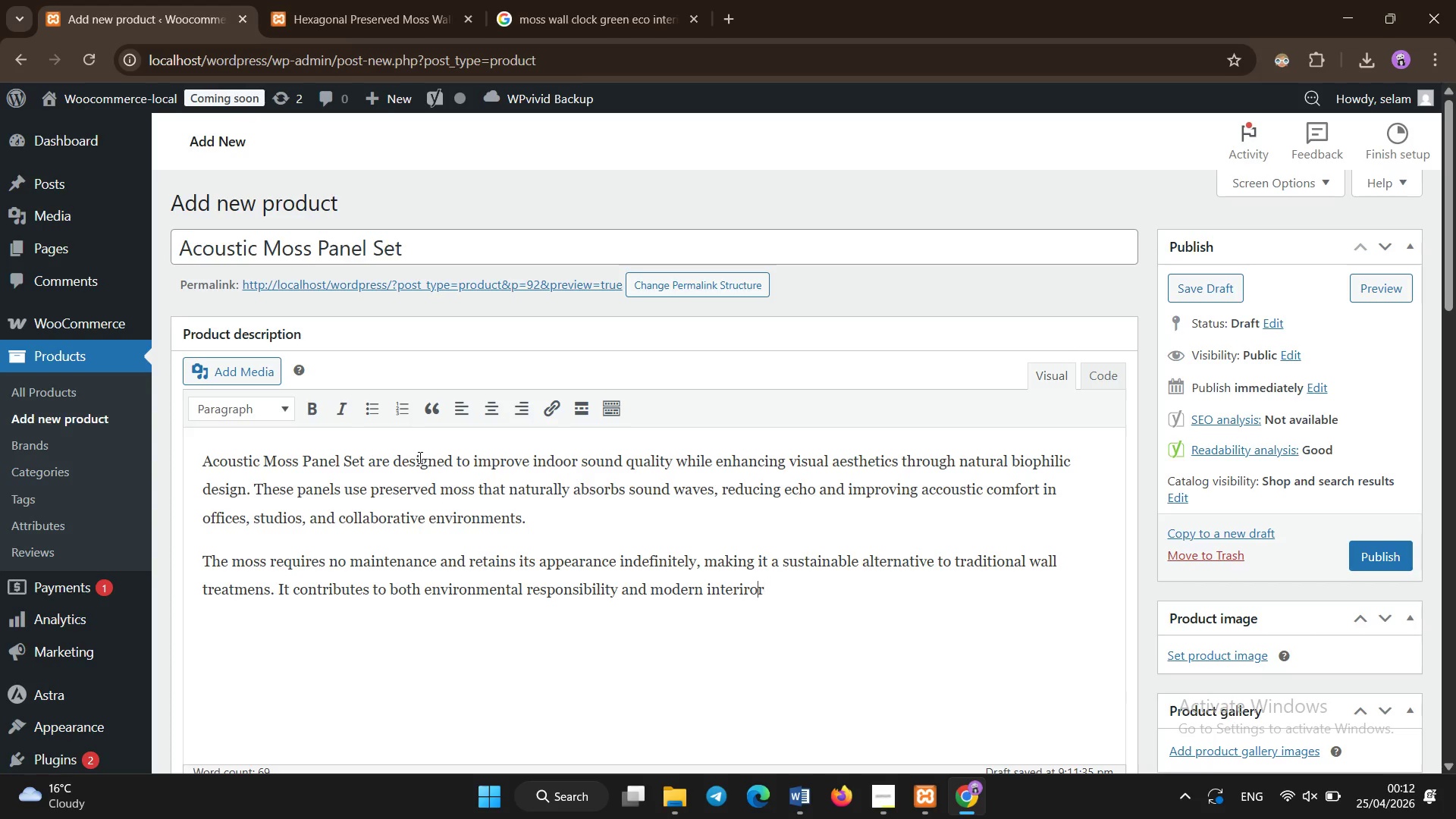 
key(ArrowLeft)
 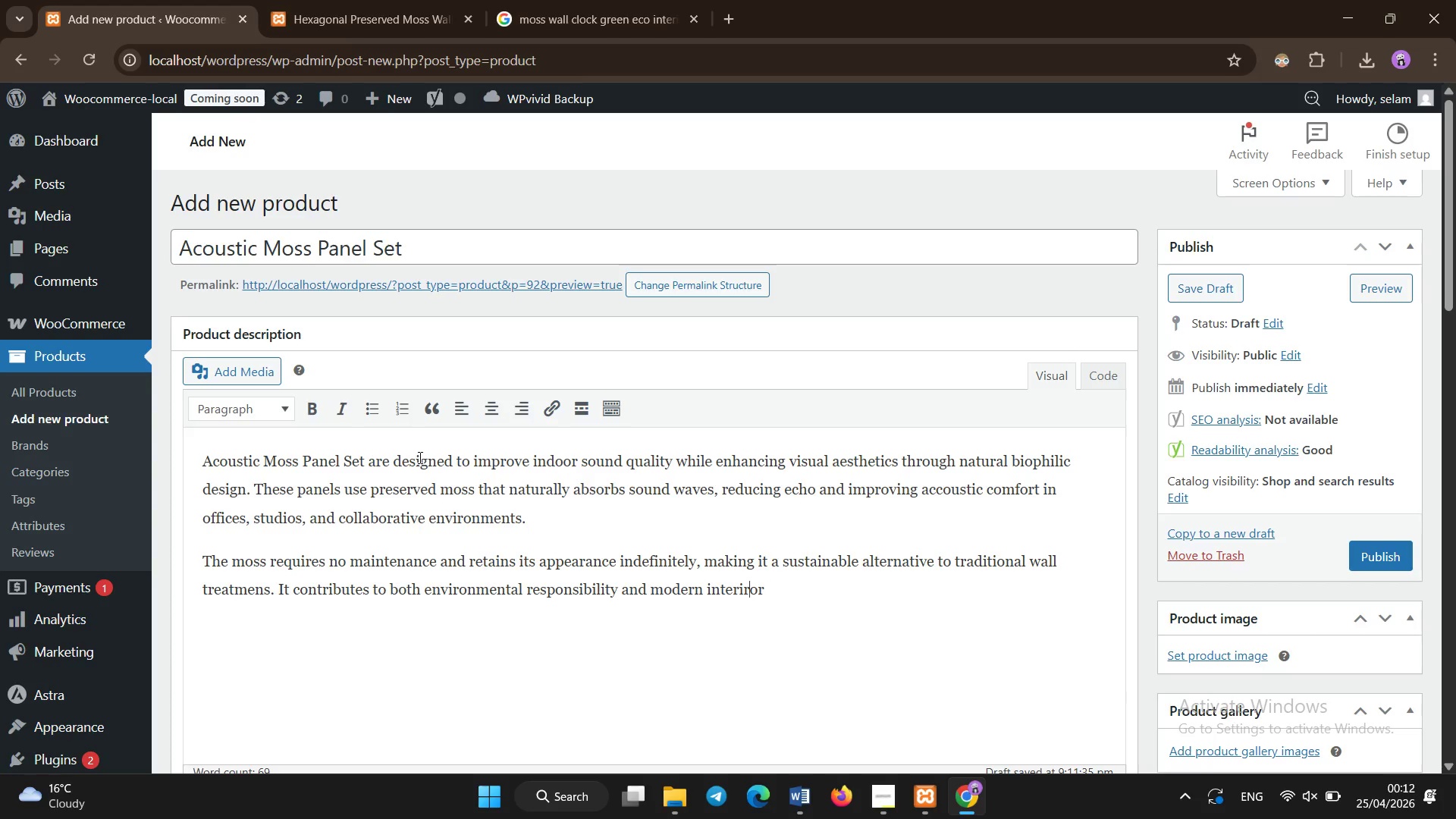 
key(ArrowLeft)
 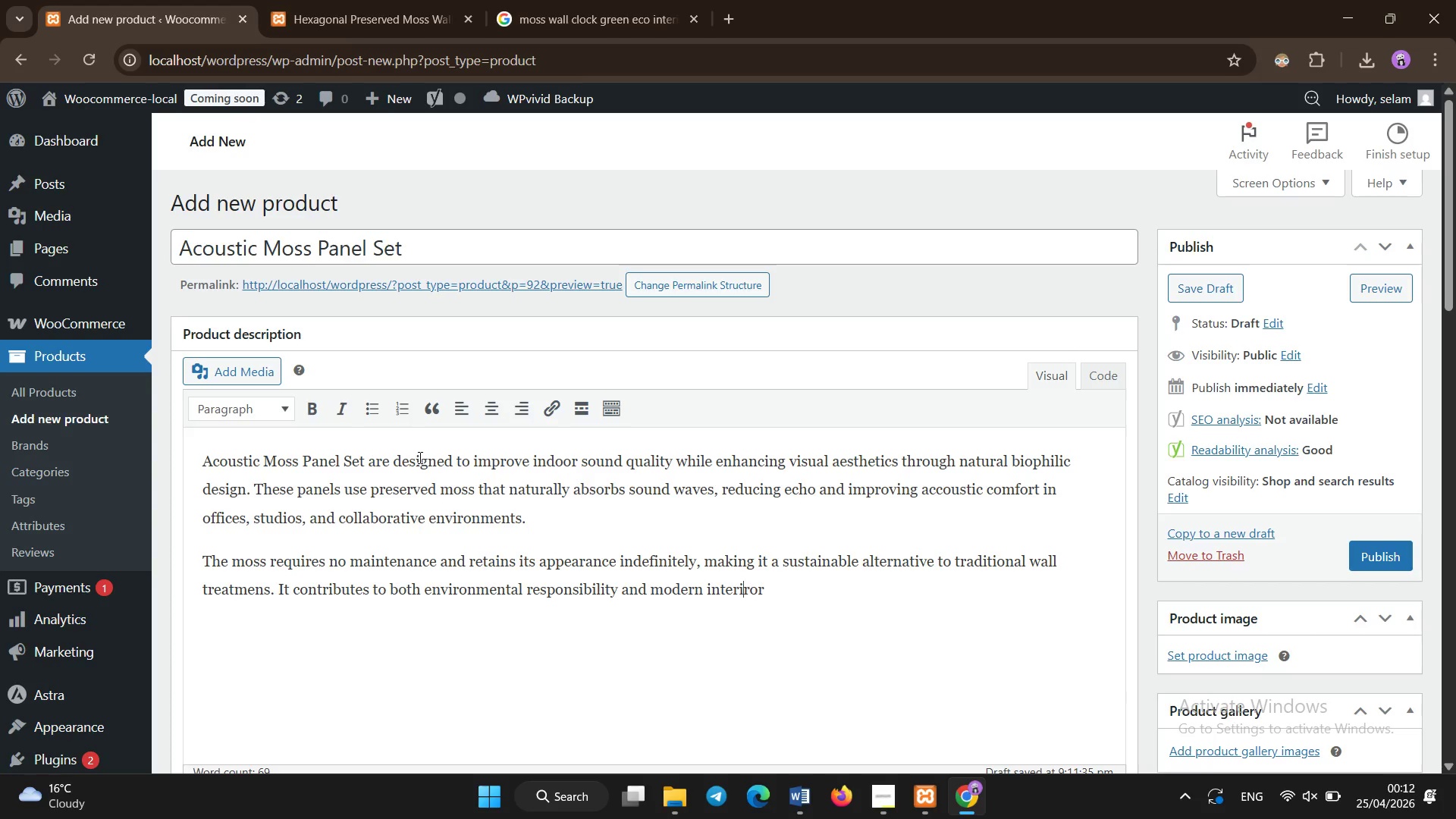 
key(ArrowLeft)
 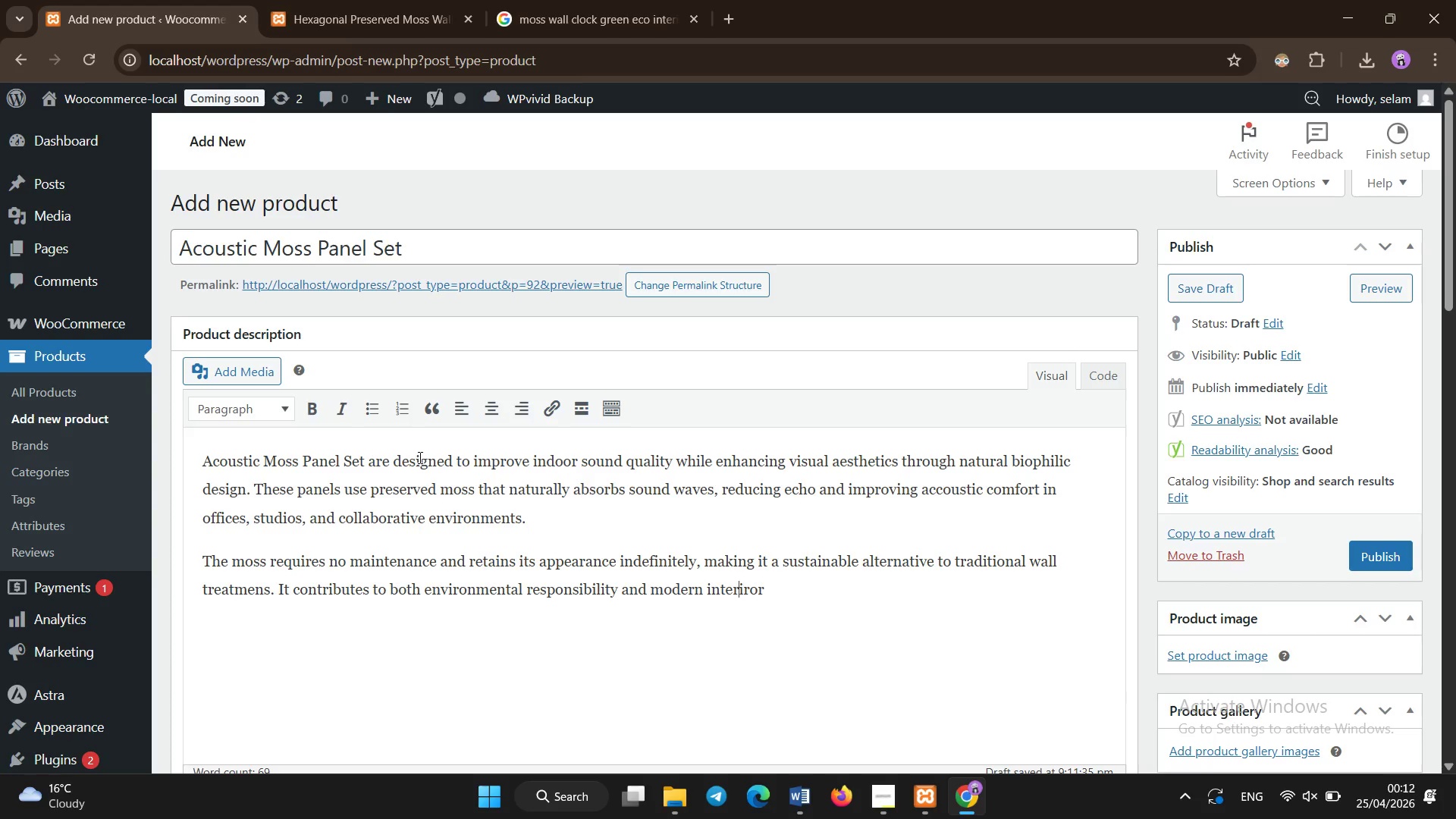 
key(ArrowLeft)
 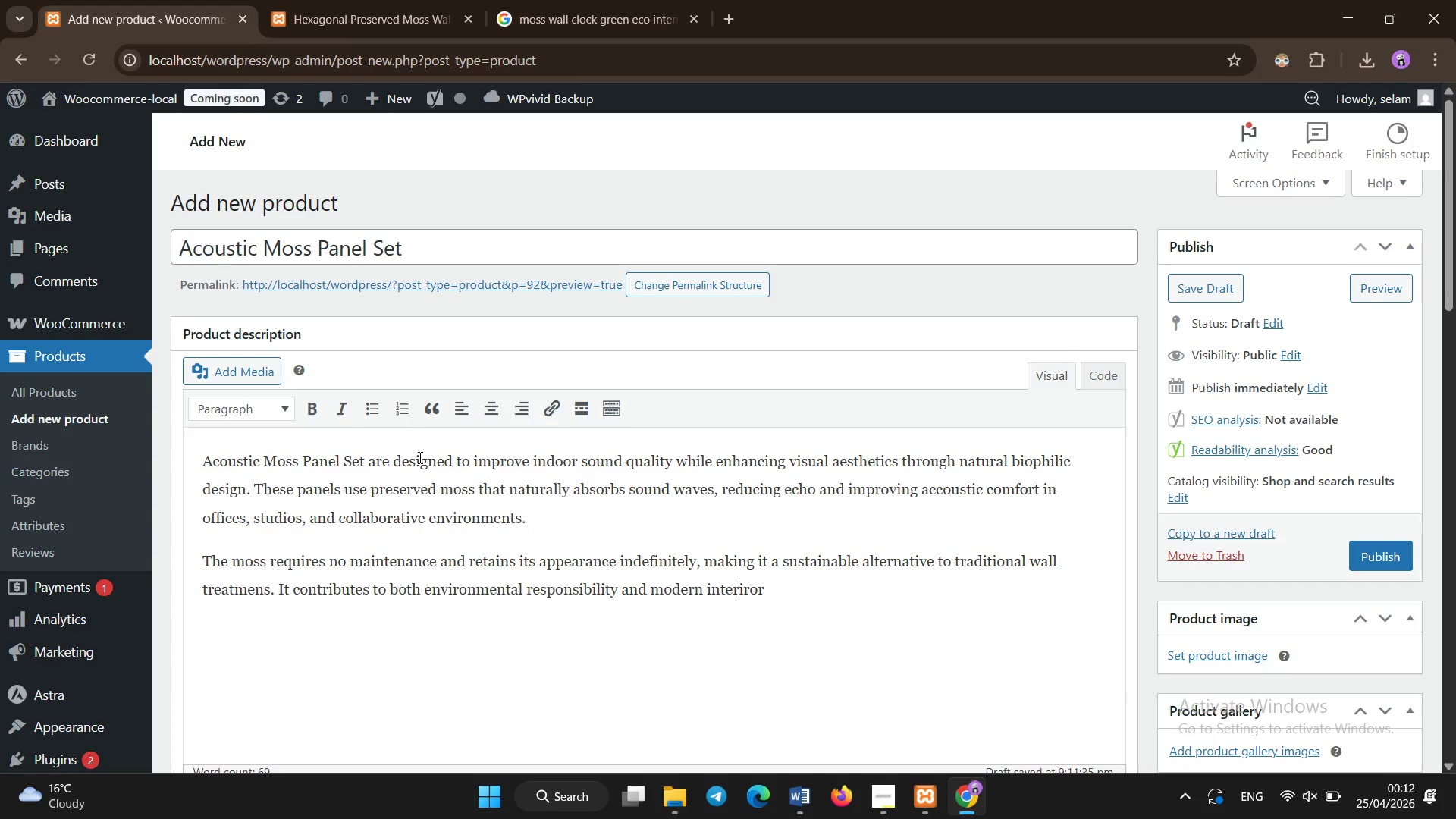 
key(ArrowRight)
 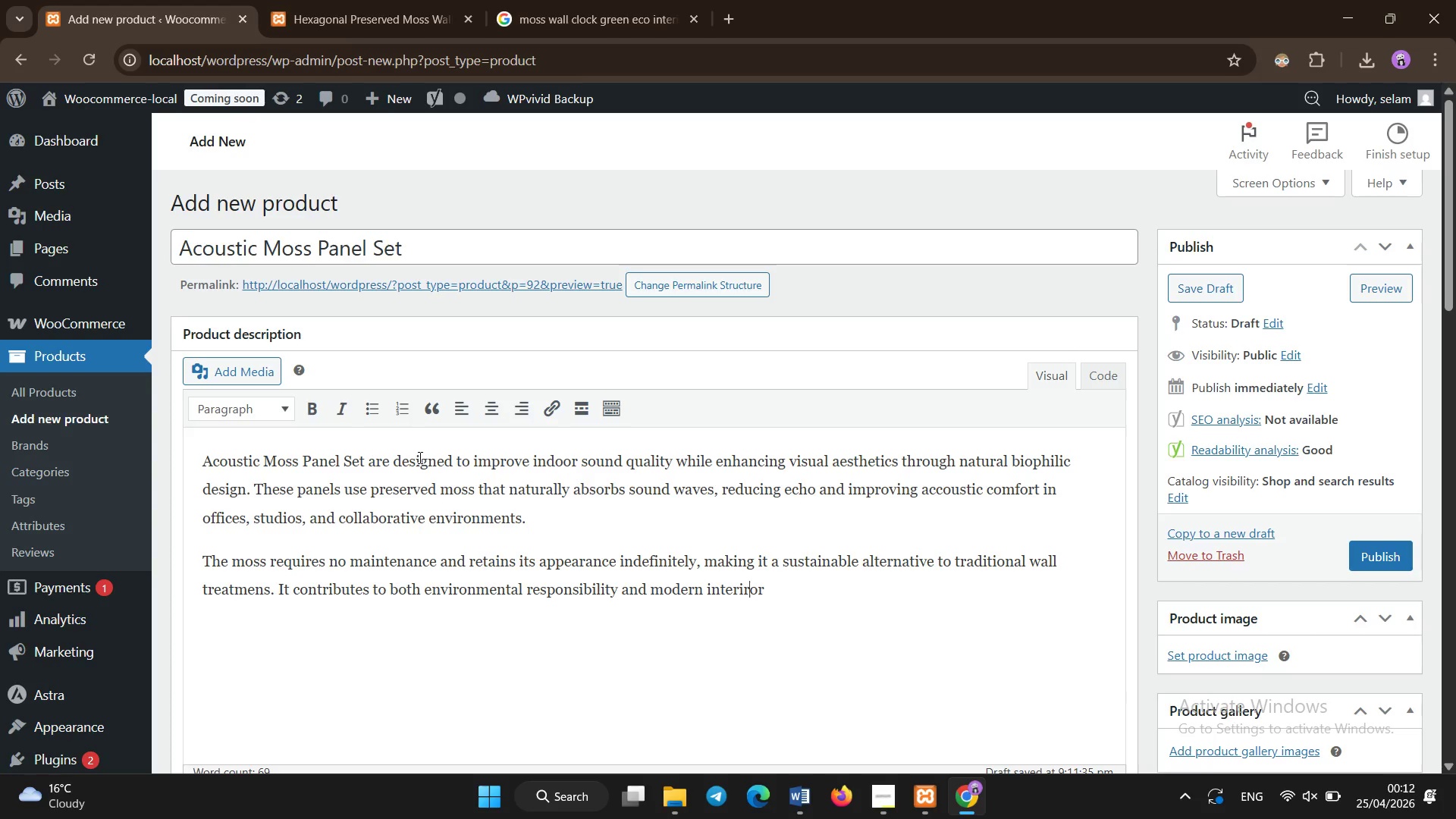 
key(ArrowRight)
 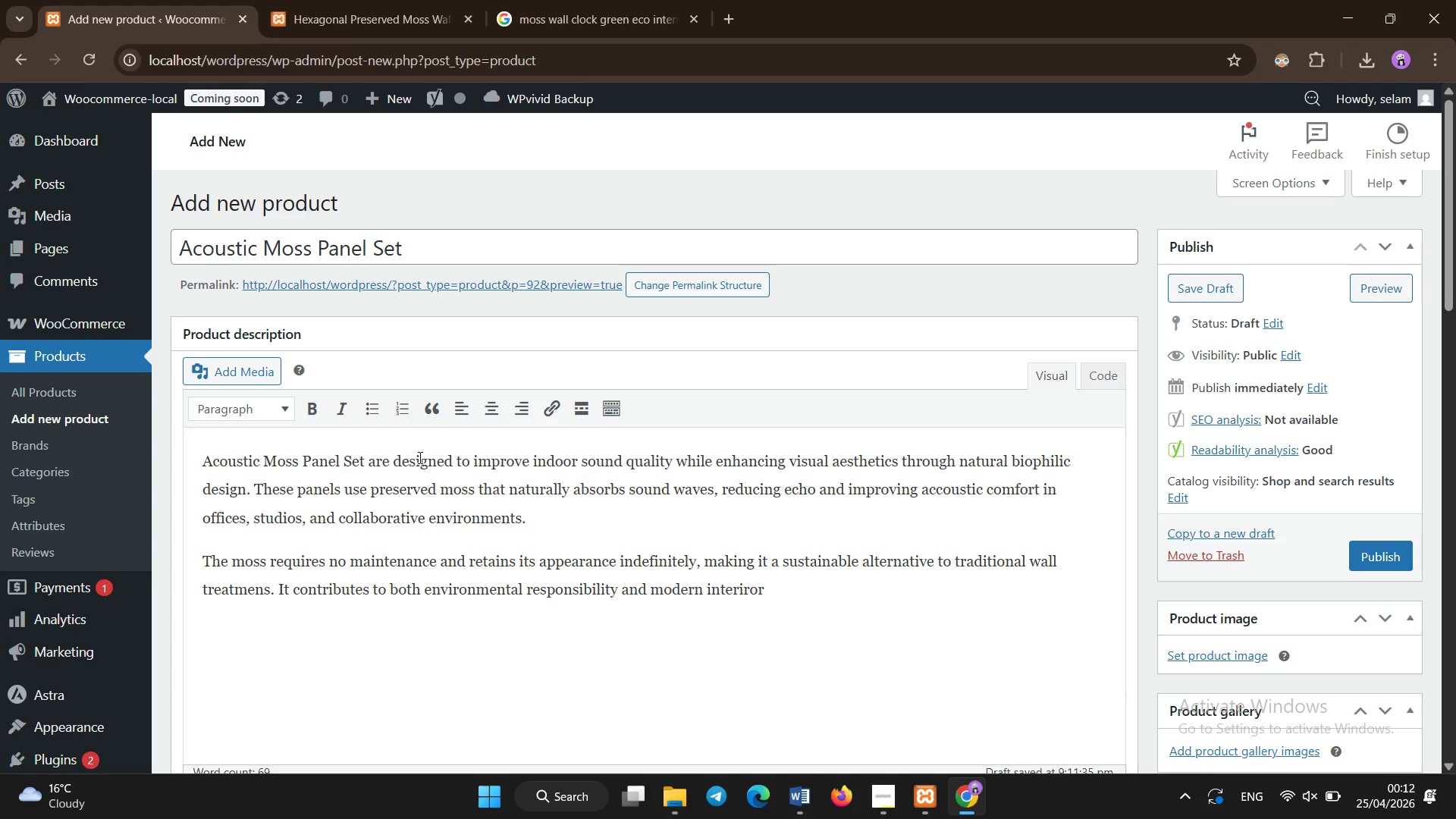 
key(ArrowRight)
 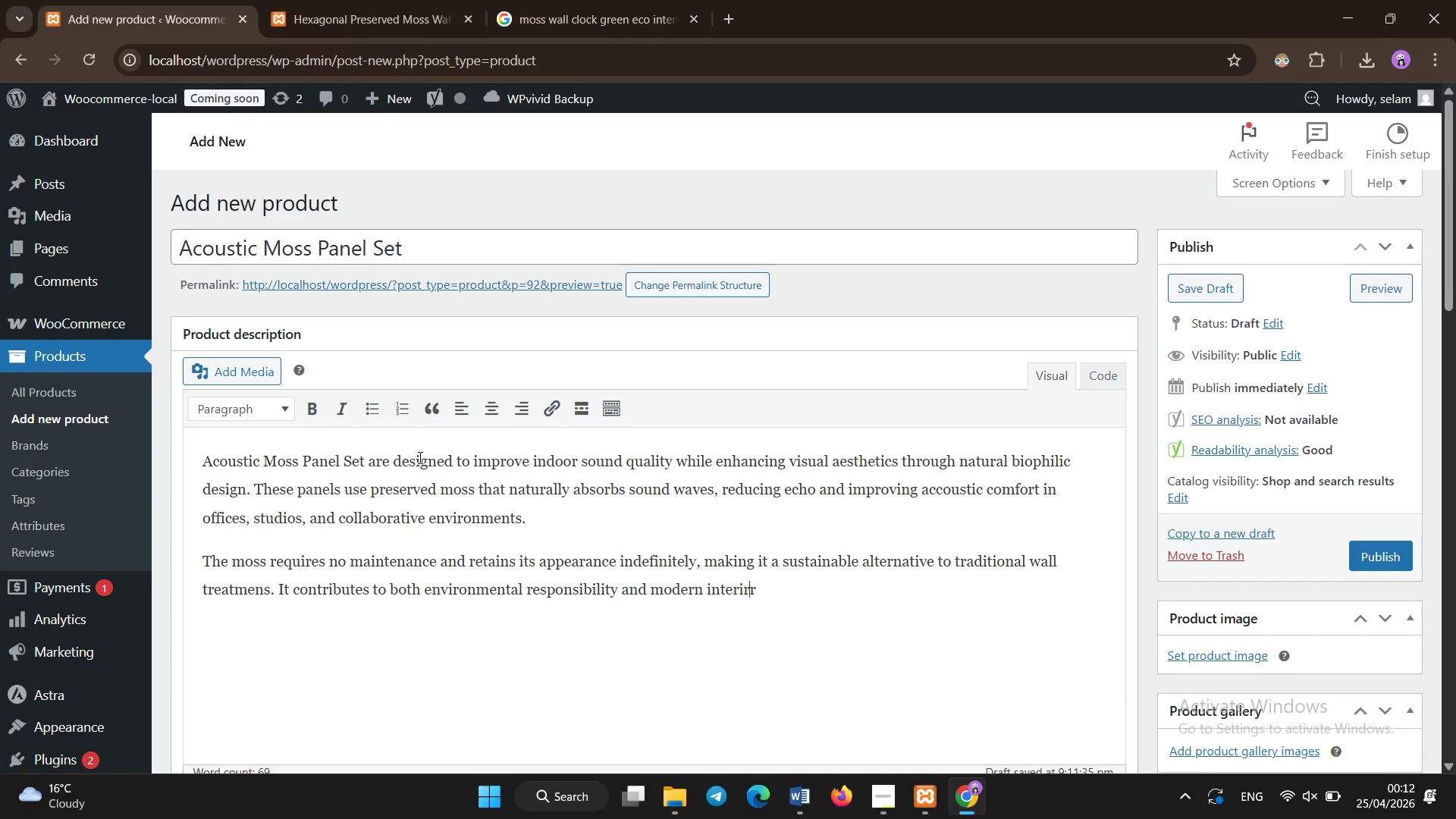 
key(Backspace)
 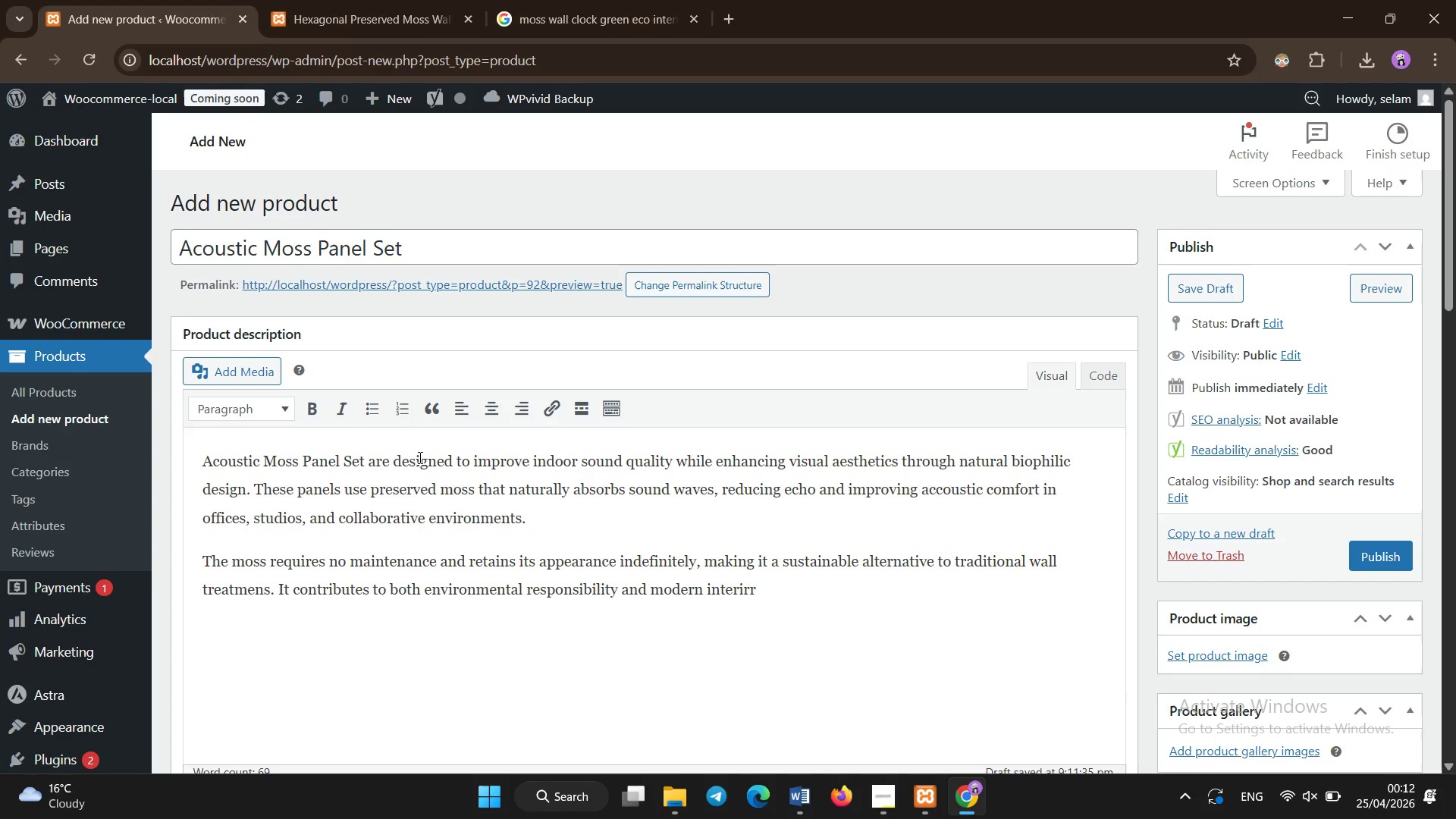 
key(ArrowRight)
 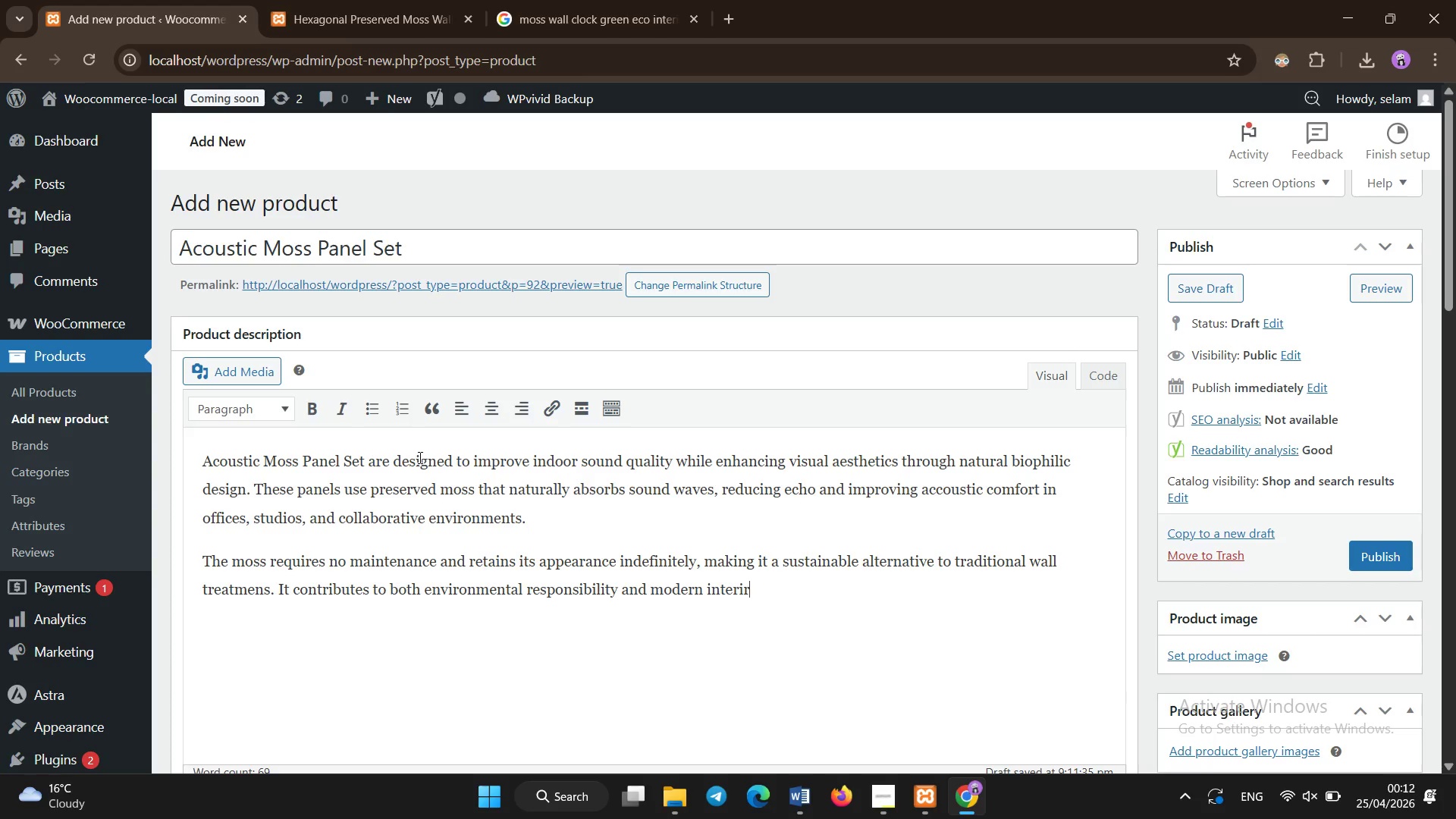 
key(Backspace)
key(Backspace)
type(or styling )
 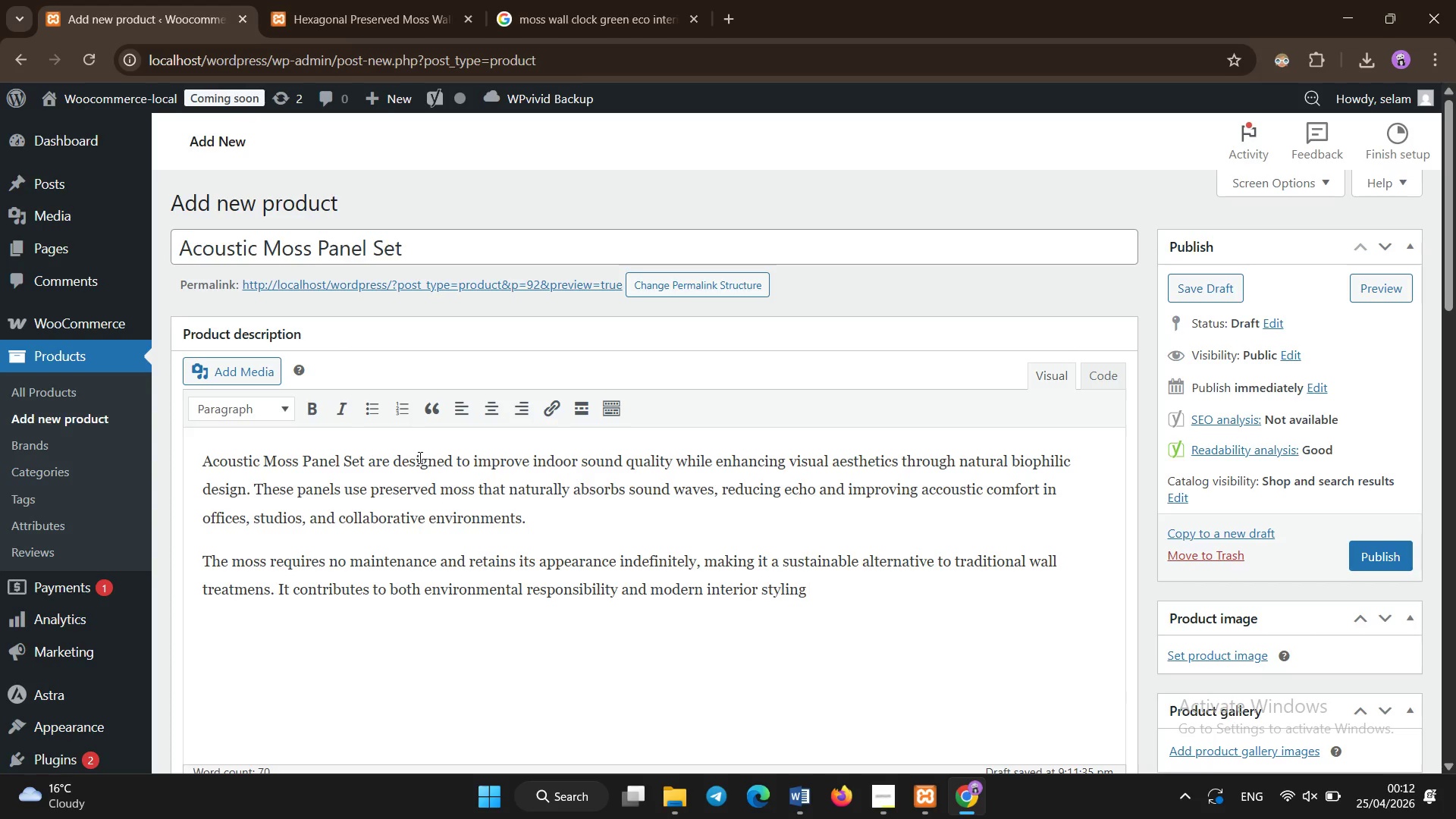 
key(Backspace)
 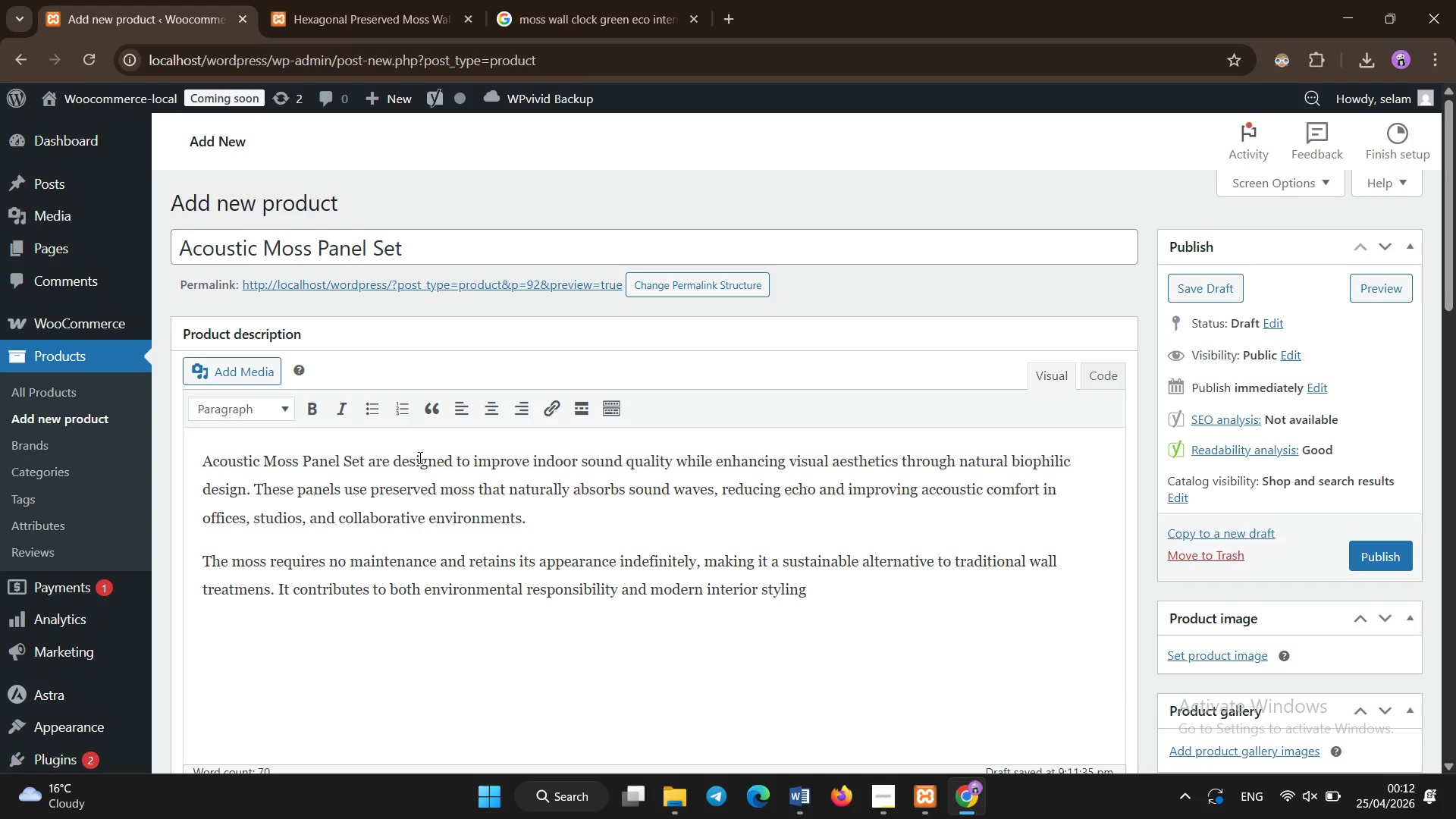 
key(Period)
 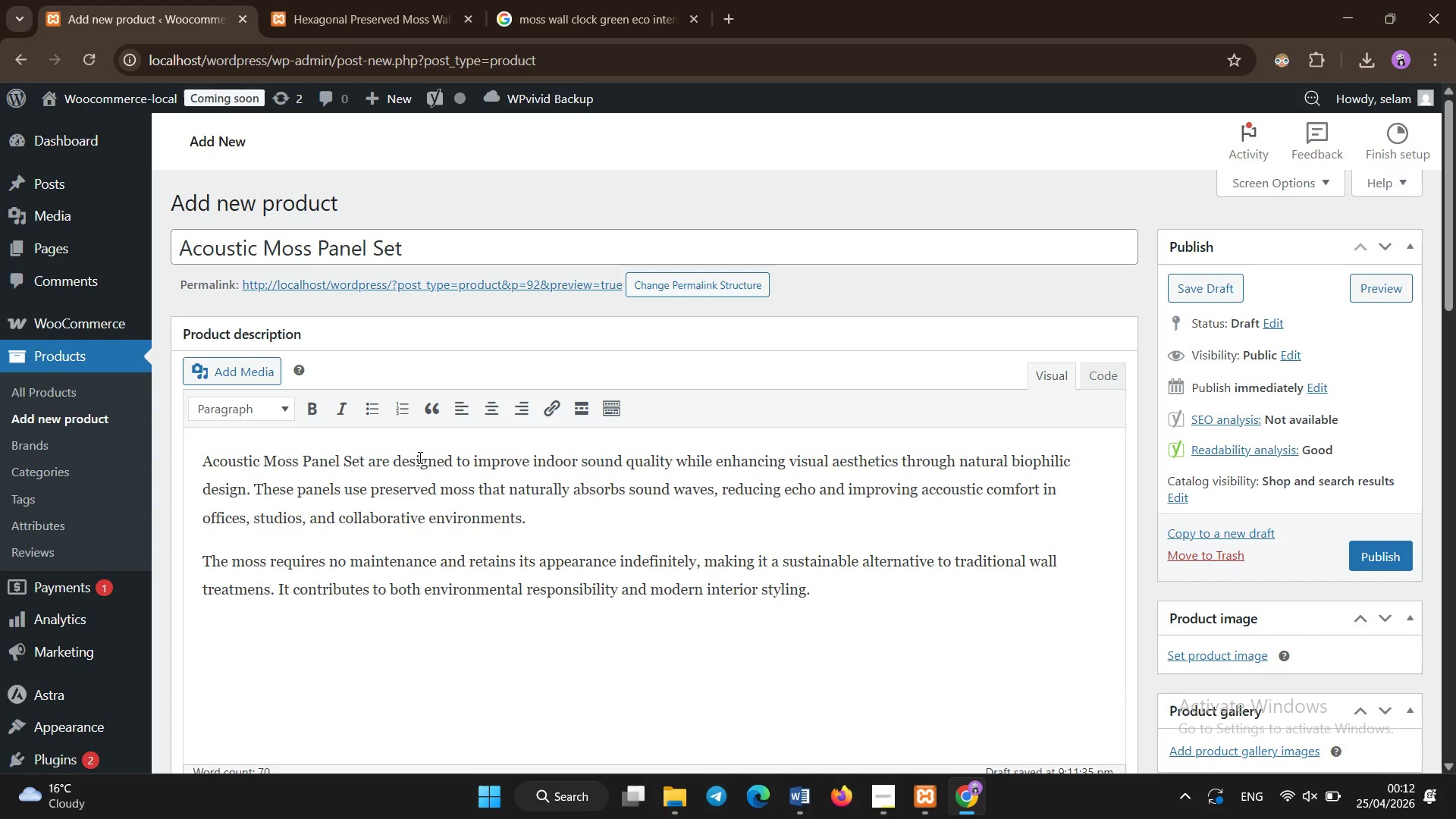 
key(Space)
 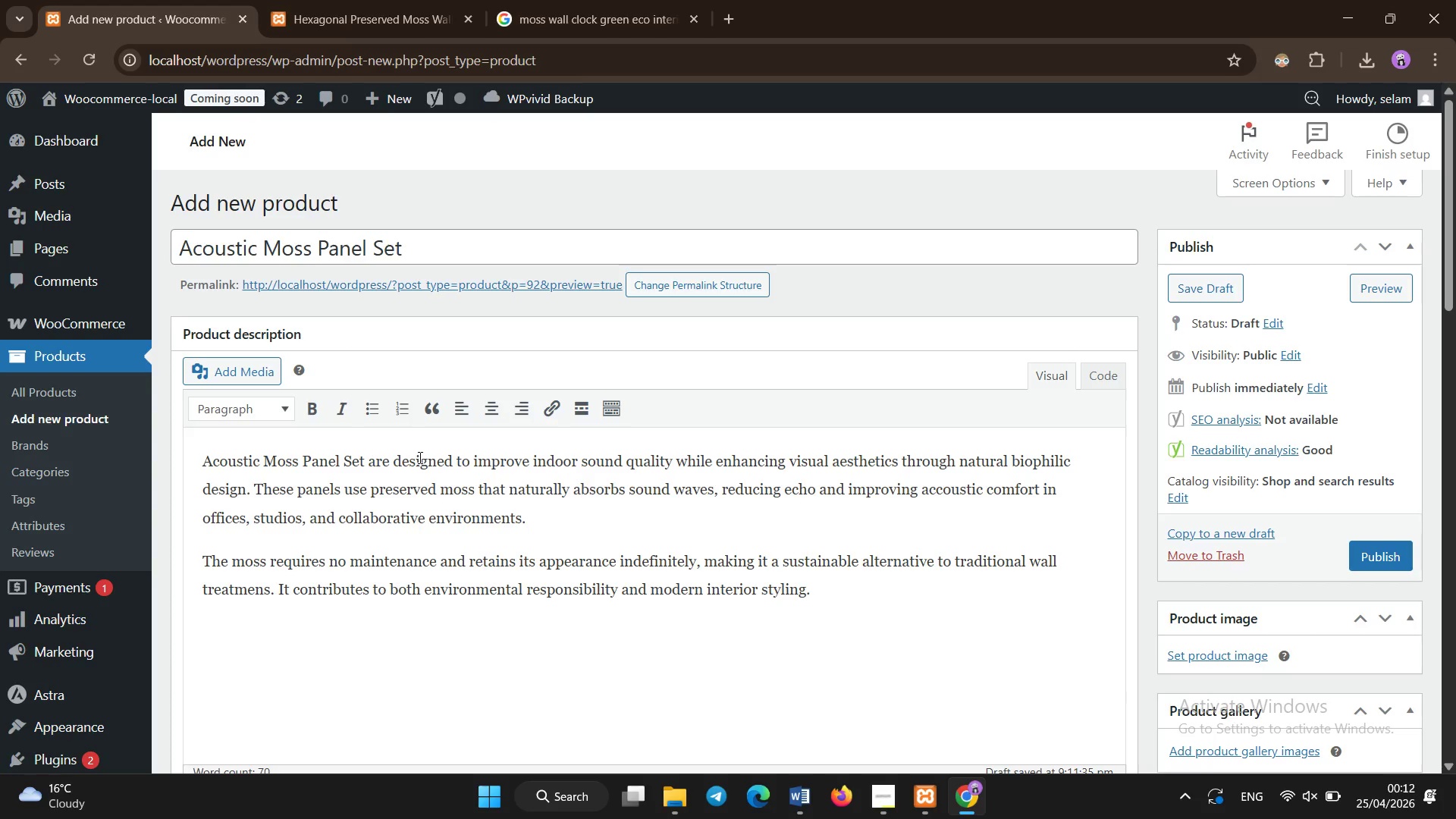 
key(Enter)
 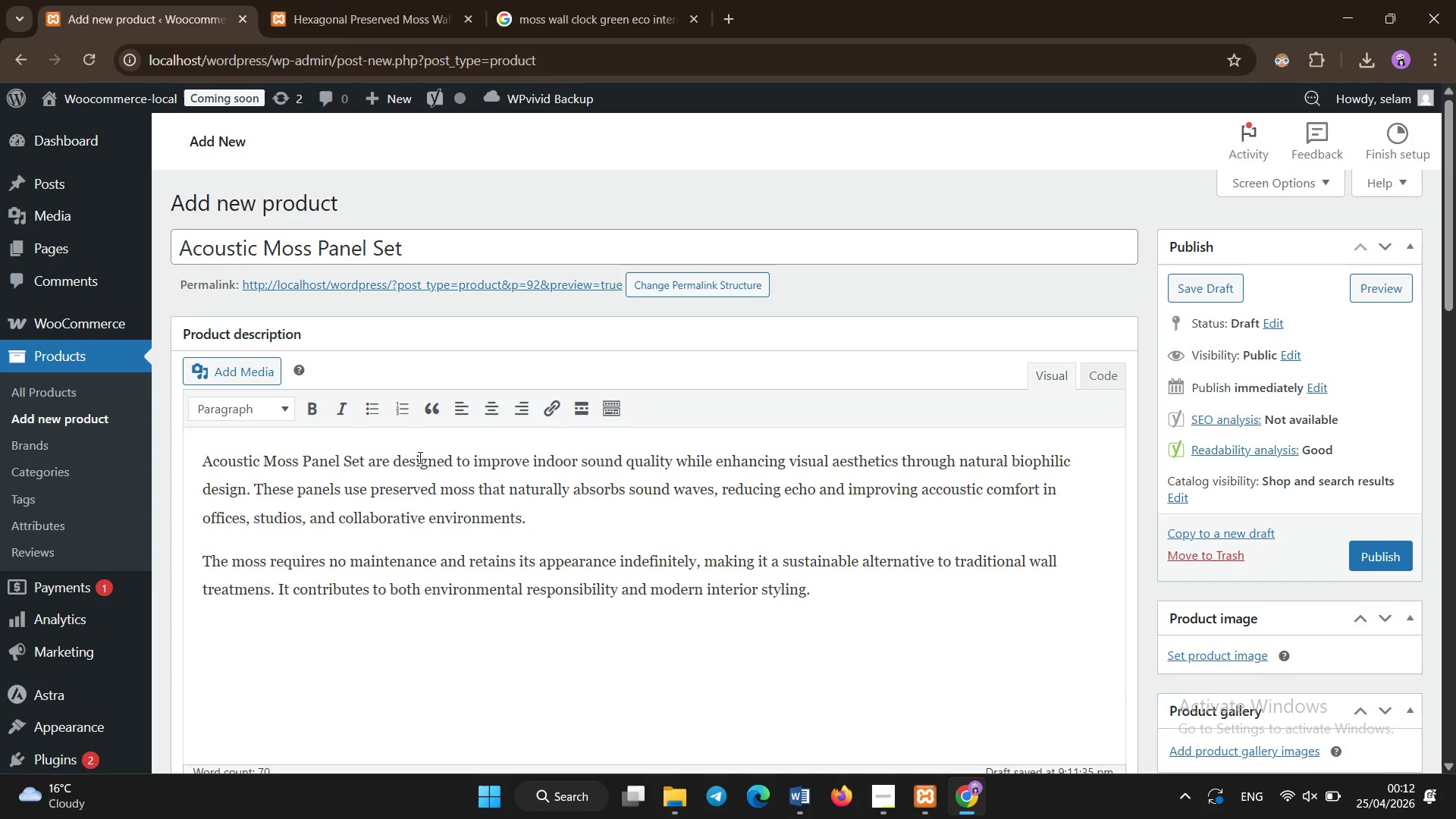 
type(User  can customize frame material )
 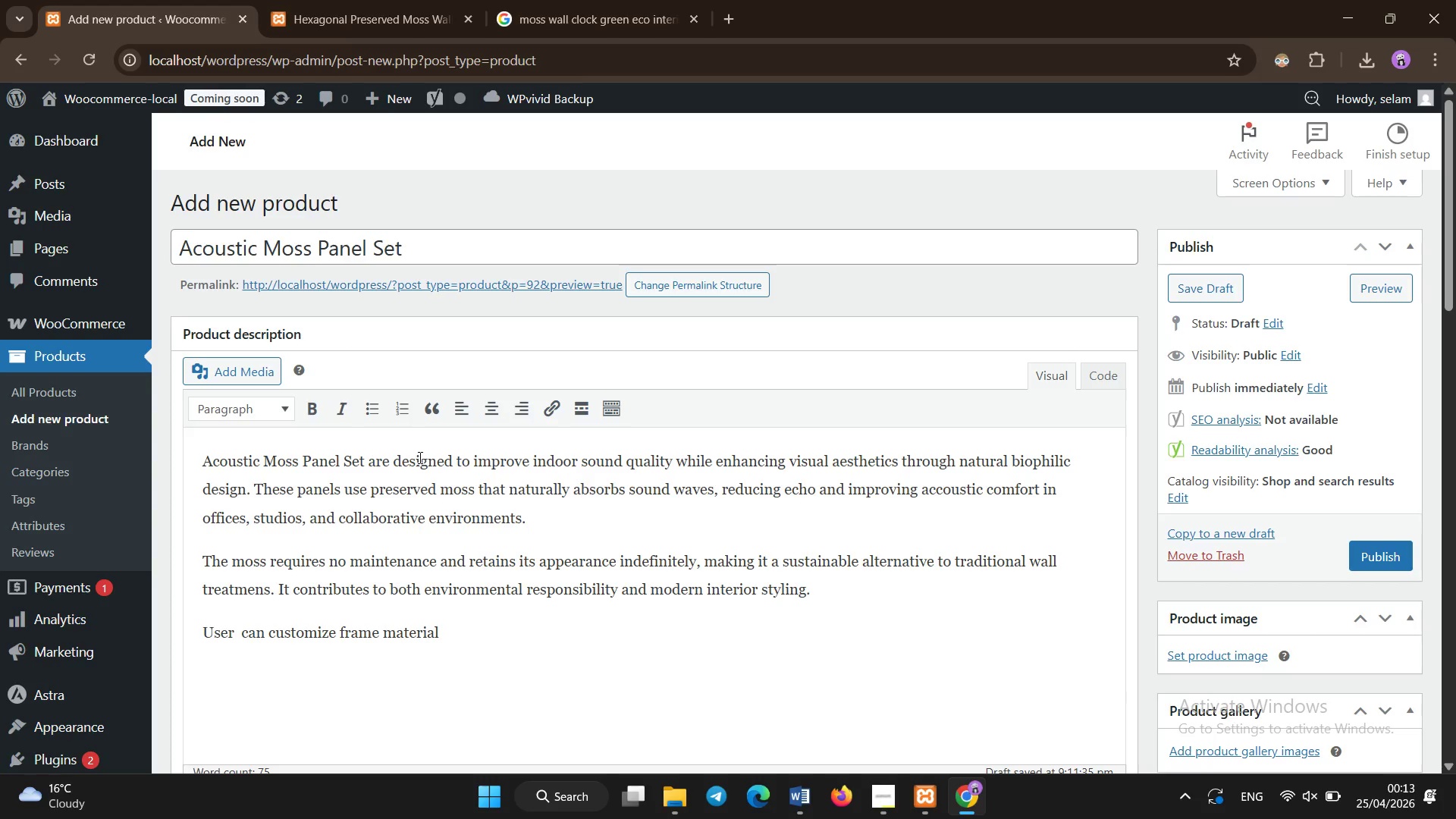 
wait(5.44)
 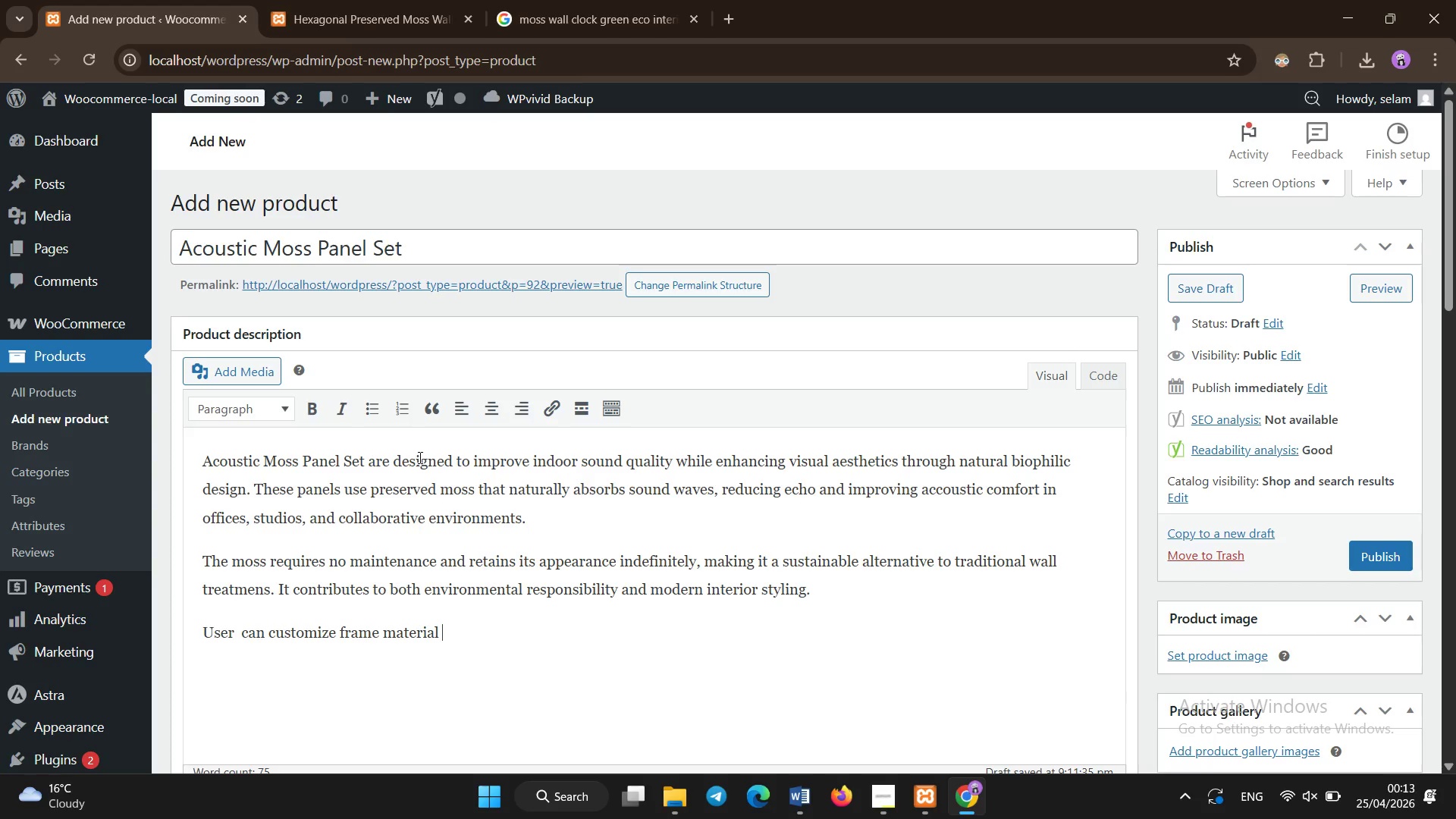 
scroll: coordinate [420, 458], scroll_direction: down, amount: 2.0
 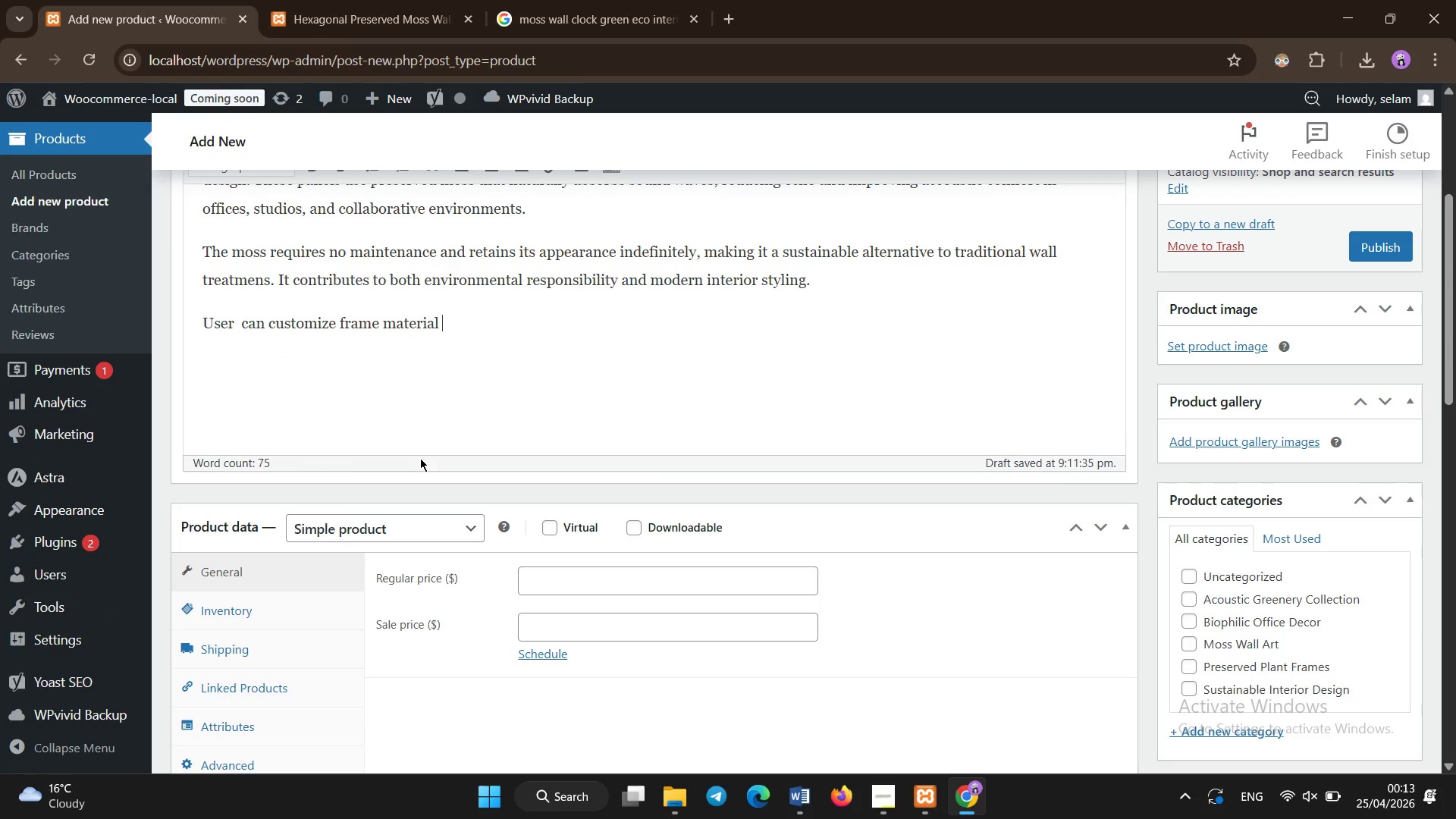 
scroll: coordinate [420, 458], scroll_direction: up, amount: 1.0
 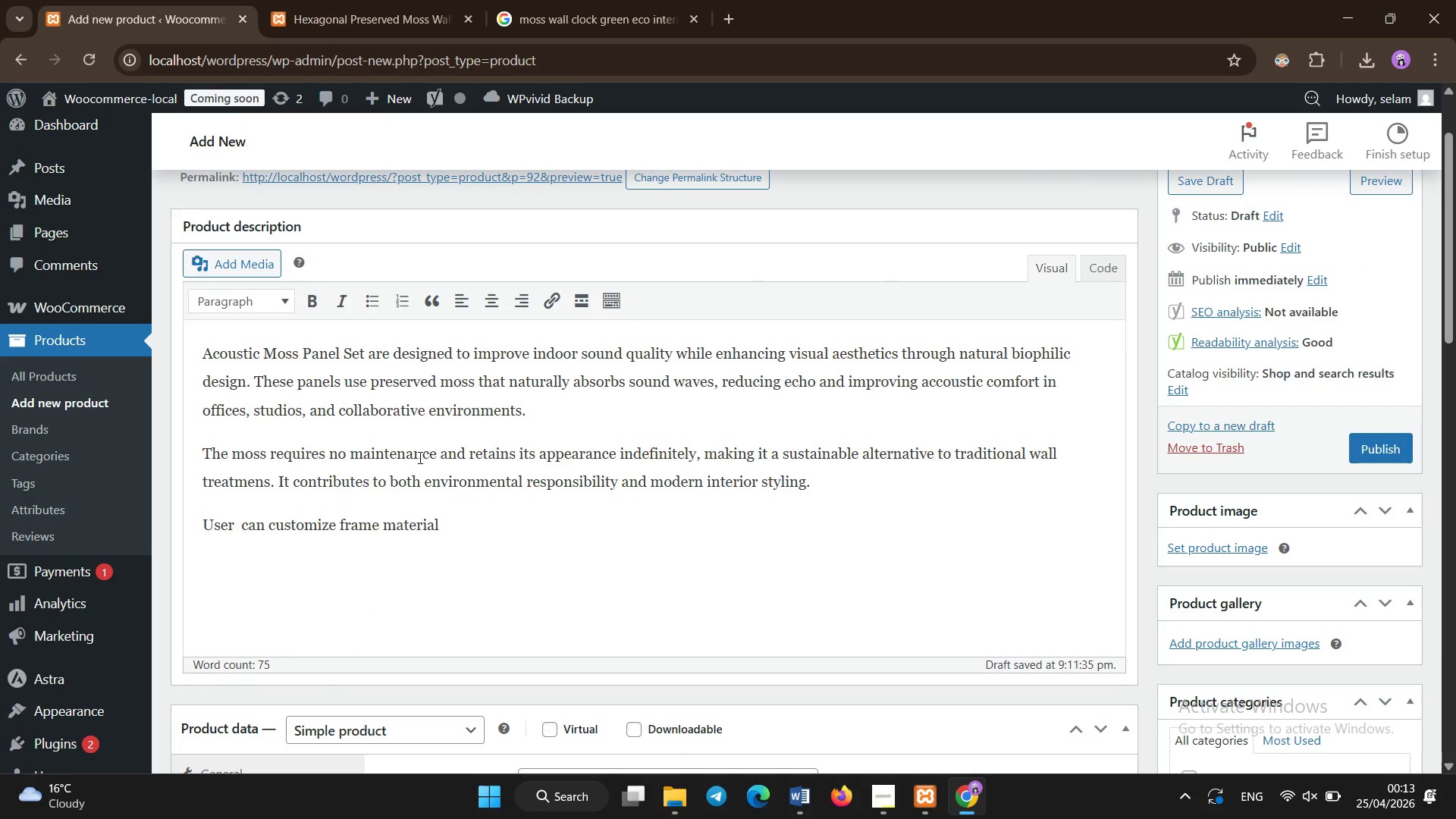 
type( l)
key(Backspace)
key(Backspace)
type(including Natural Oak, Dark Walnut, and Upcycled Matte p)
key(Backspace)
type(Plastic. Moss options include Reindeer Moss for textured surfaces and po)
key(Backspace)
key(Backspace)
type(Pole Moss for smoother finishes.)
 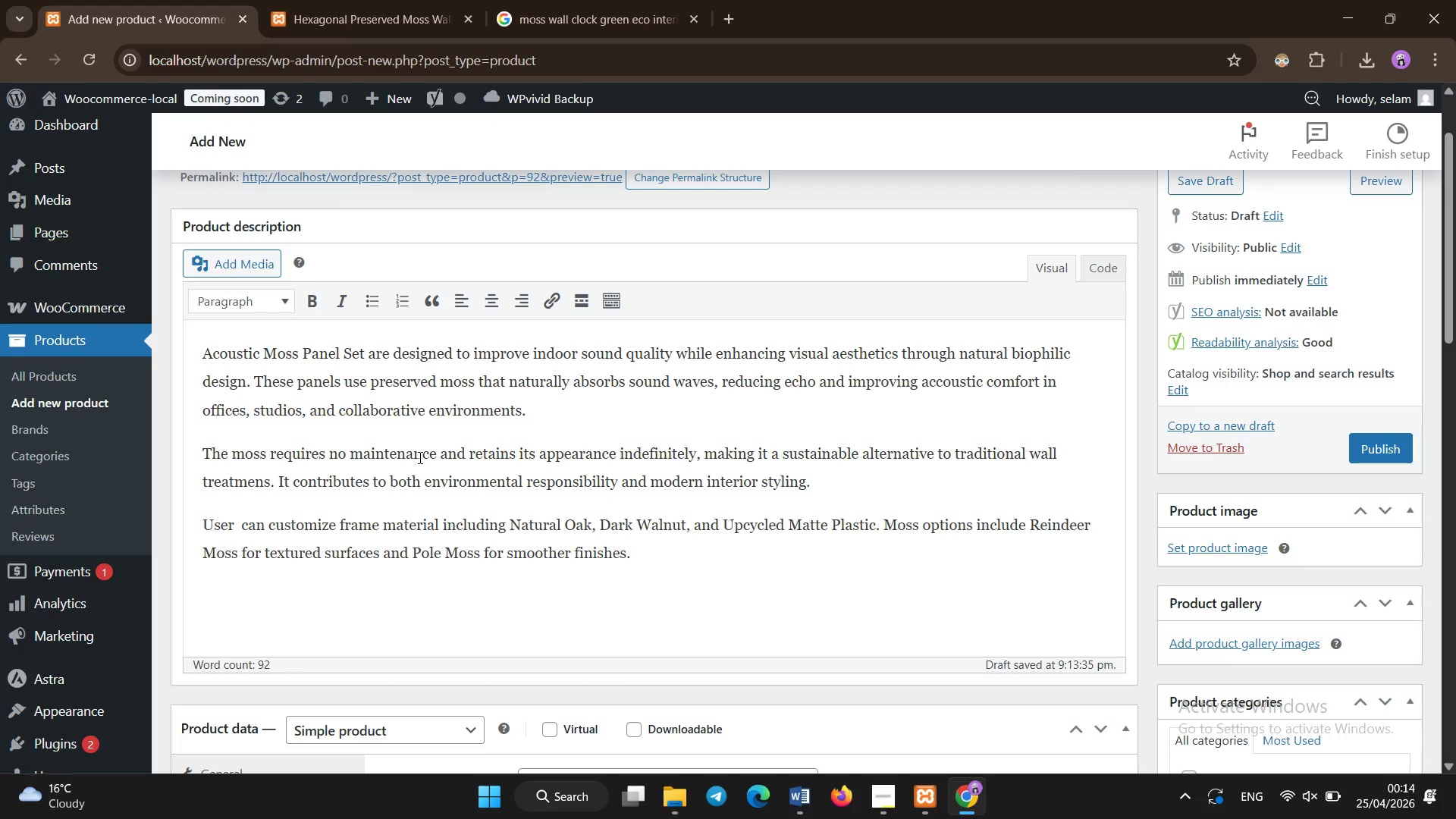 
key(Enter)
 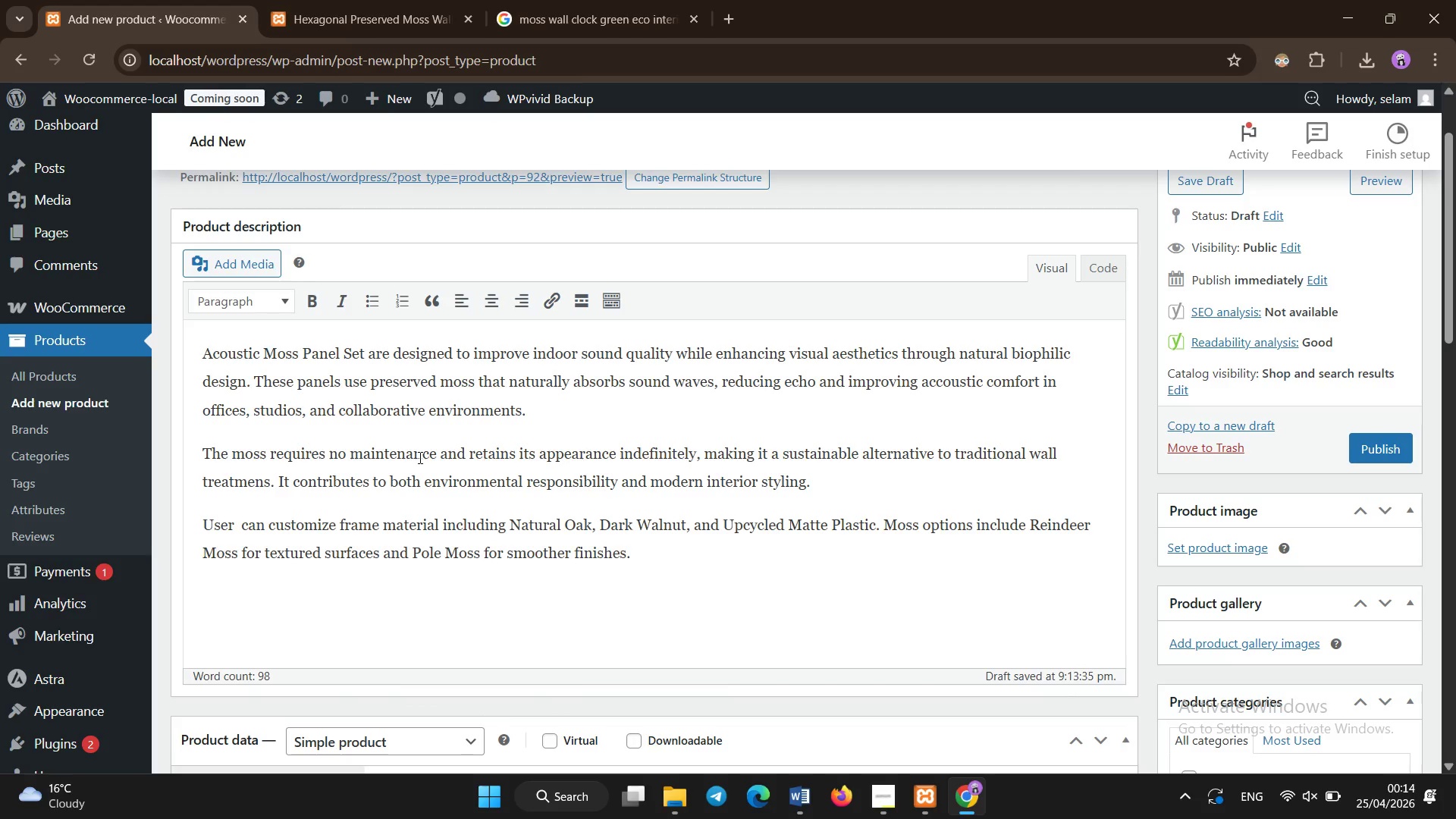 
type(These panels are widely used u)
key(Backspace)
type(in architectural and interior design projects focused on sustainability productivity )
key(Backspace)
type(, and acoustic optimizatoin)
 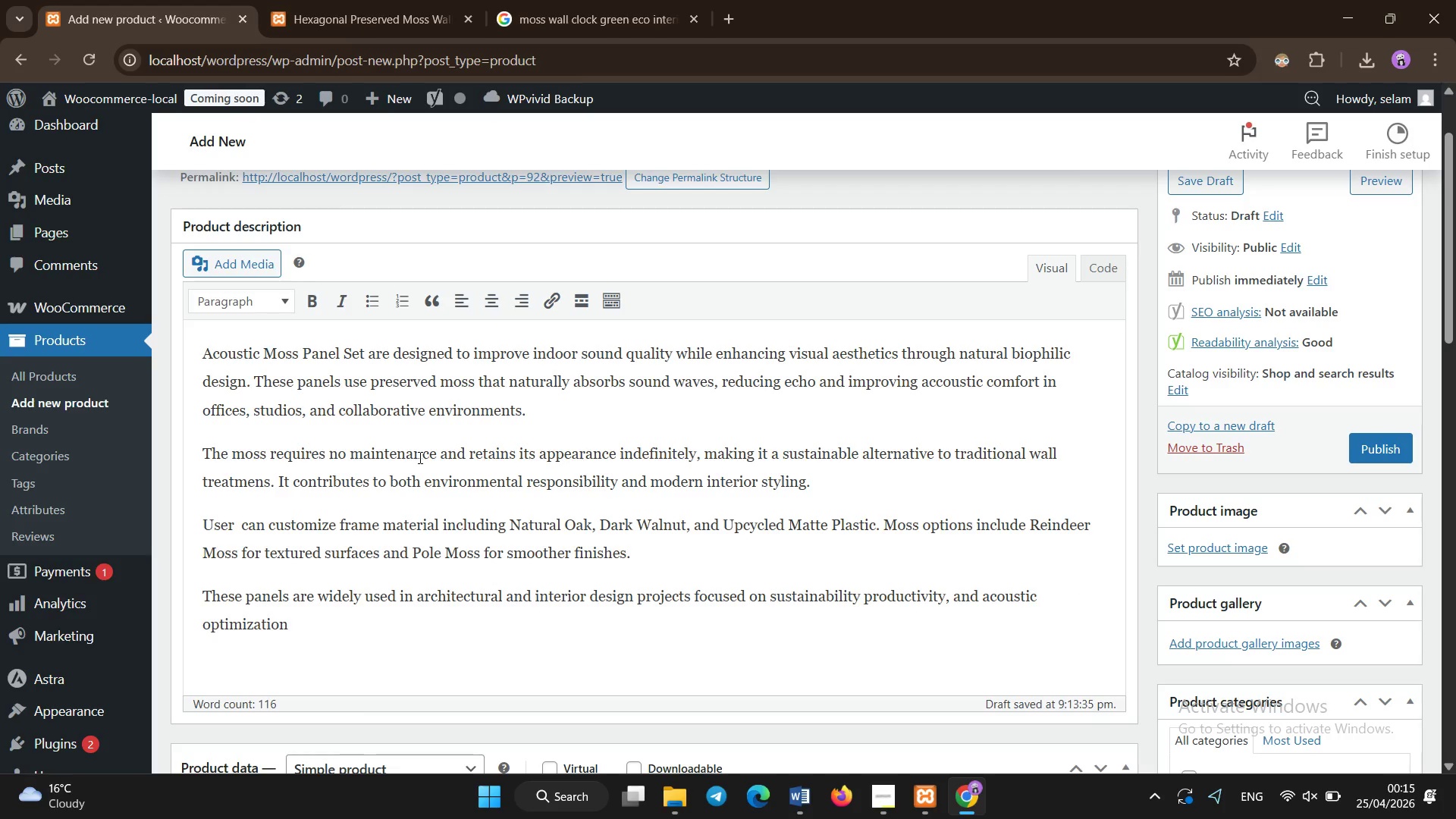 
key(Period)
 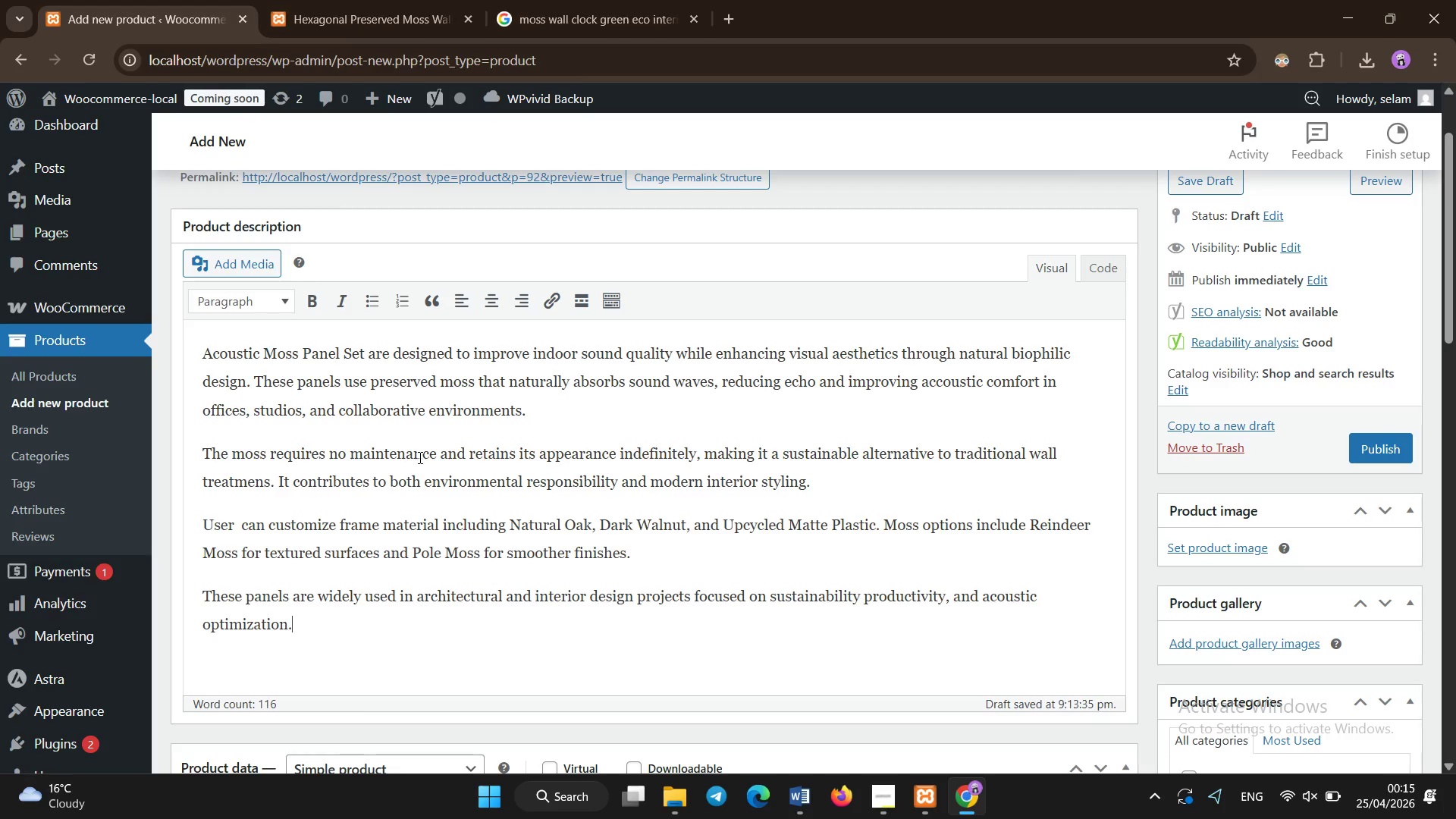 
scroll: coordinate [420, 458], scroll_direction: down, amount: 5.0
 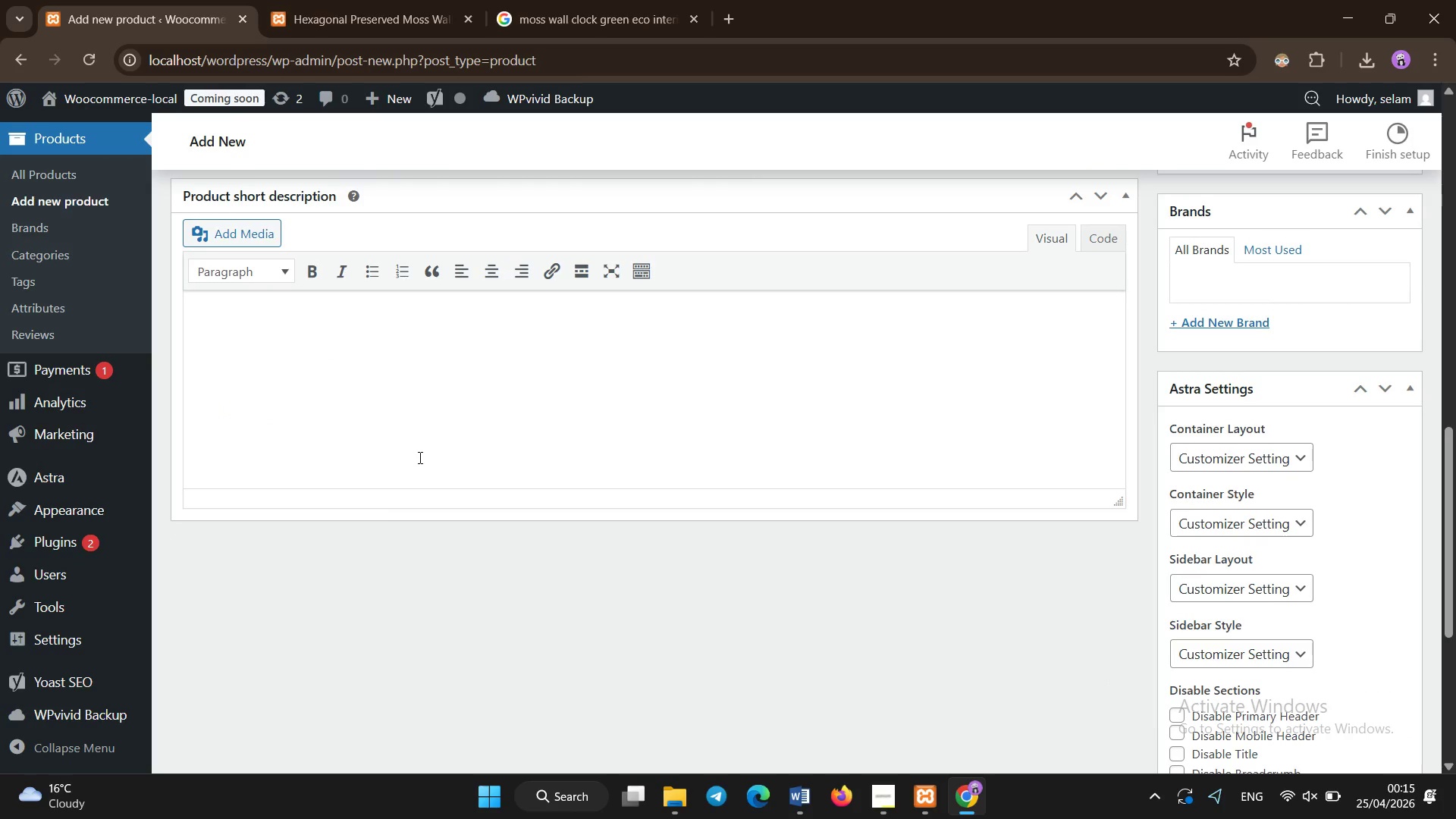 
left_click([428, 425])
 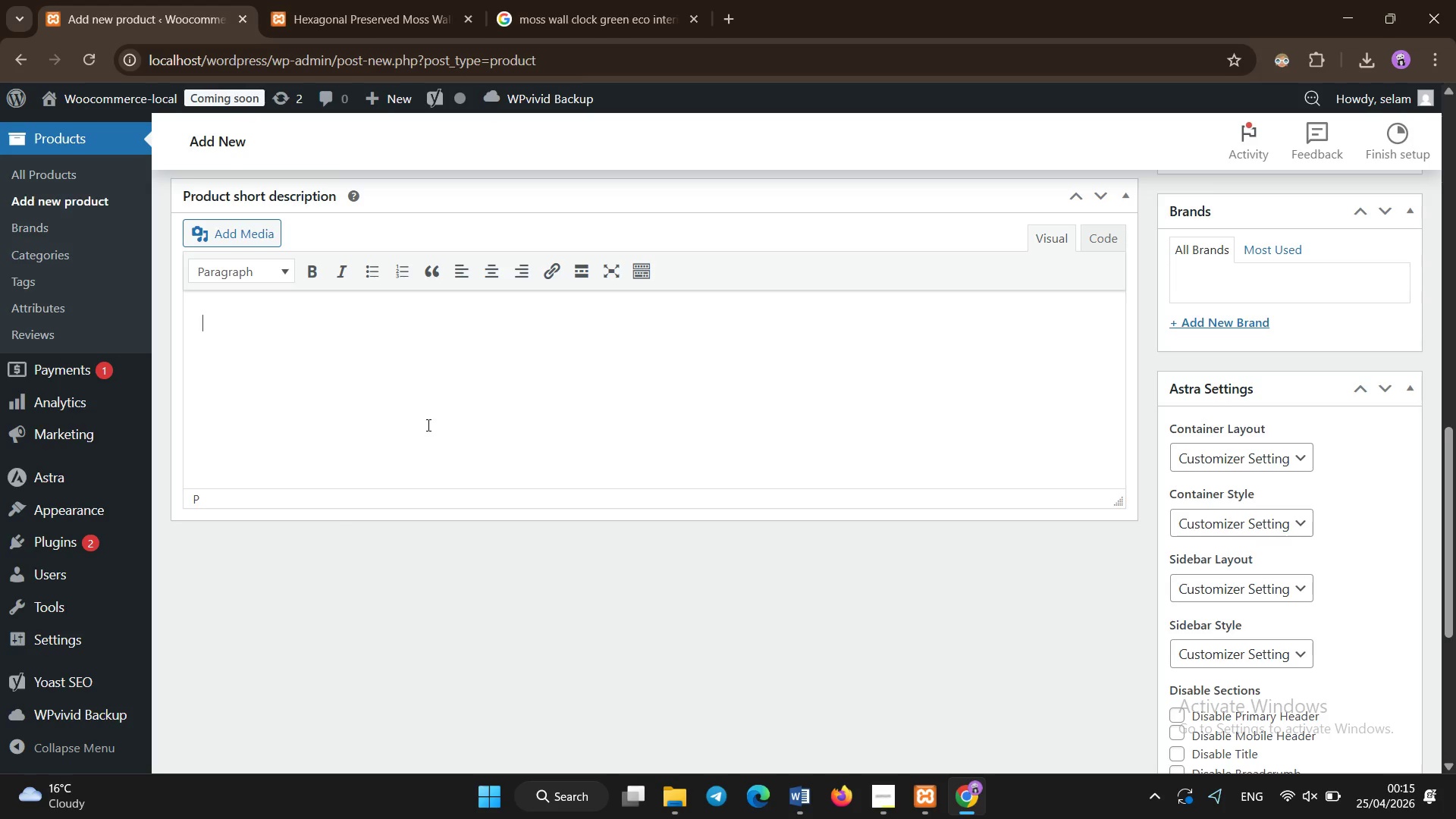 
type(Sound )
key(Backspace)
type(- a)
key(Backspace)
key(Backspace)
type( a)
key(Backspace)
type(absorbing moss panels for eco-friendly acoustic wall design.)
 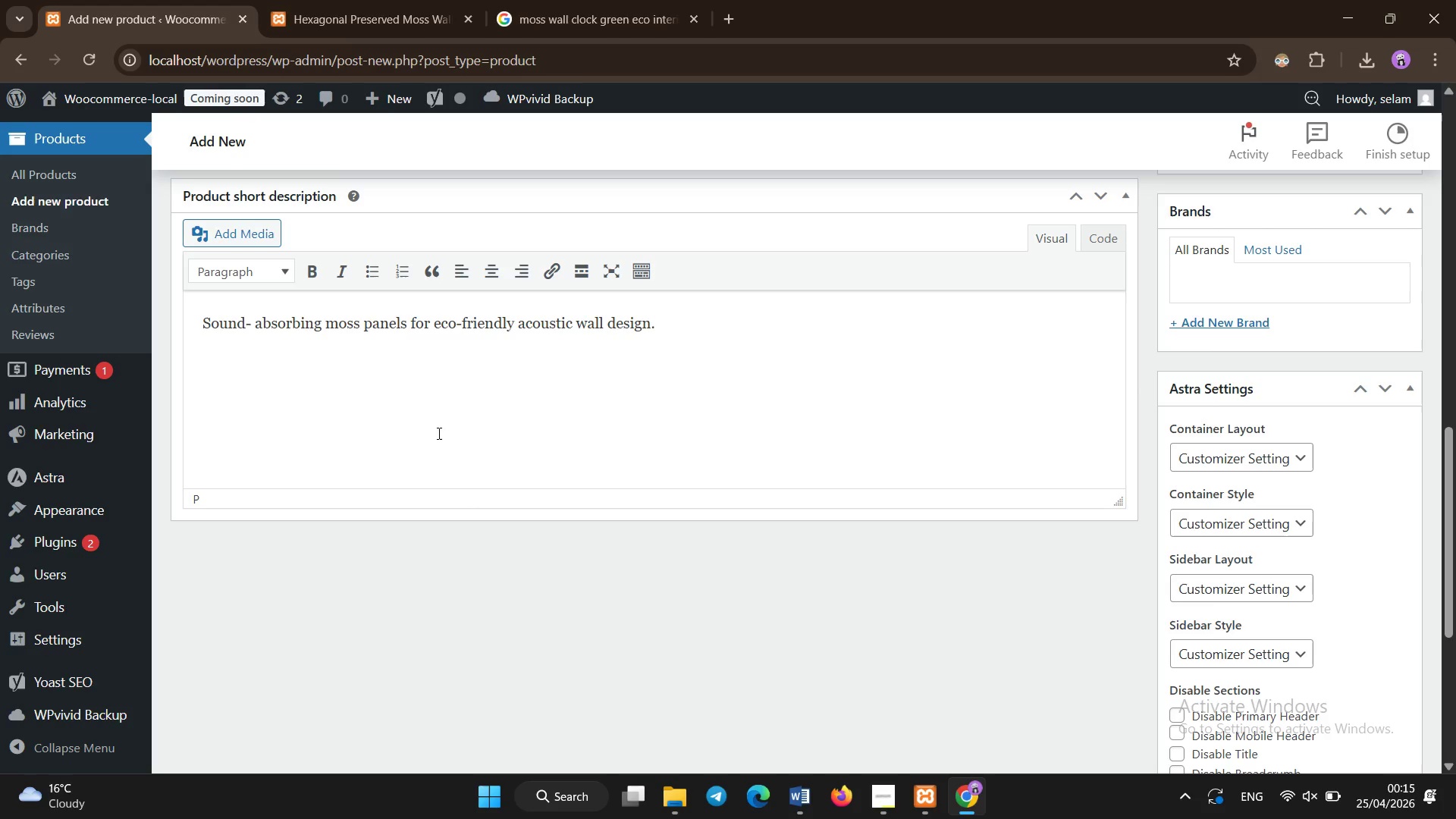 
scroll: coordinate [163, 681], scroll_direction: up, amount: 7.0
 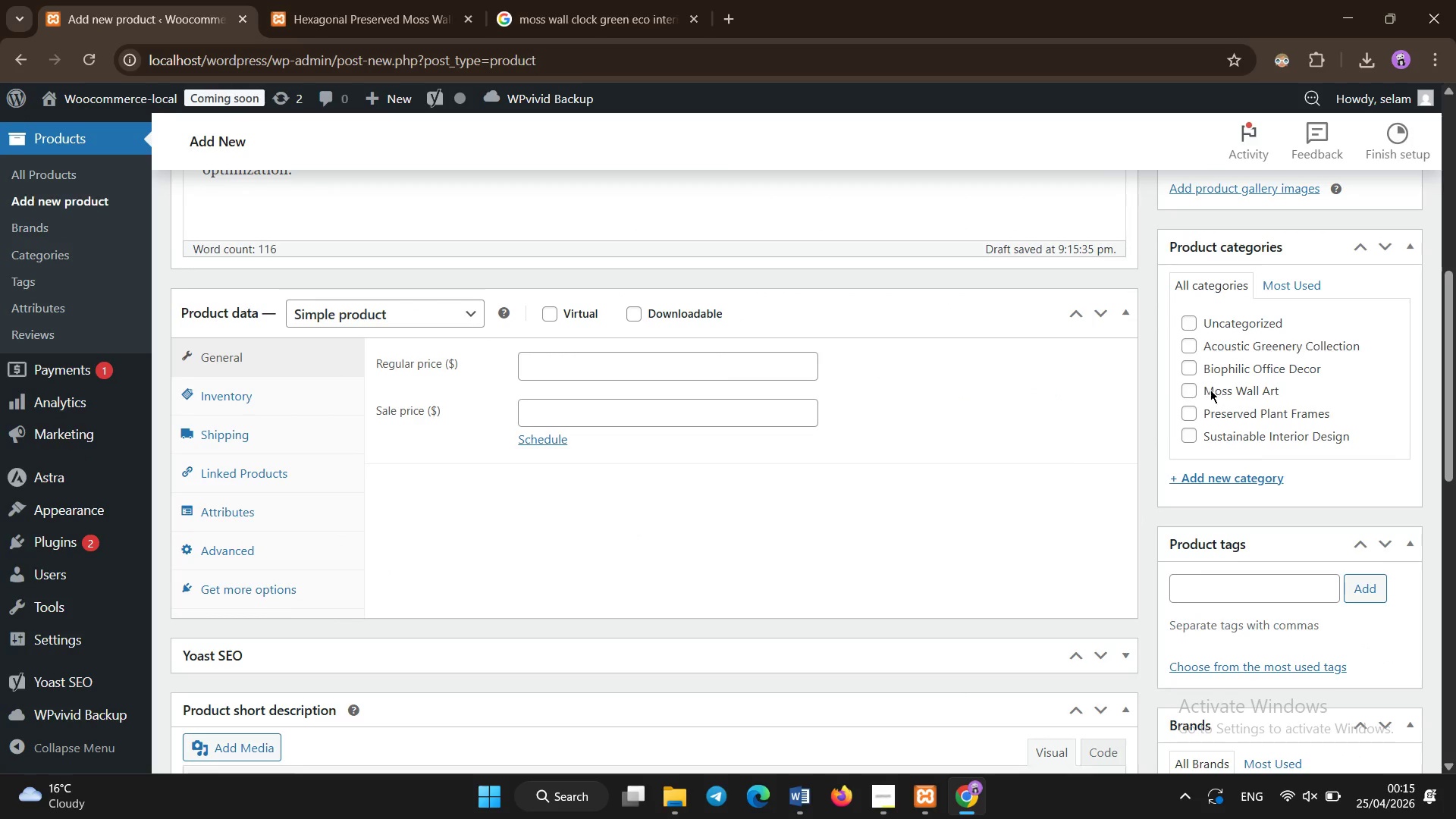 
left_click([1219, 355])
 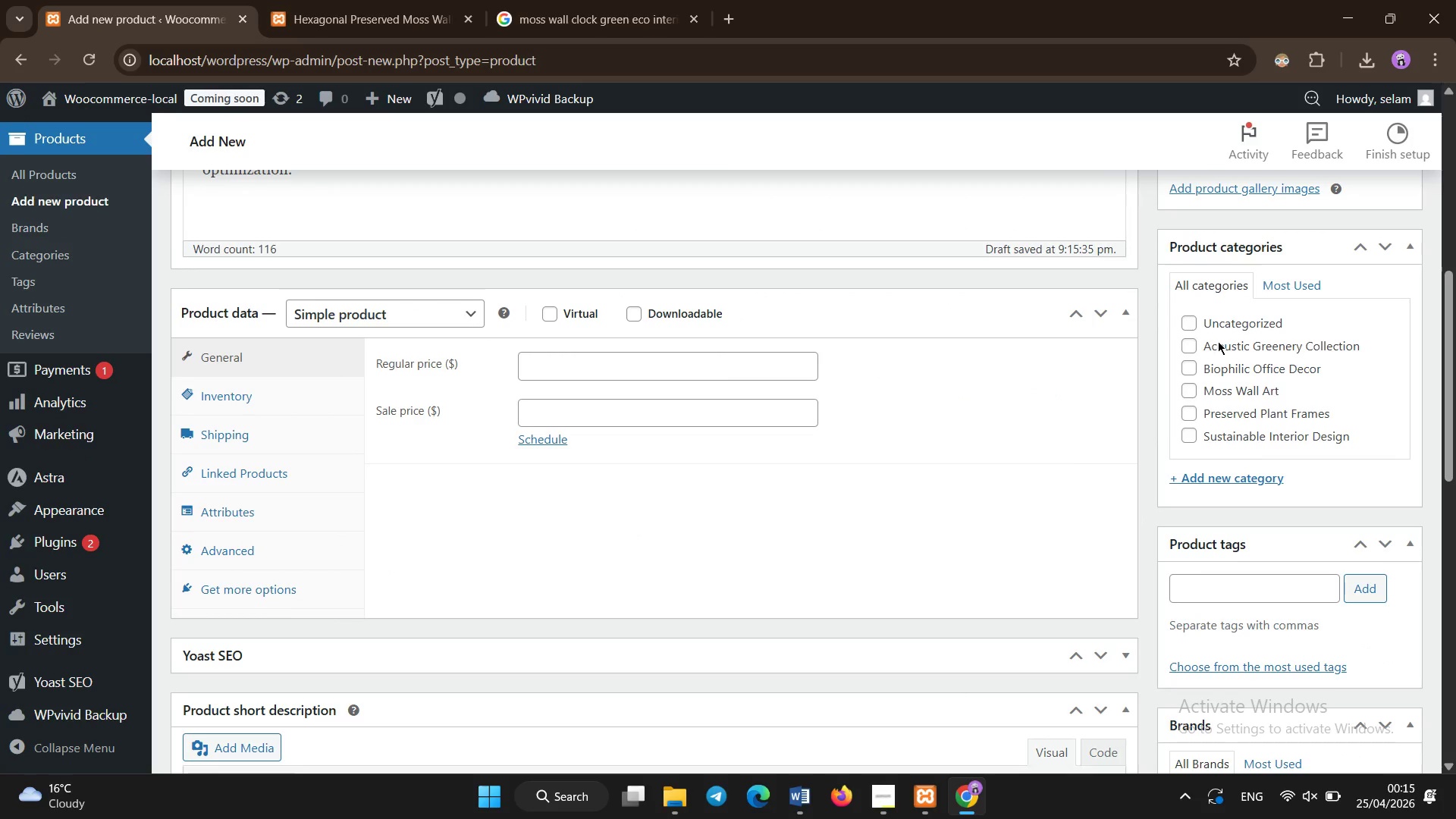 
left_click([1218, 341])
 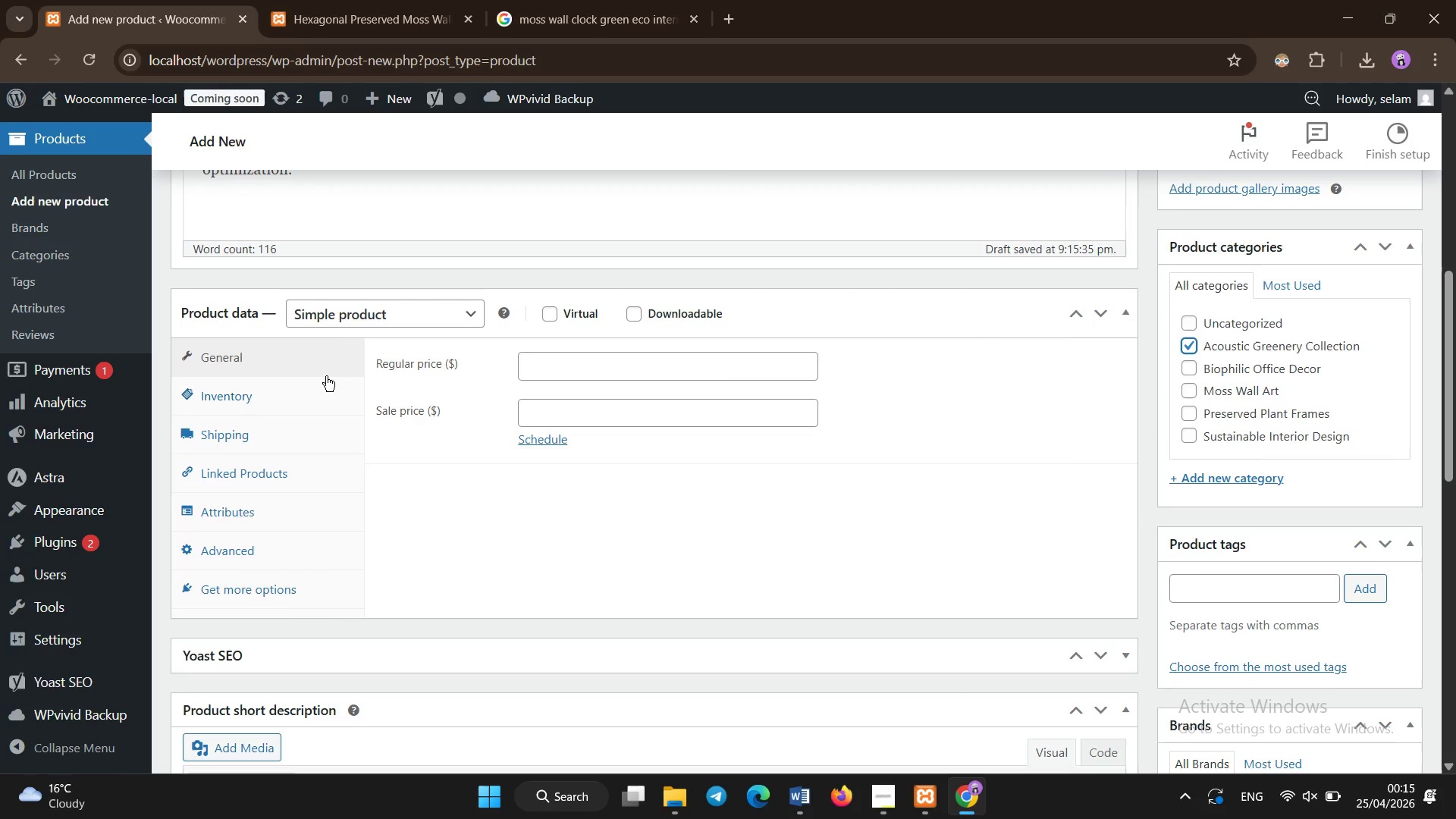 
left_click([348, 300])
 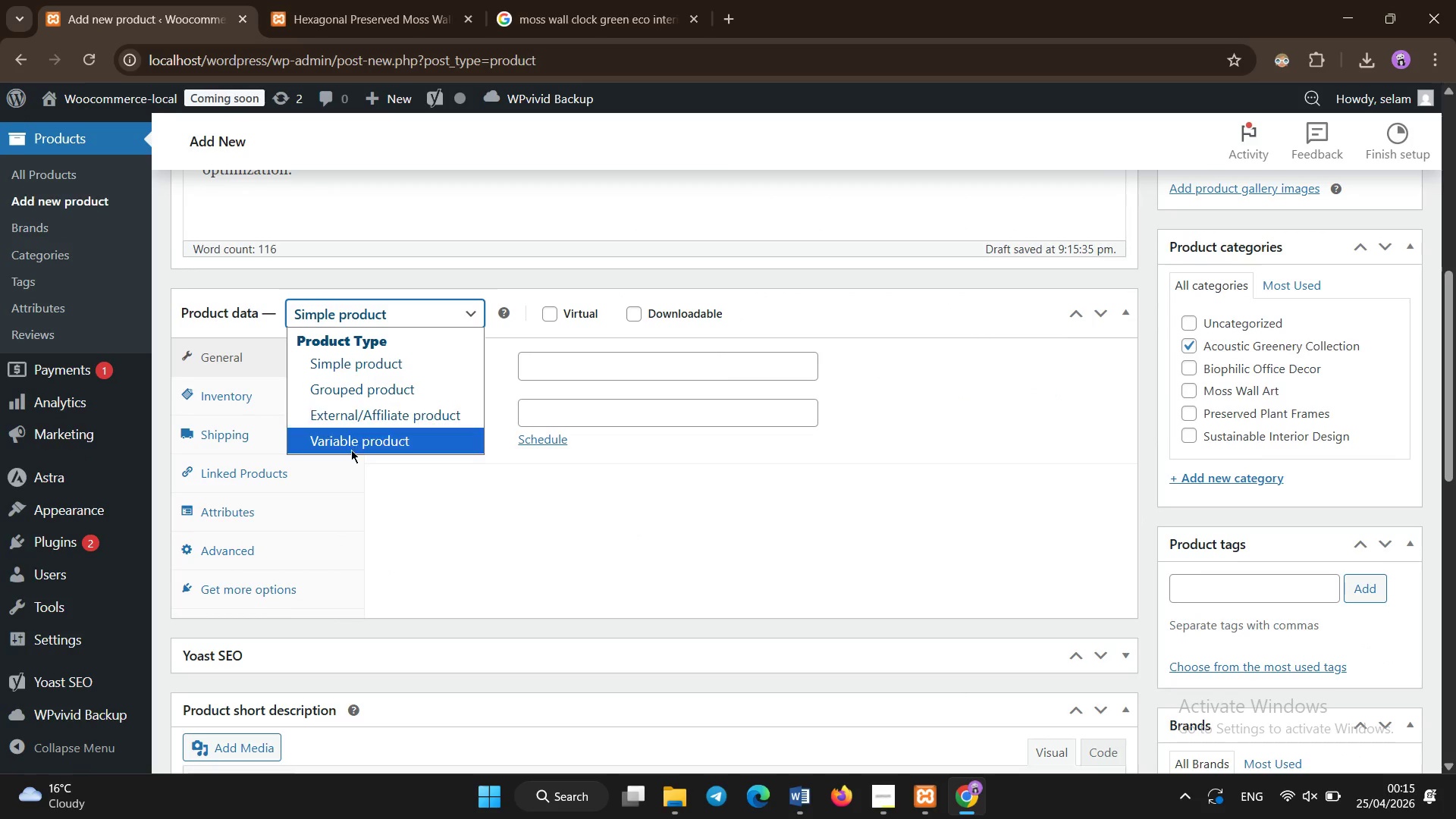 
left_click([351, 450])
 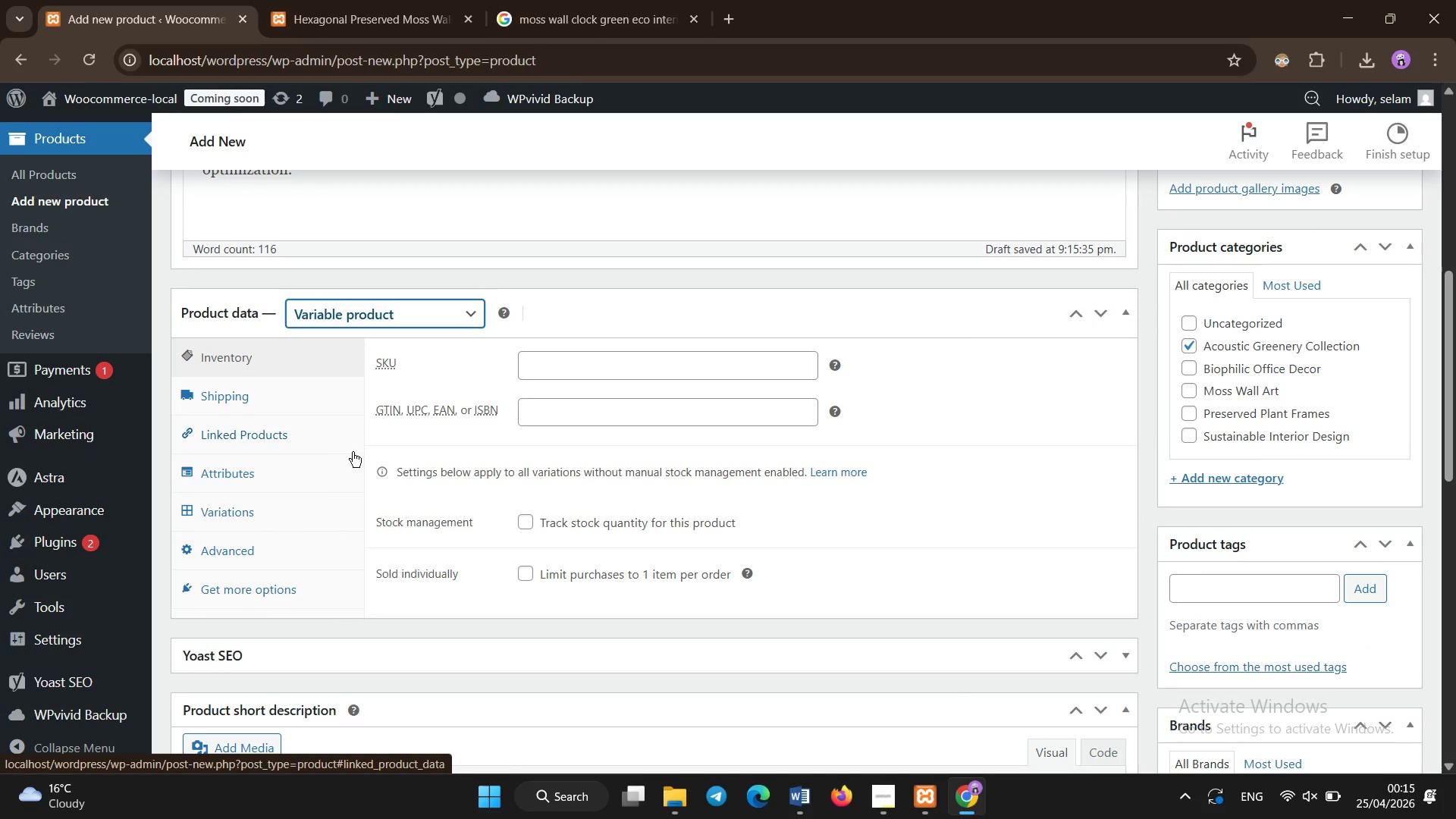 
left_click([326, 491])
 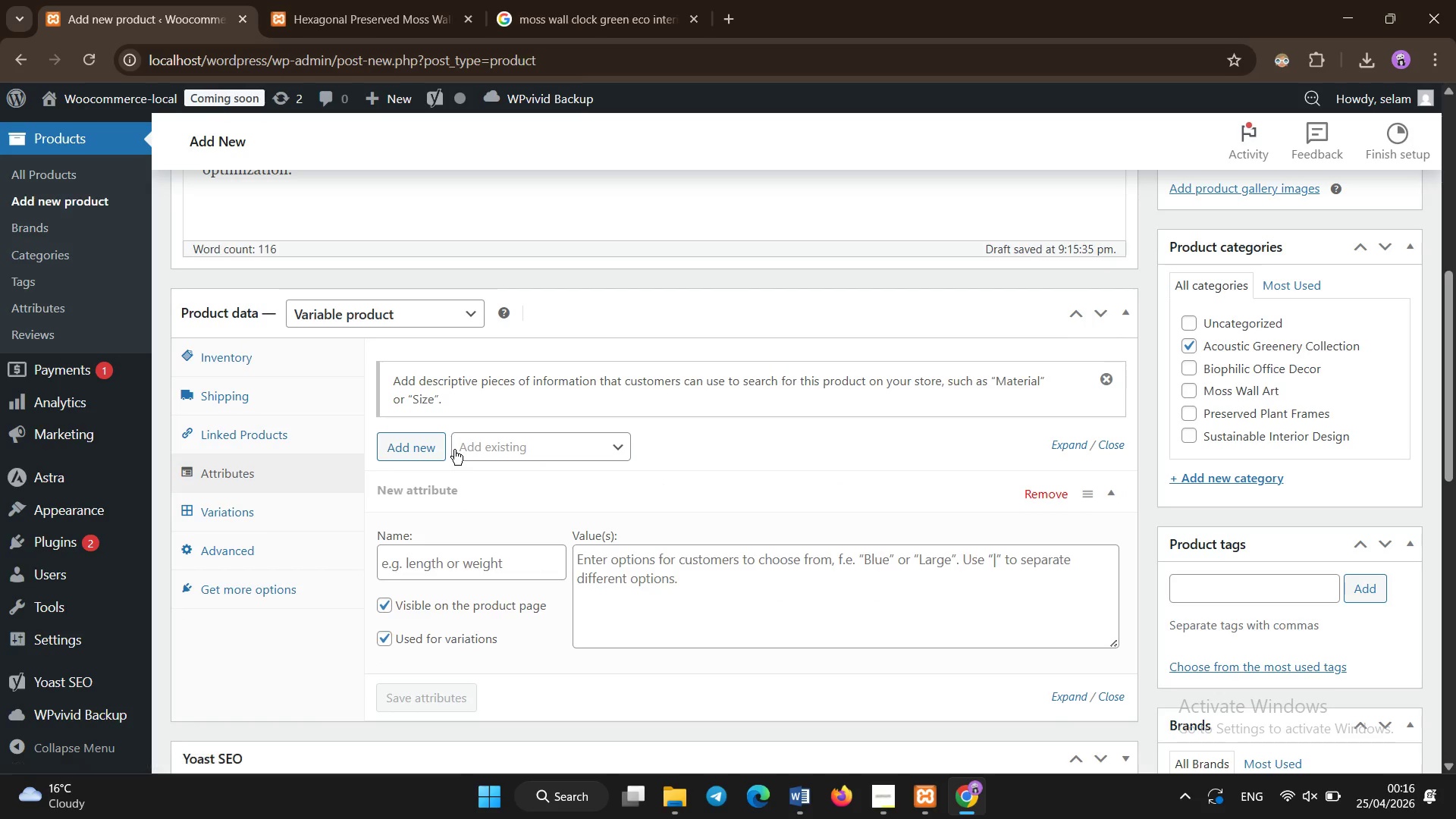 
mouse_move([477, 471])
 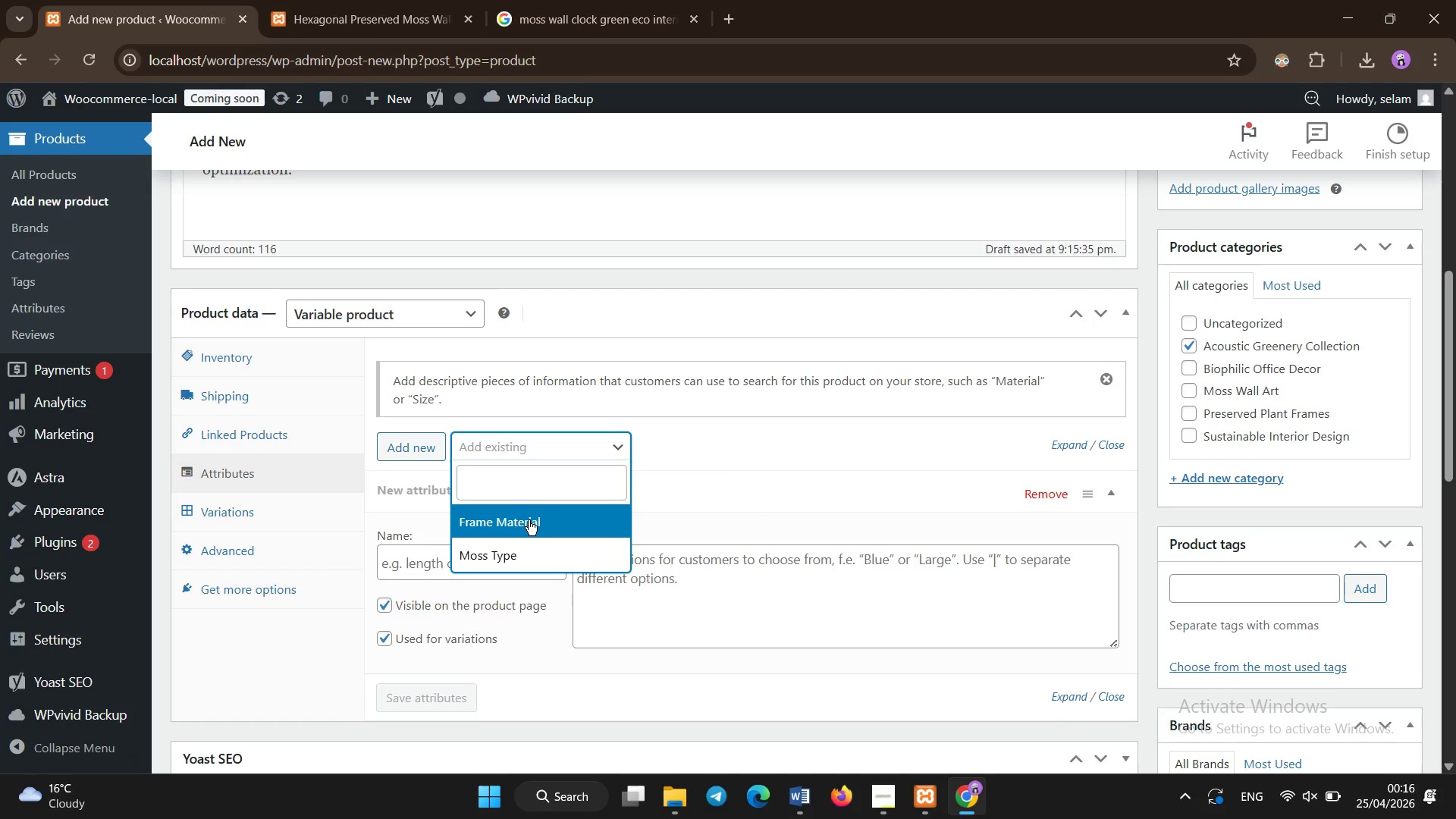 
left_click([529, 520])
 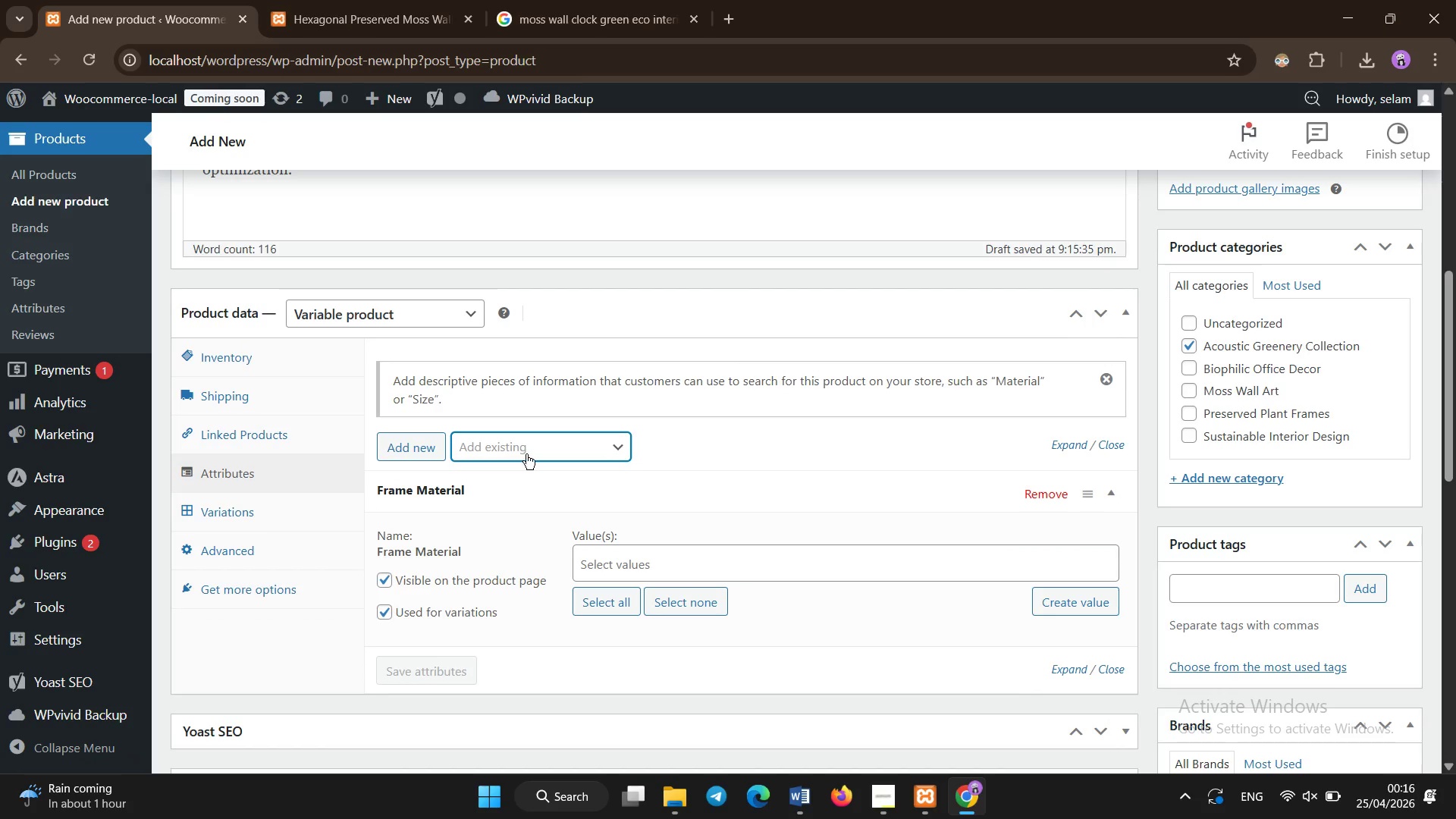 
mouse_move([622, 580])
 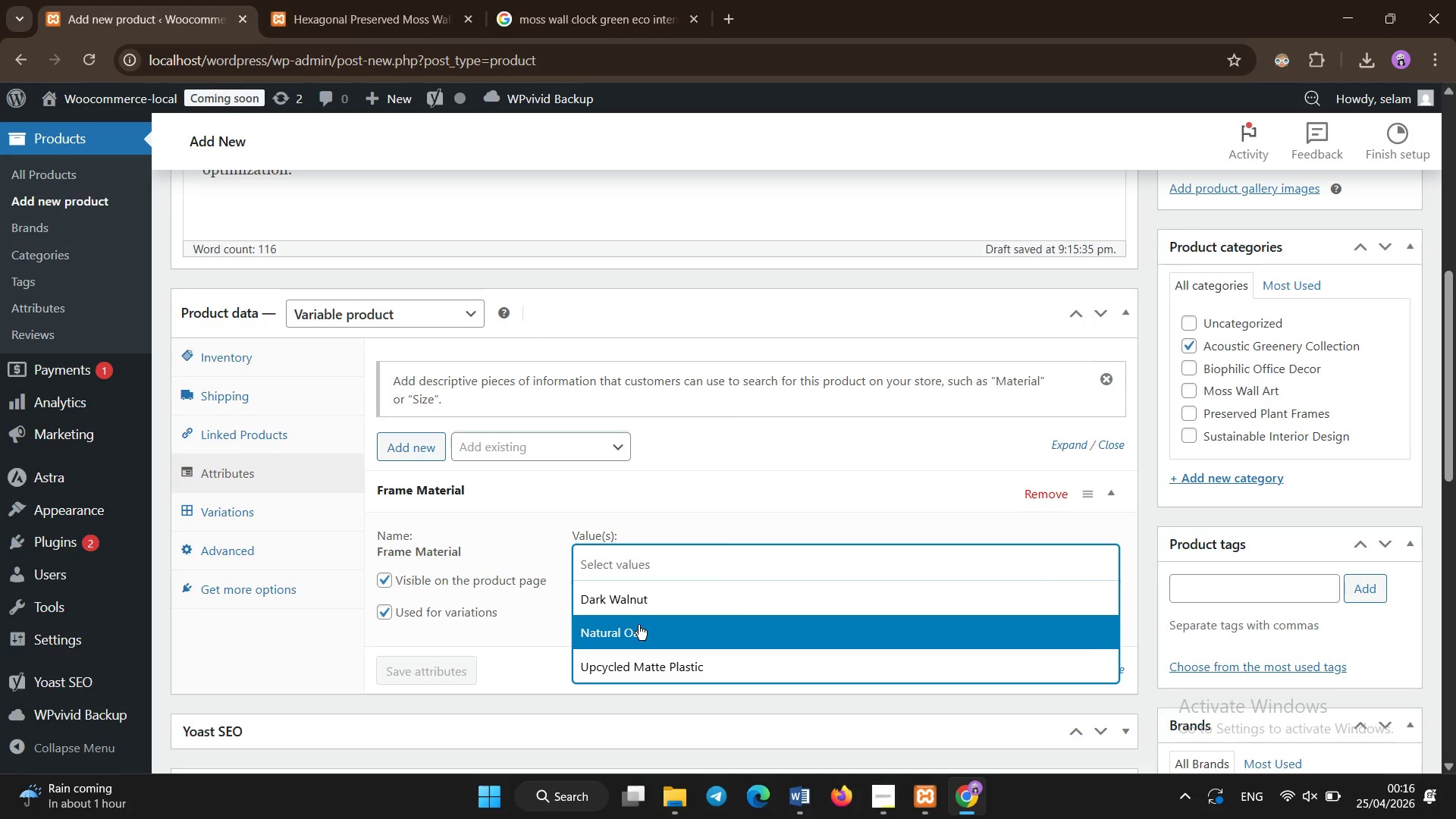 
left_click([639, 625])
 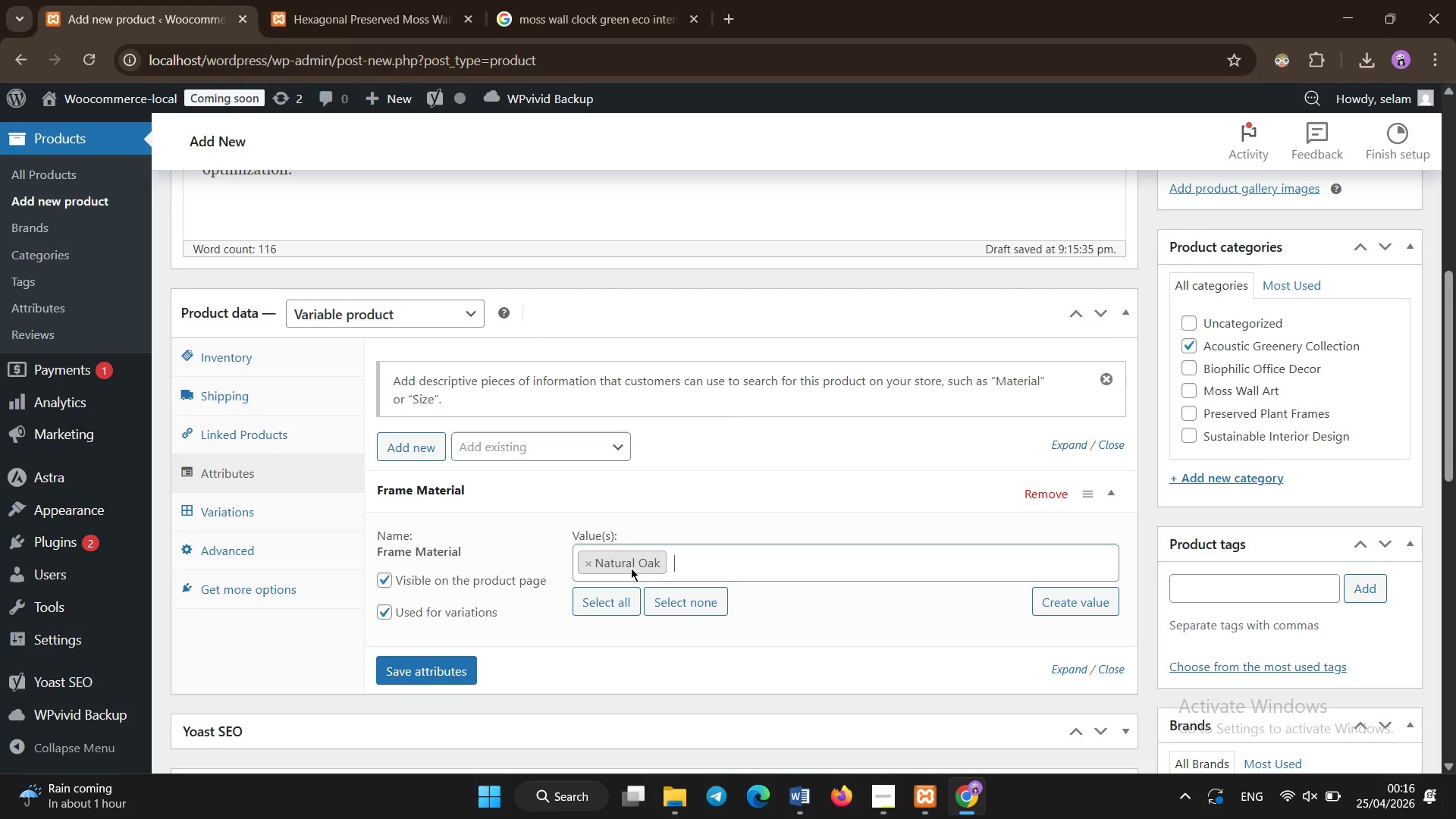 
left_click([693, 549])
 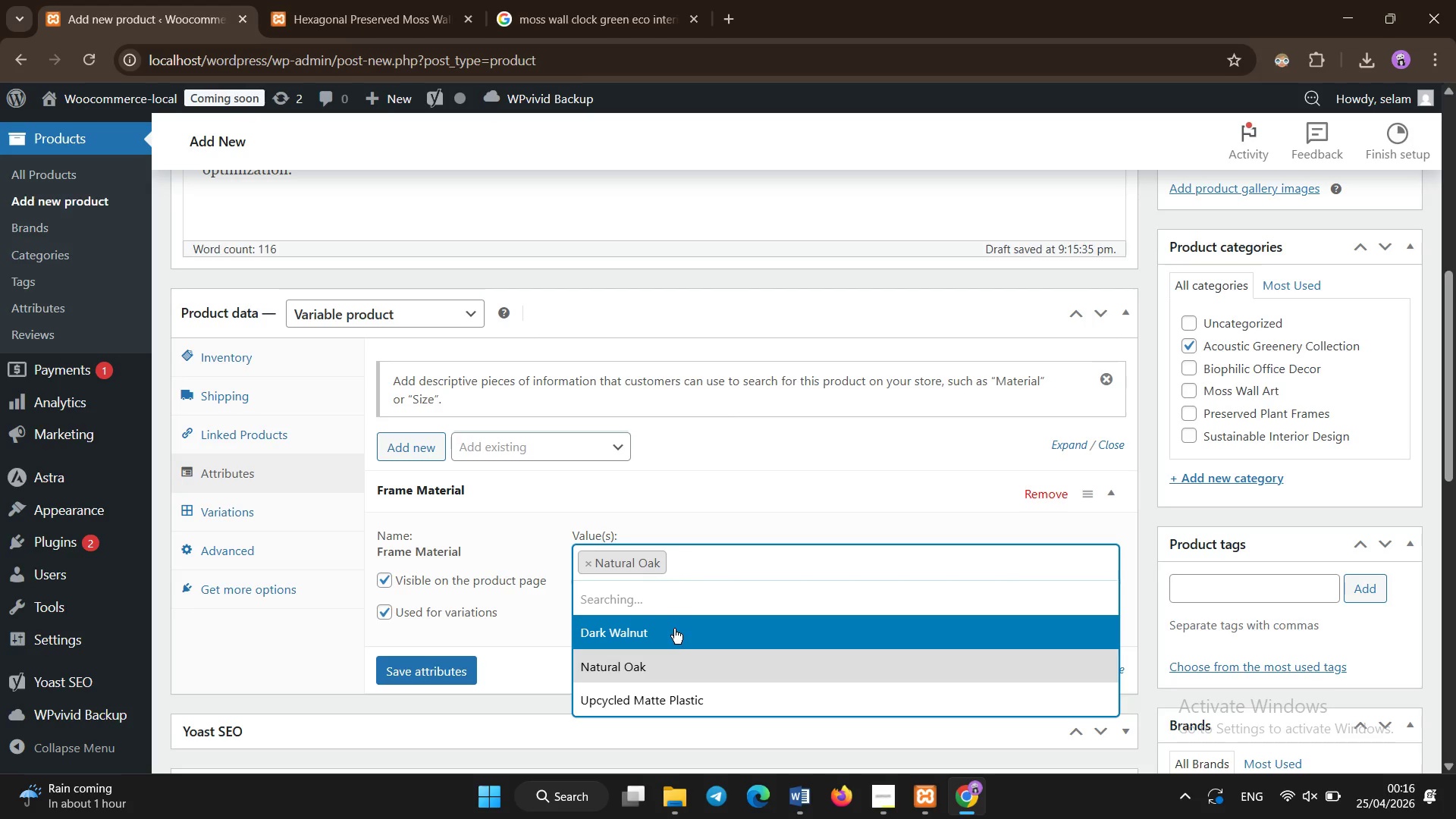 
left_click([673, 629])
 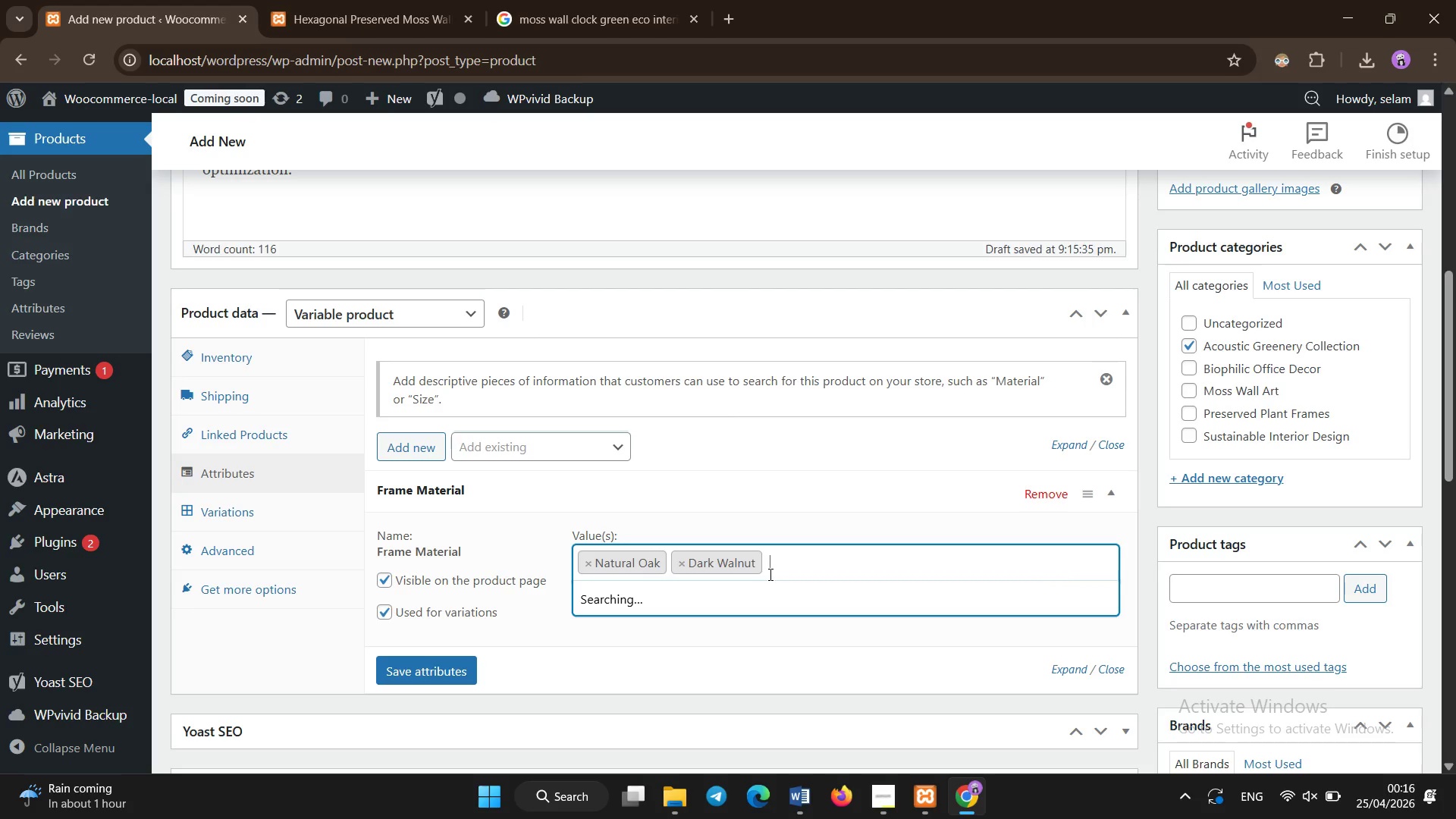 
mouse_move([782, 573])
 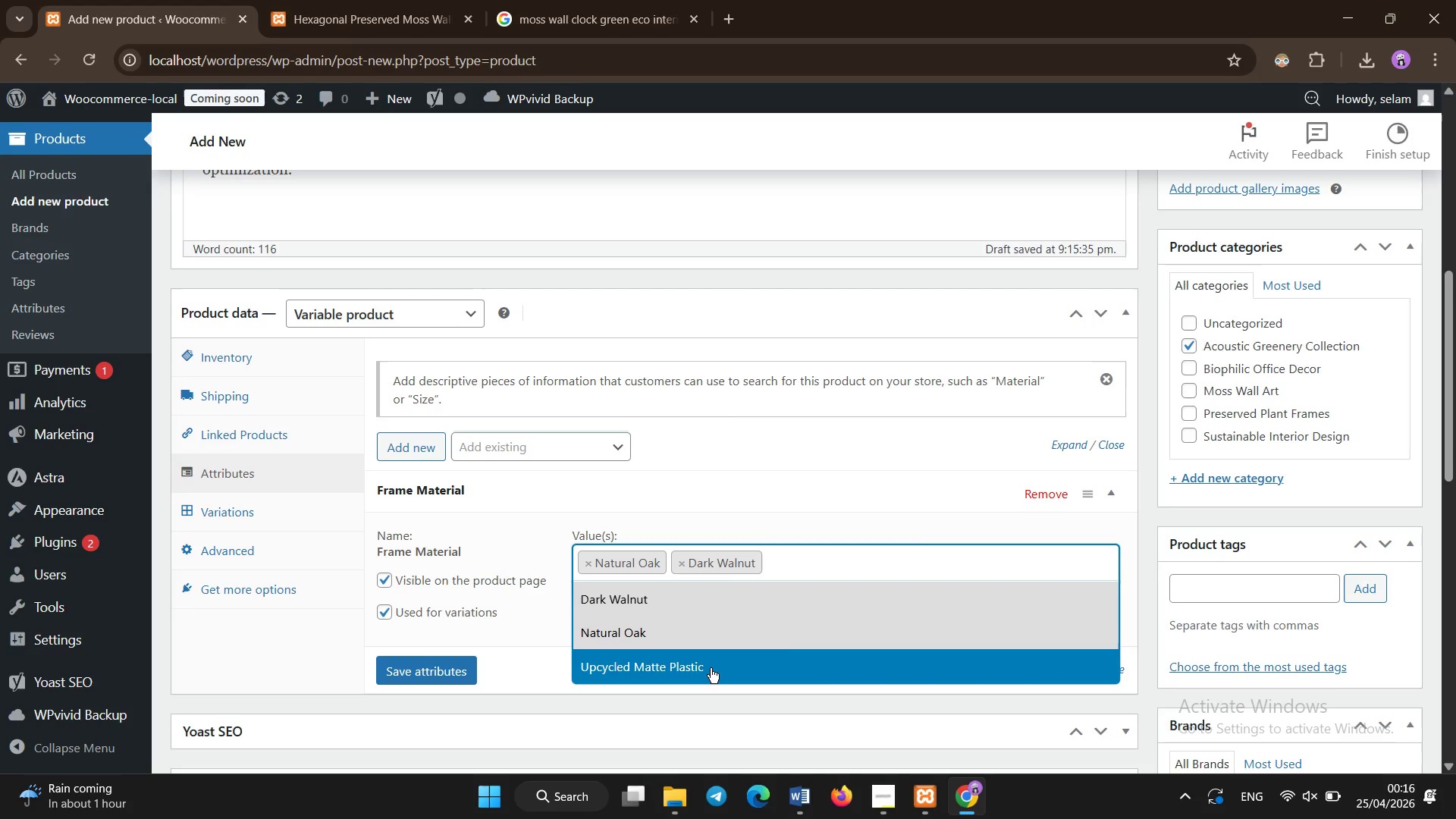 
left_click([711, 668])
 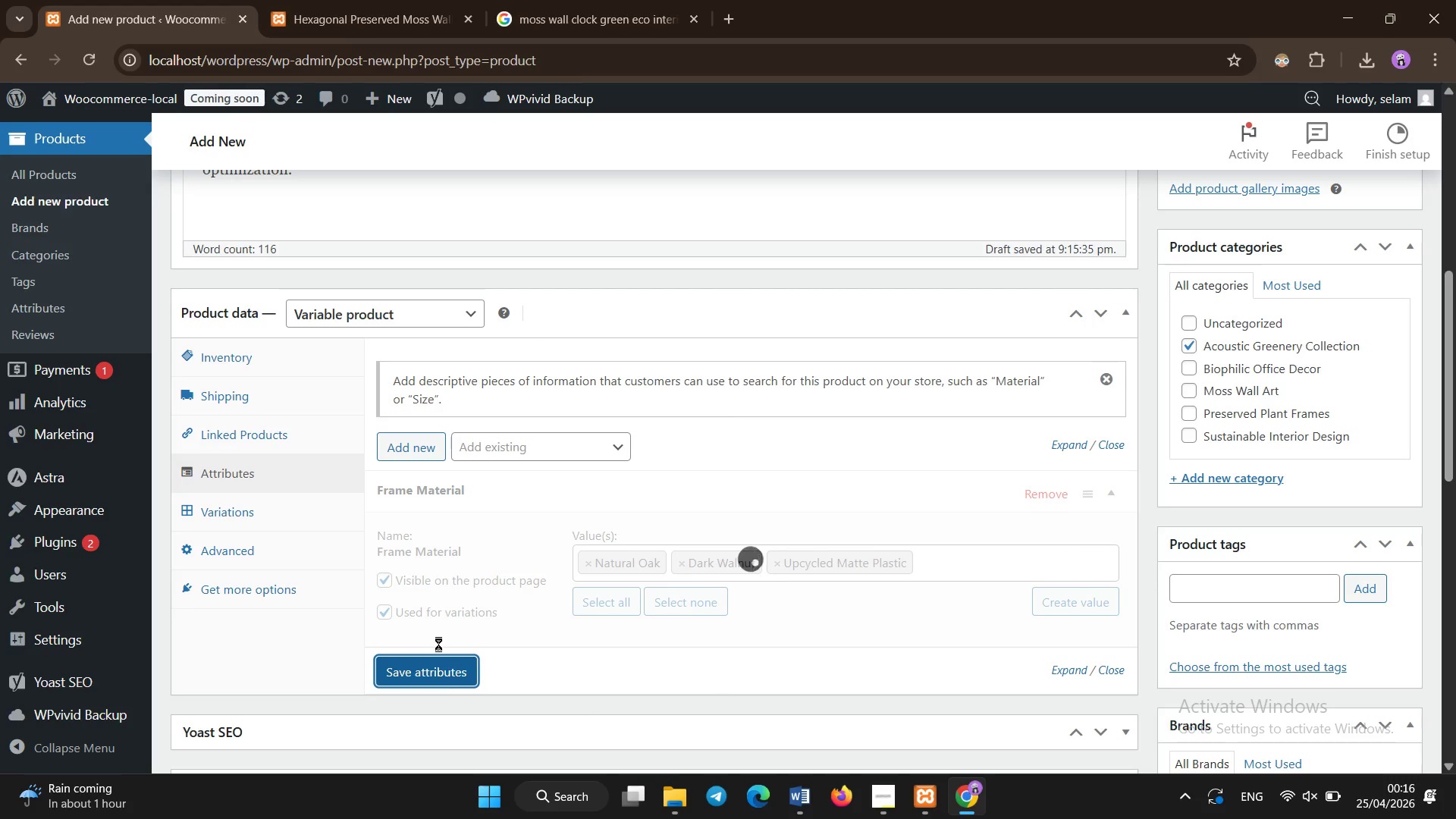 
left_click([1455, 0])
 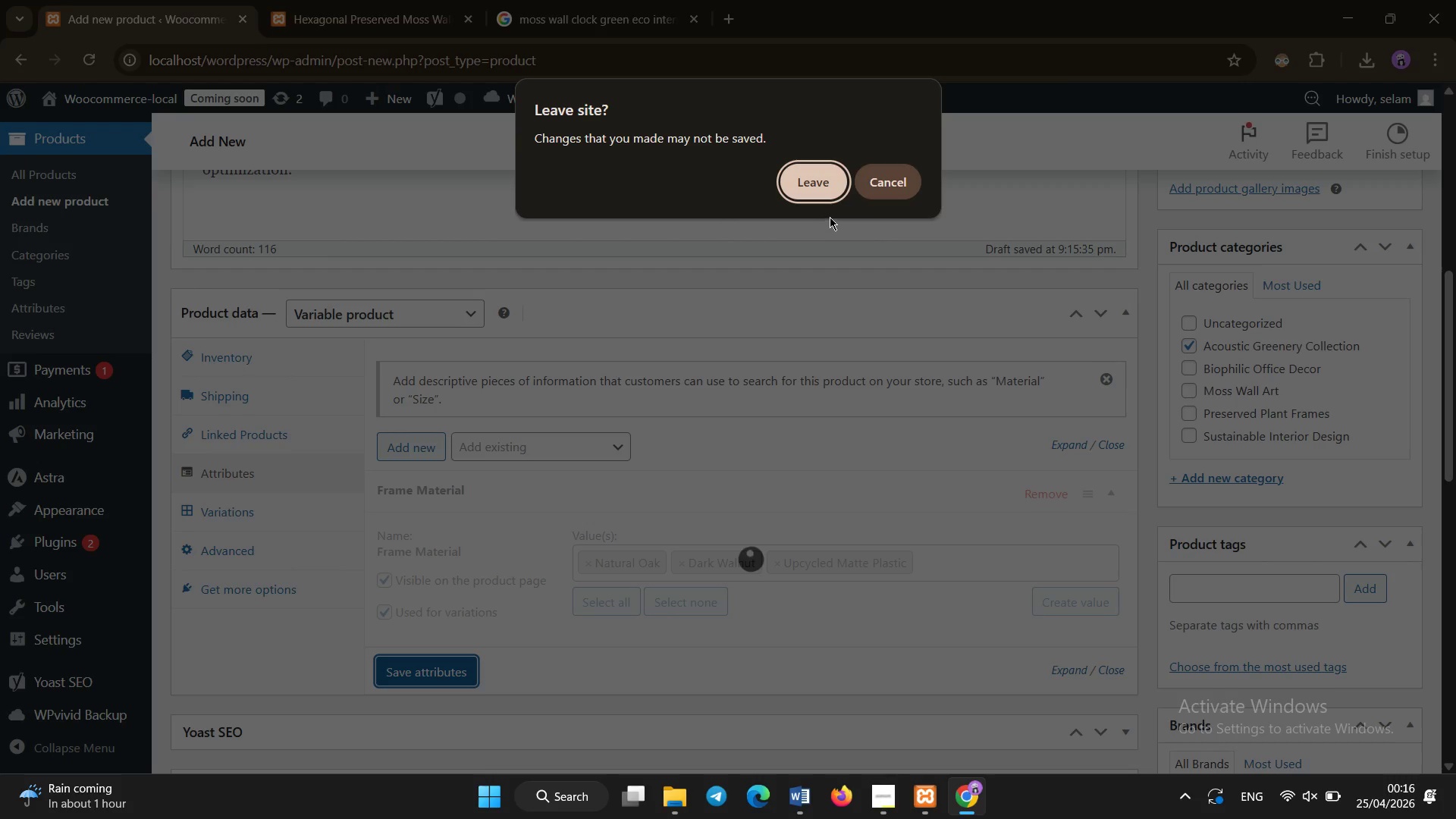 
wait(5.3)
 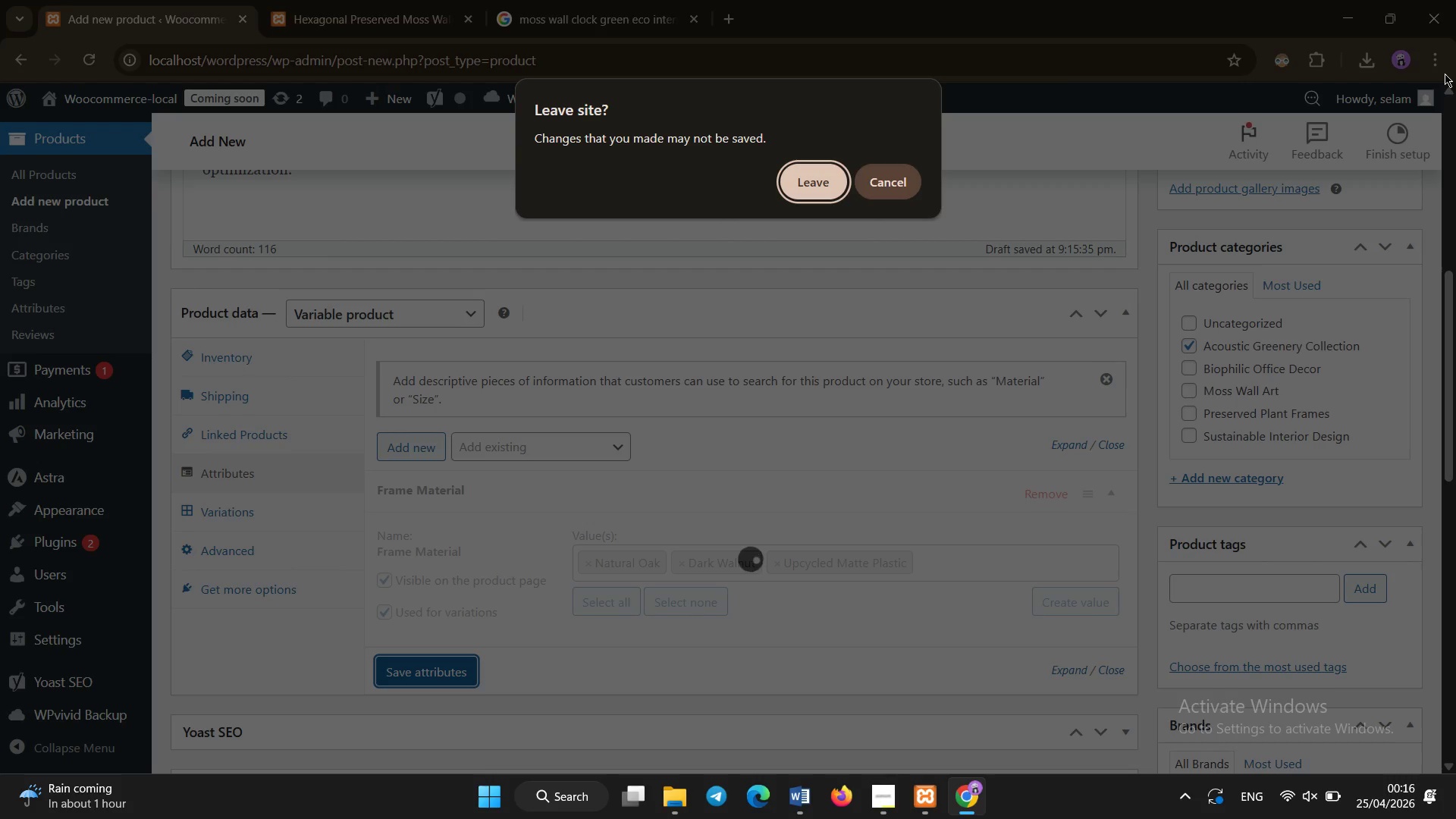 
left_click([877, 185])
 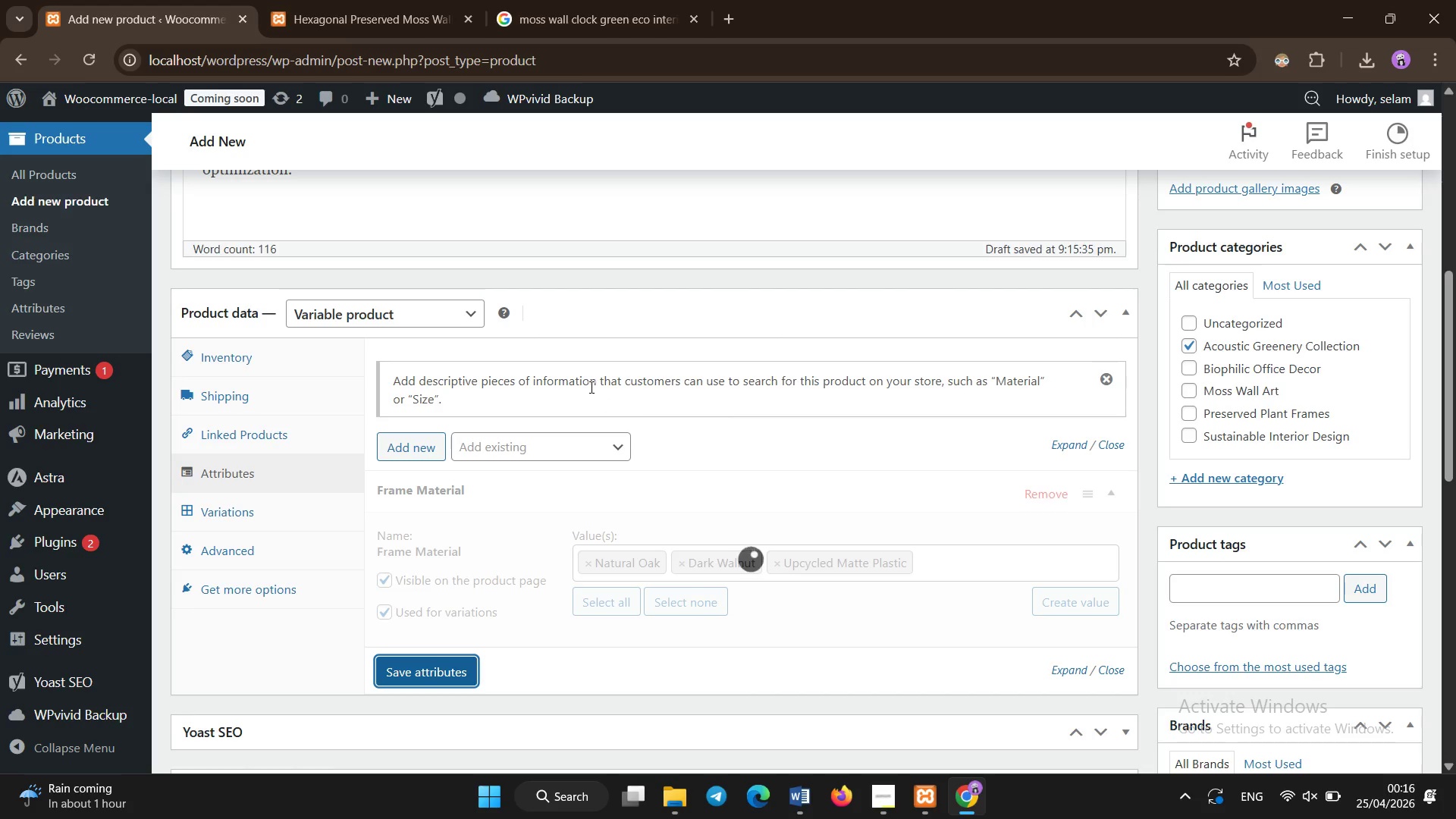 
left_click([585, 496])
 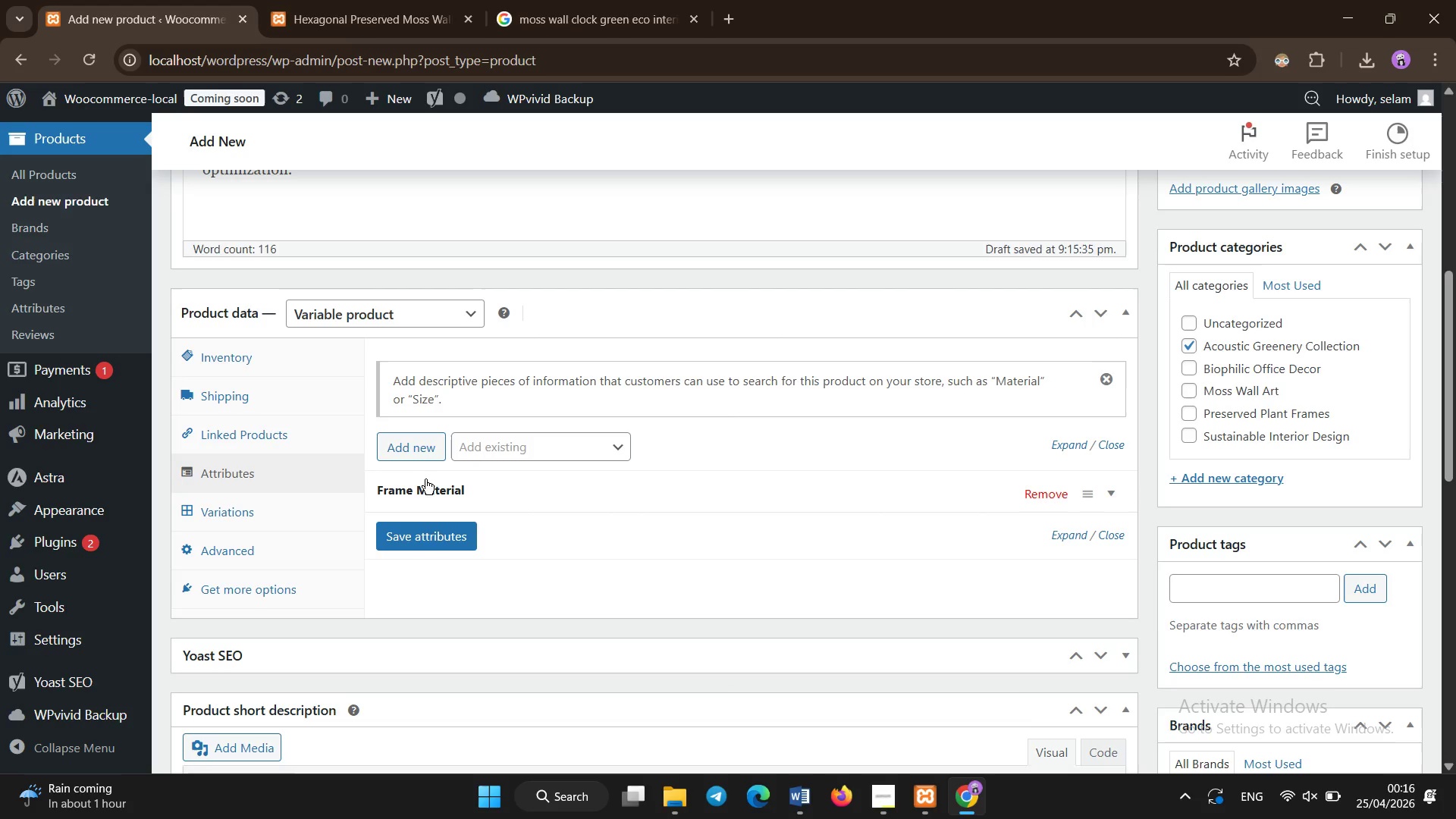 
left_click([499, 450])
 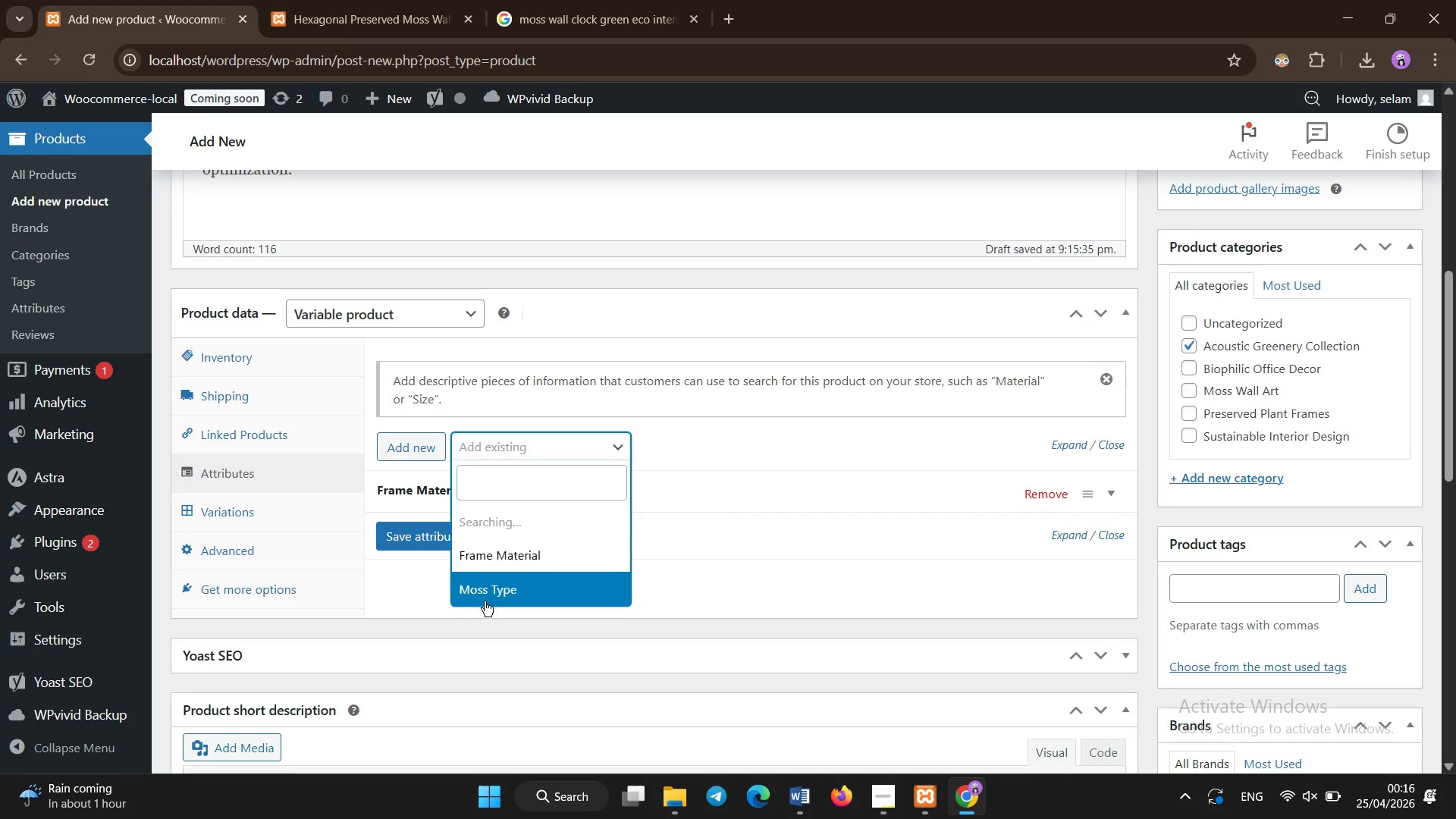 
left_click([482, 598])
 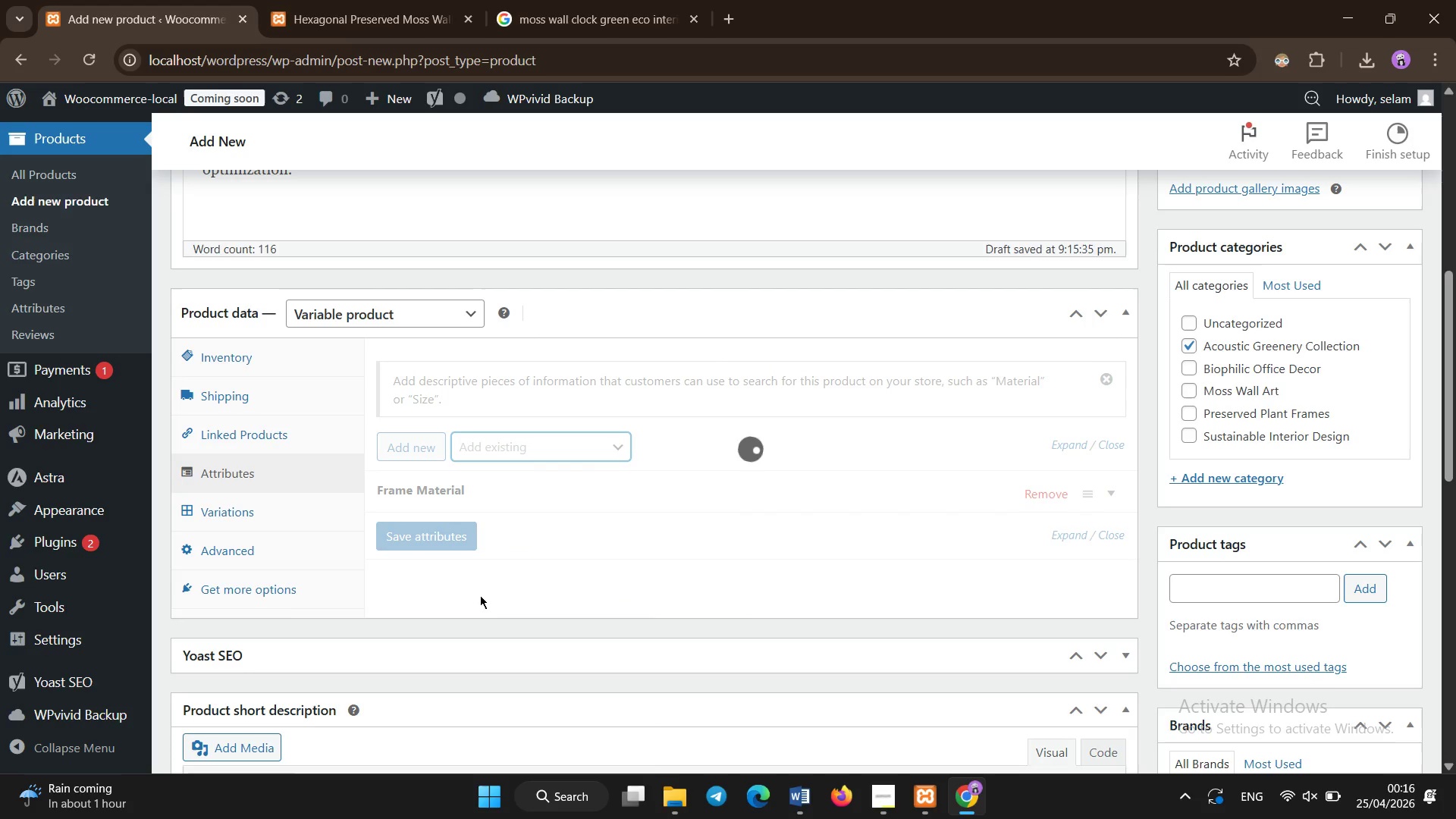 
mouse_move([488, 557])
 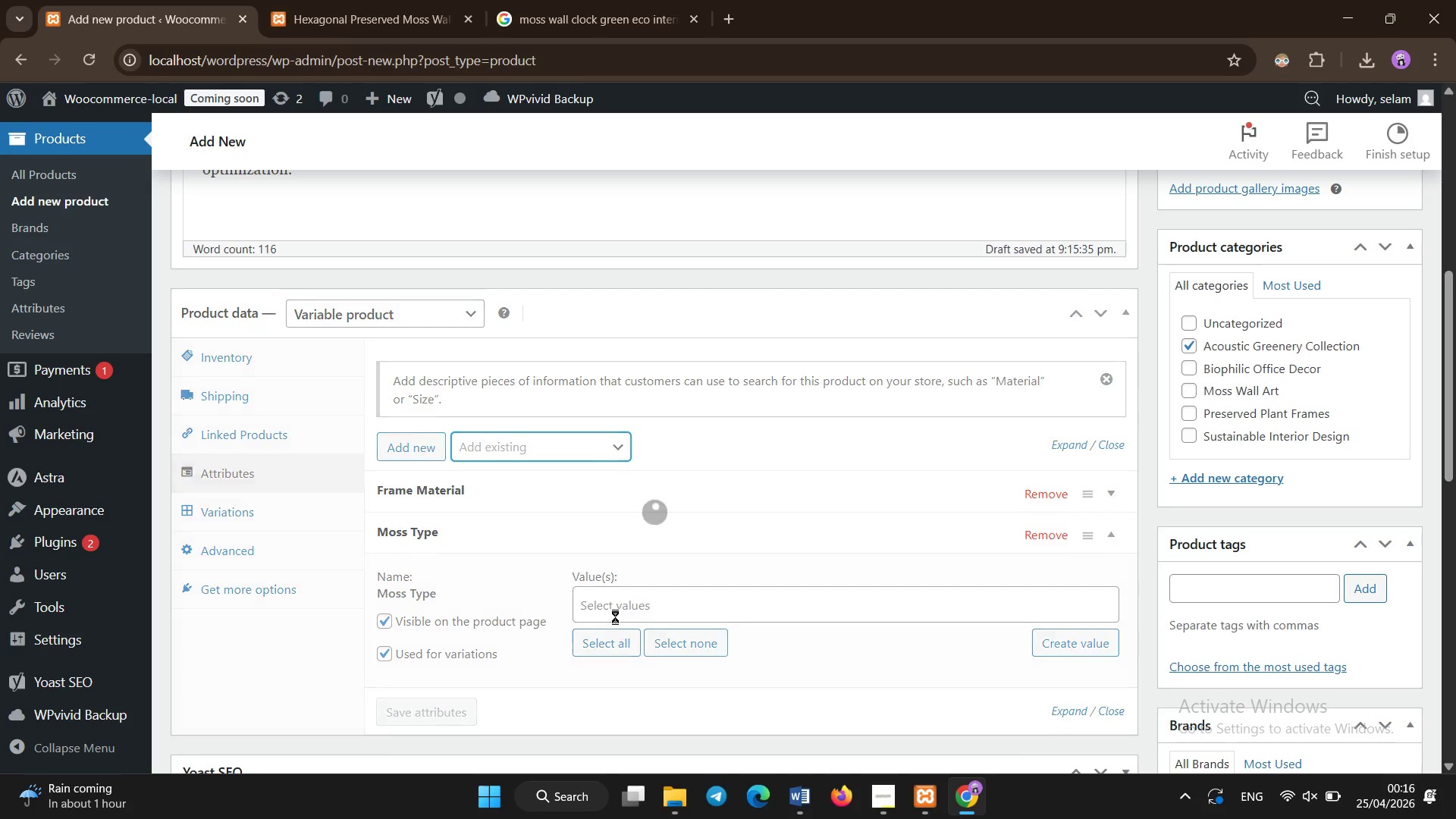 
left_click([611, 598])
 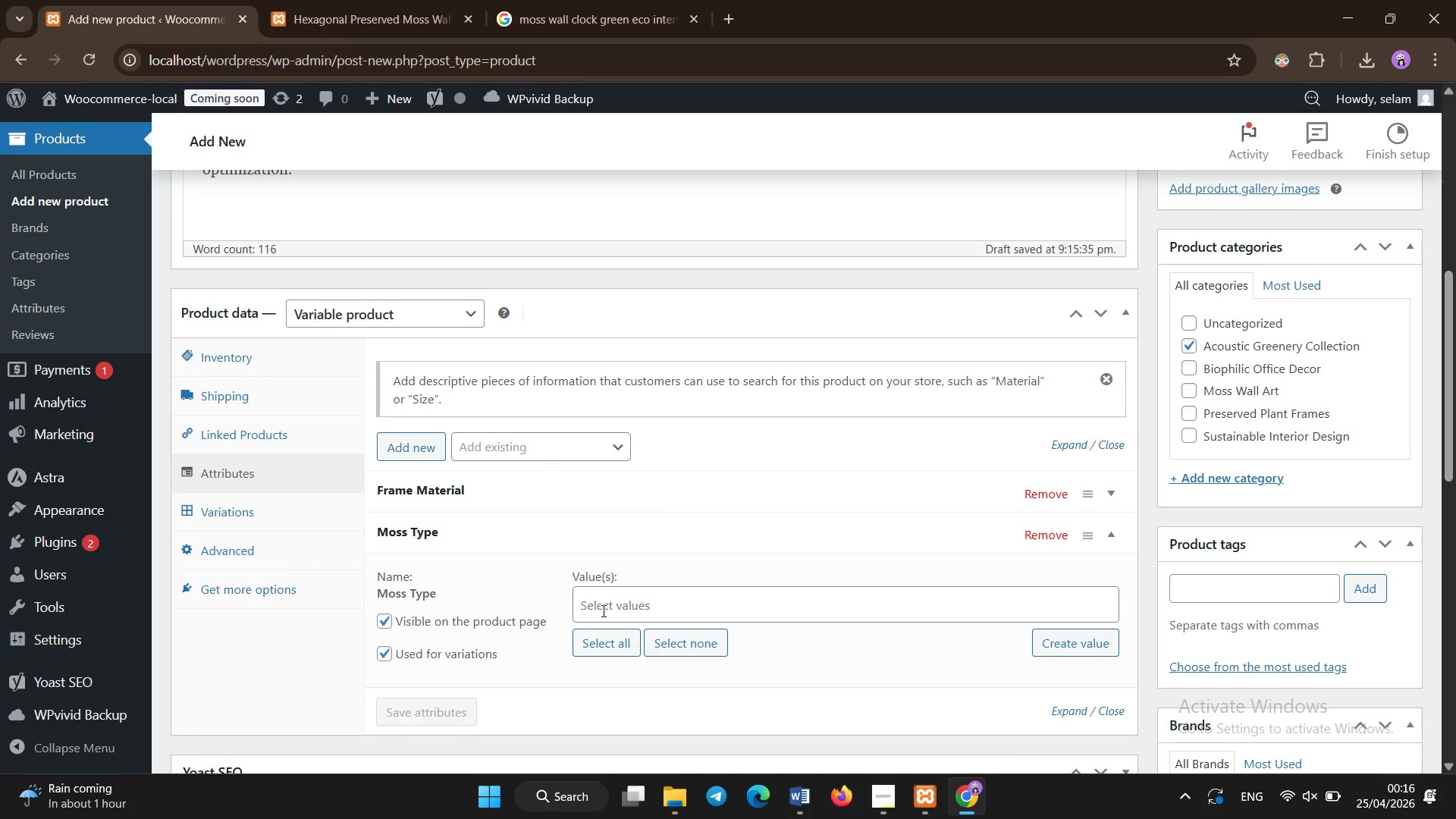 
left_click([605, 616])
 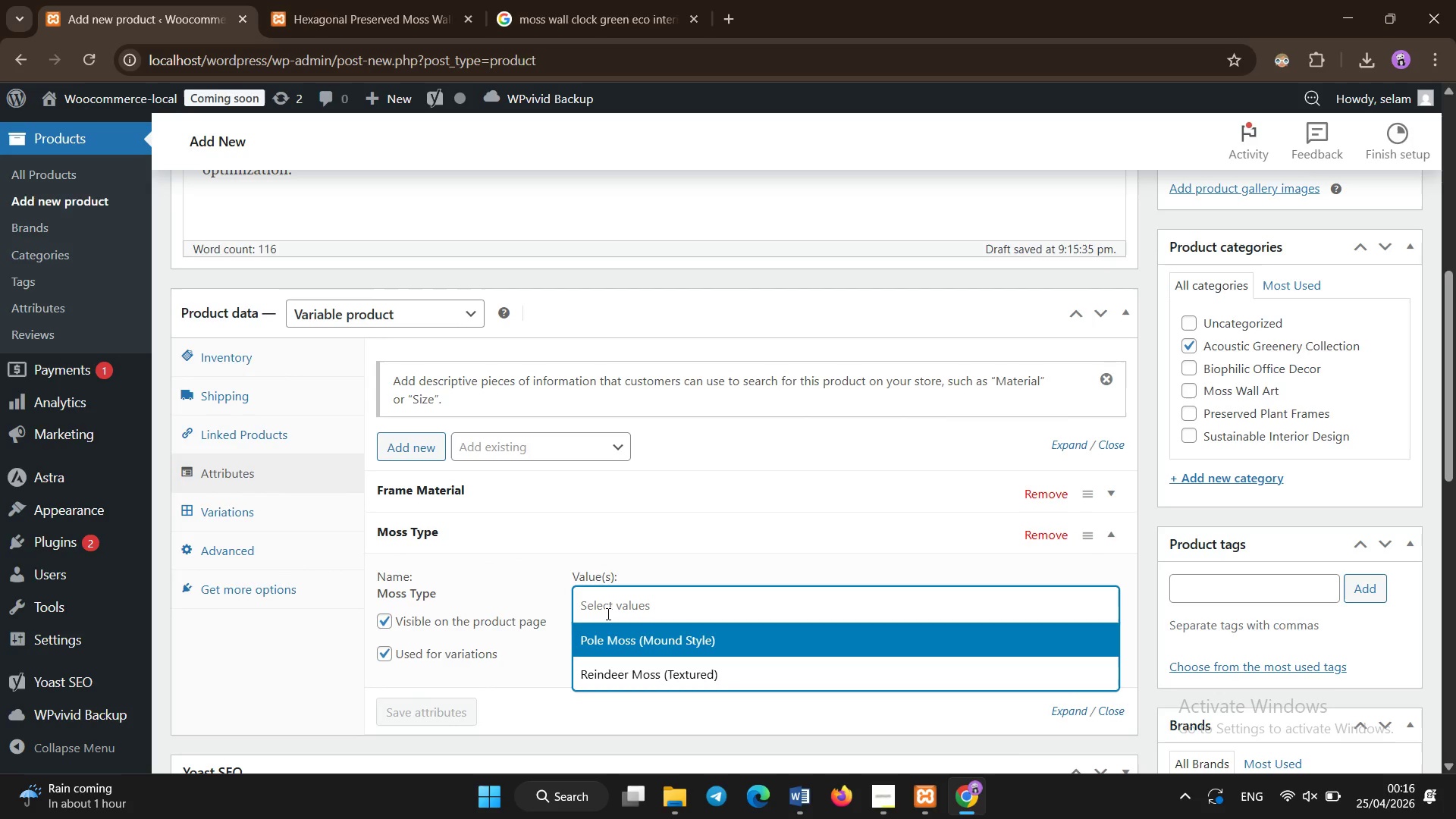 
left_click([618, 634])
 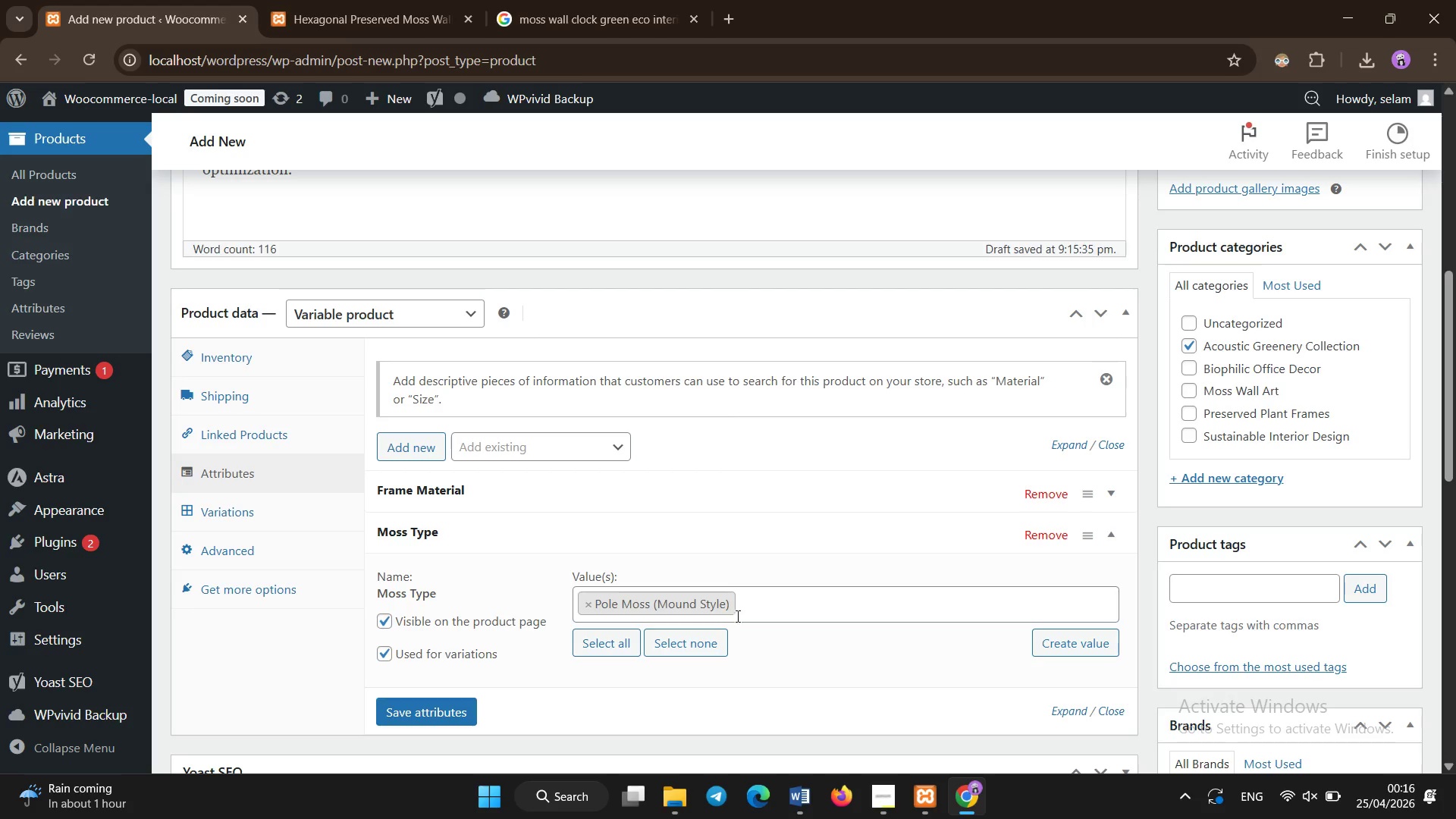 
left_click([745, 607])
 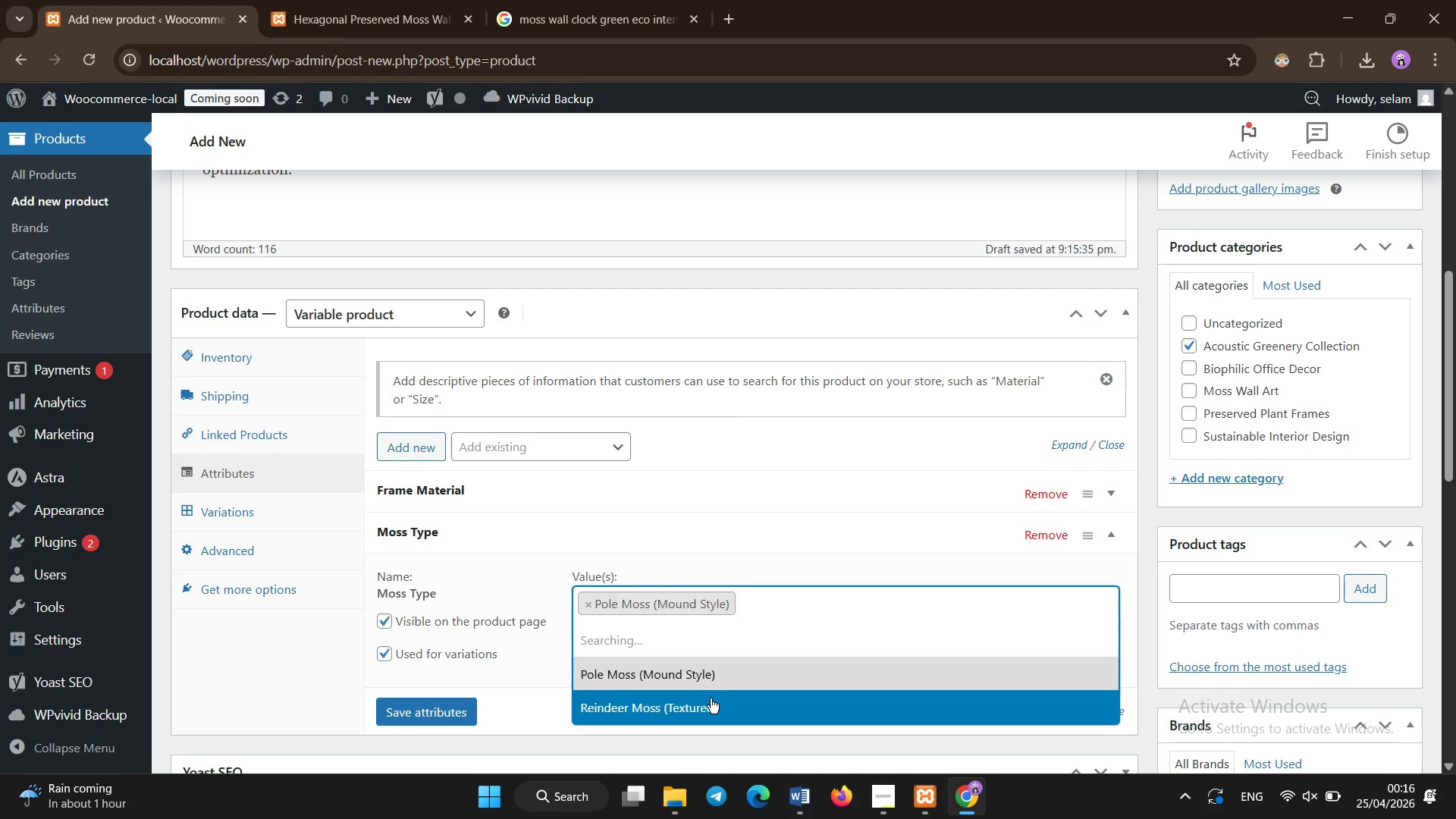 
left_click([711, 698])
 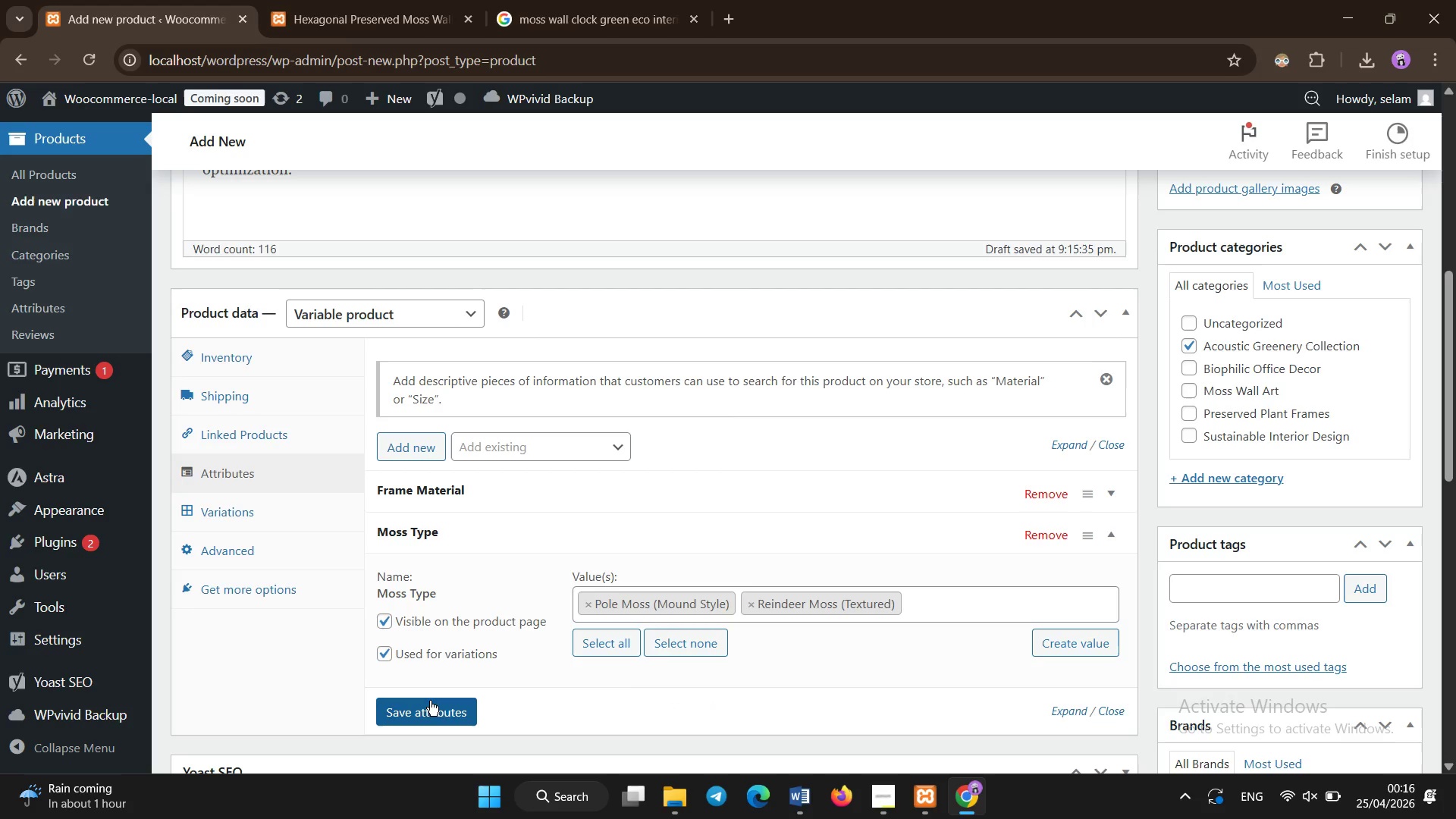 
left_click([435, 711])
 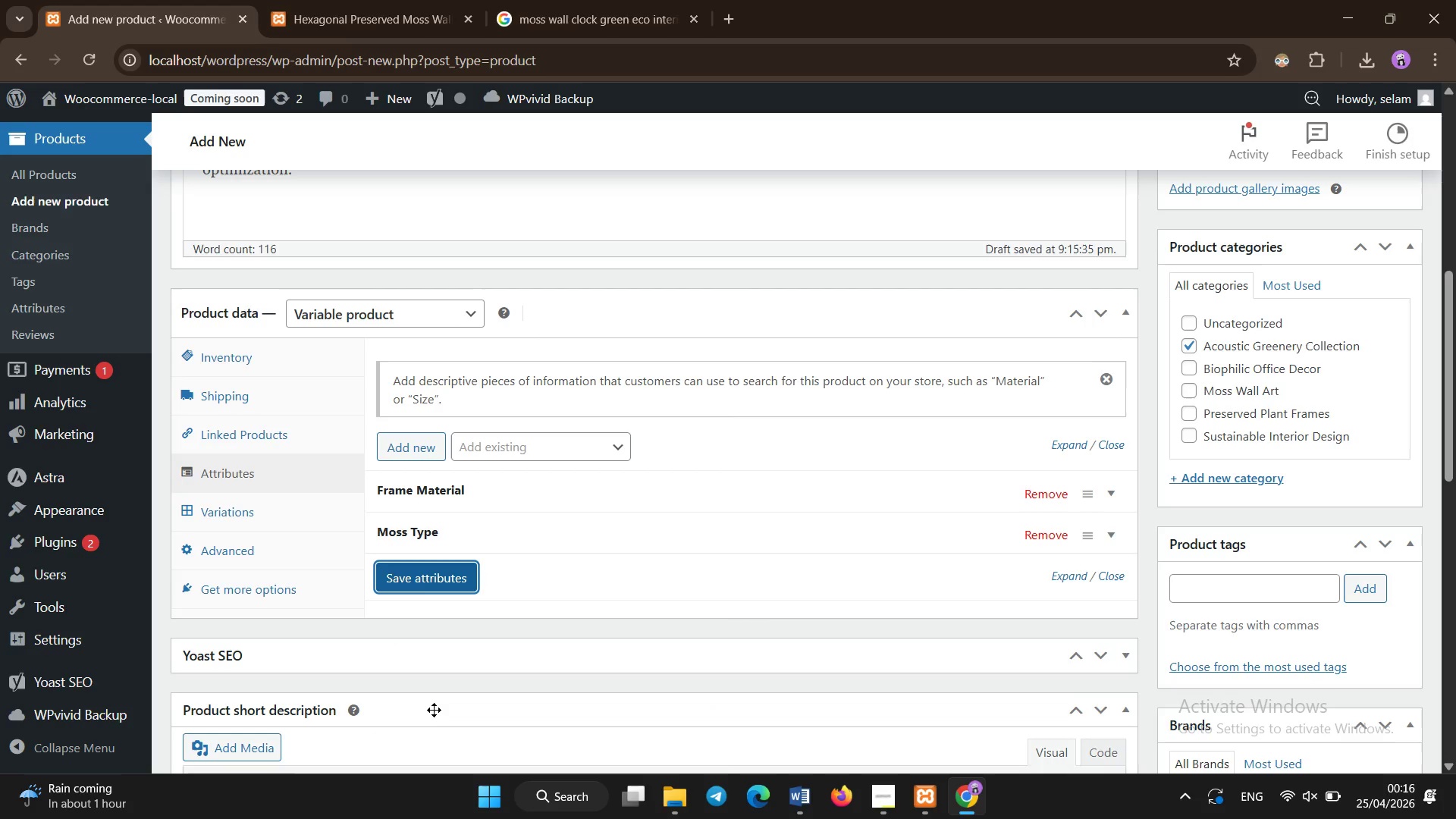 
wait(11.16)
 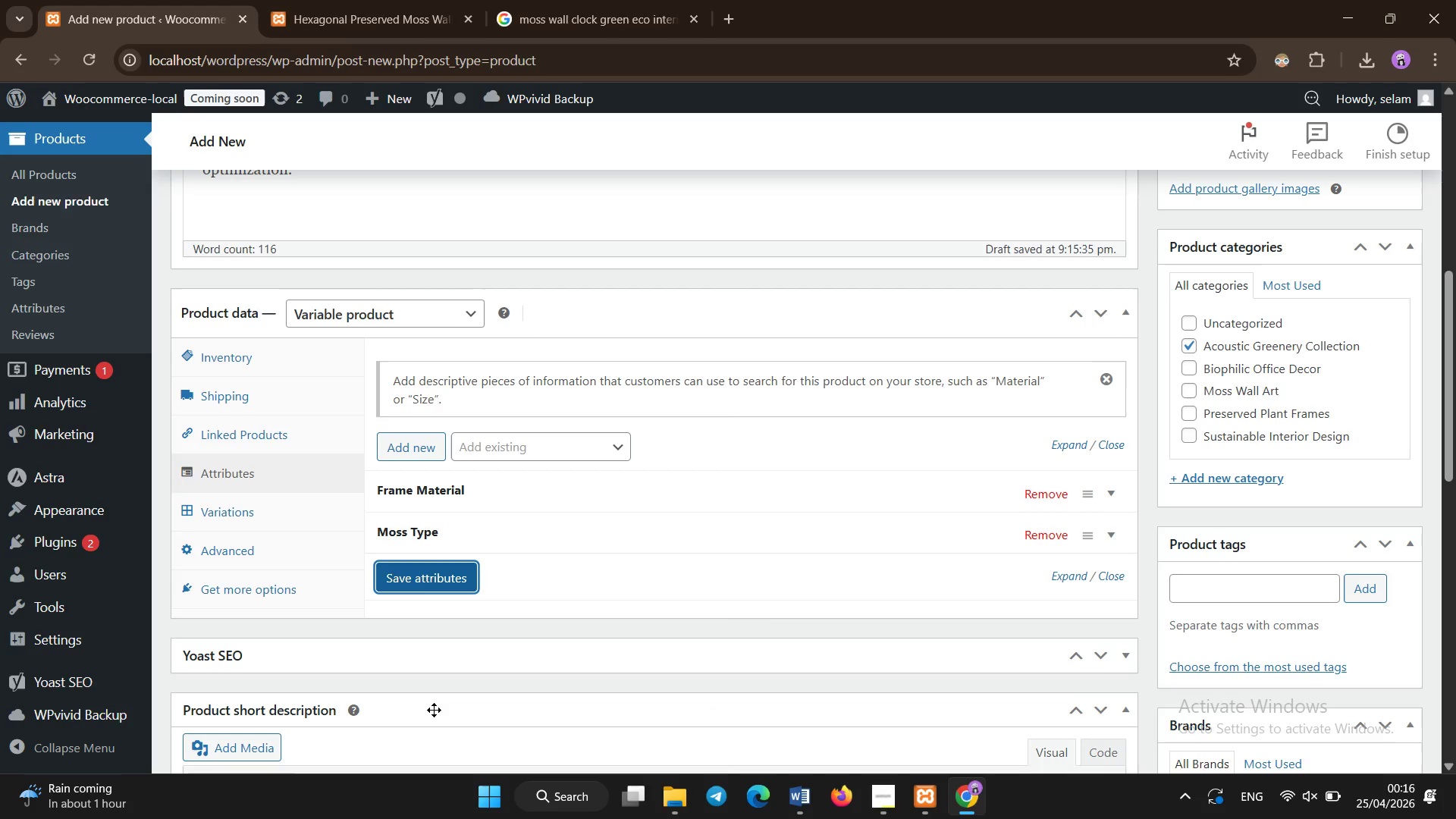 
left_click([404, 576])
 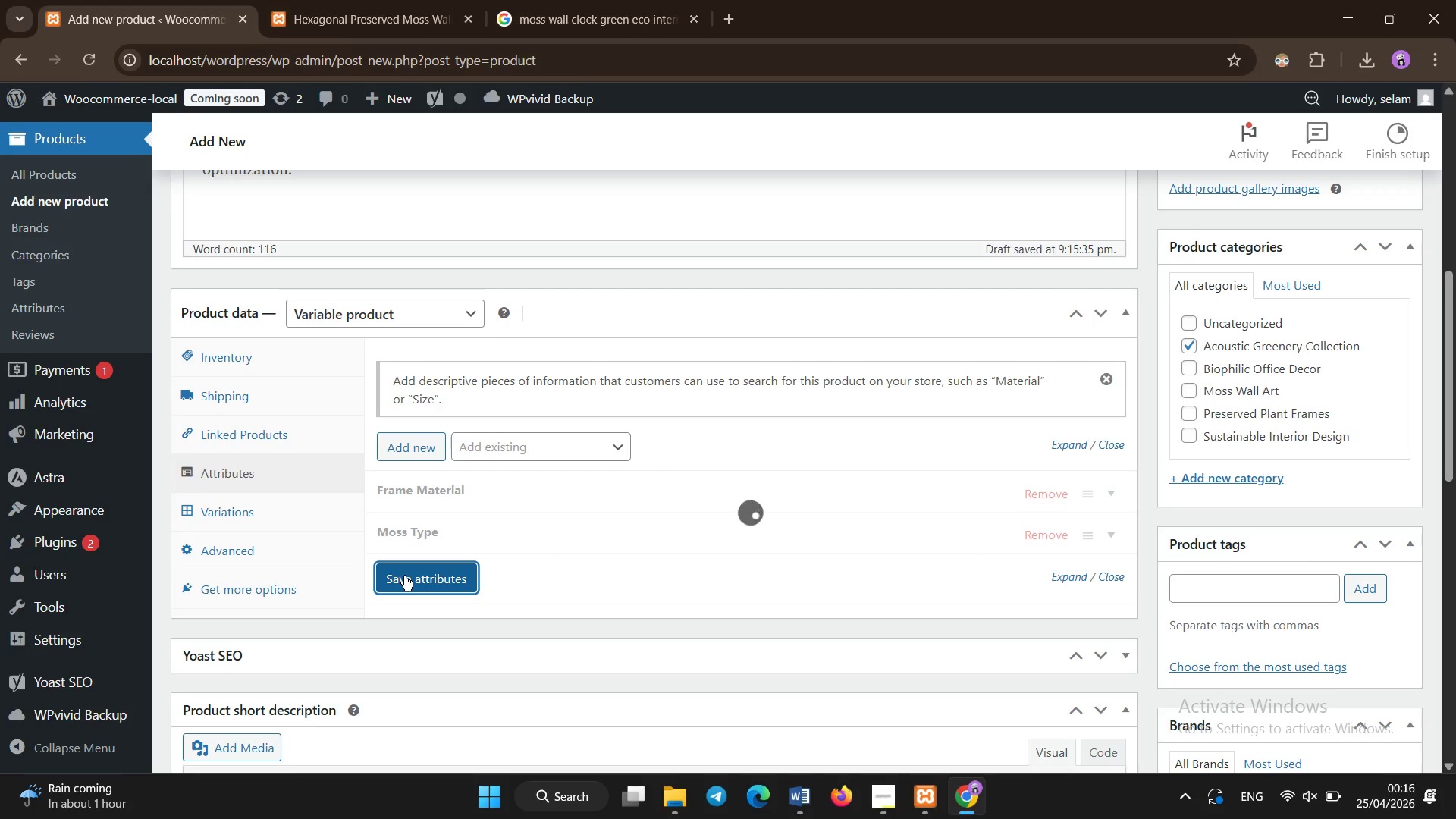 
left_click([527, 541])
 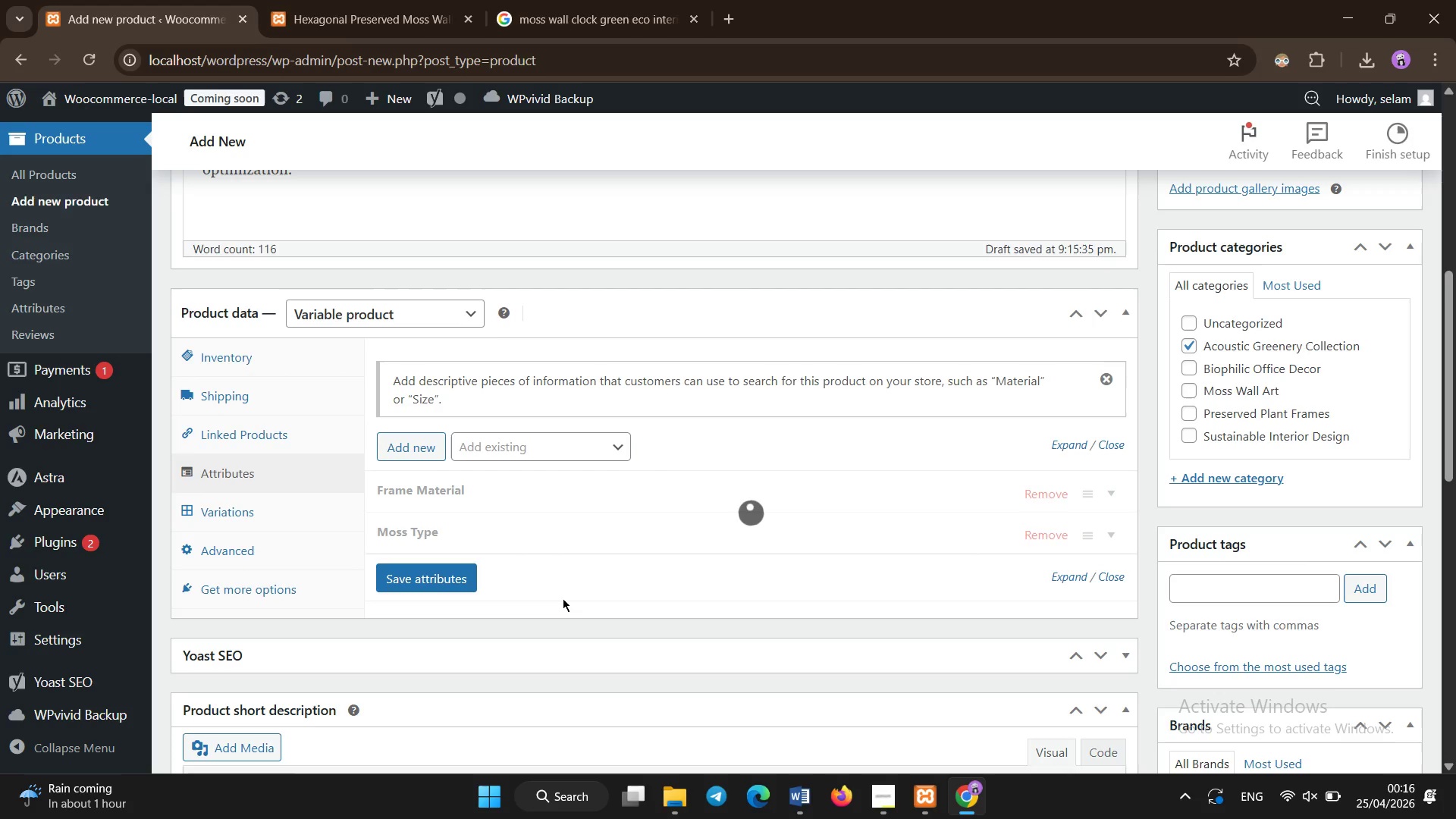 
left_click([563, 598])
 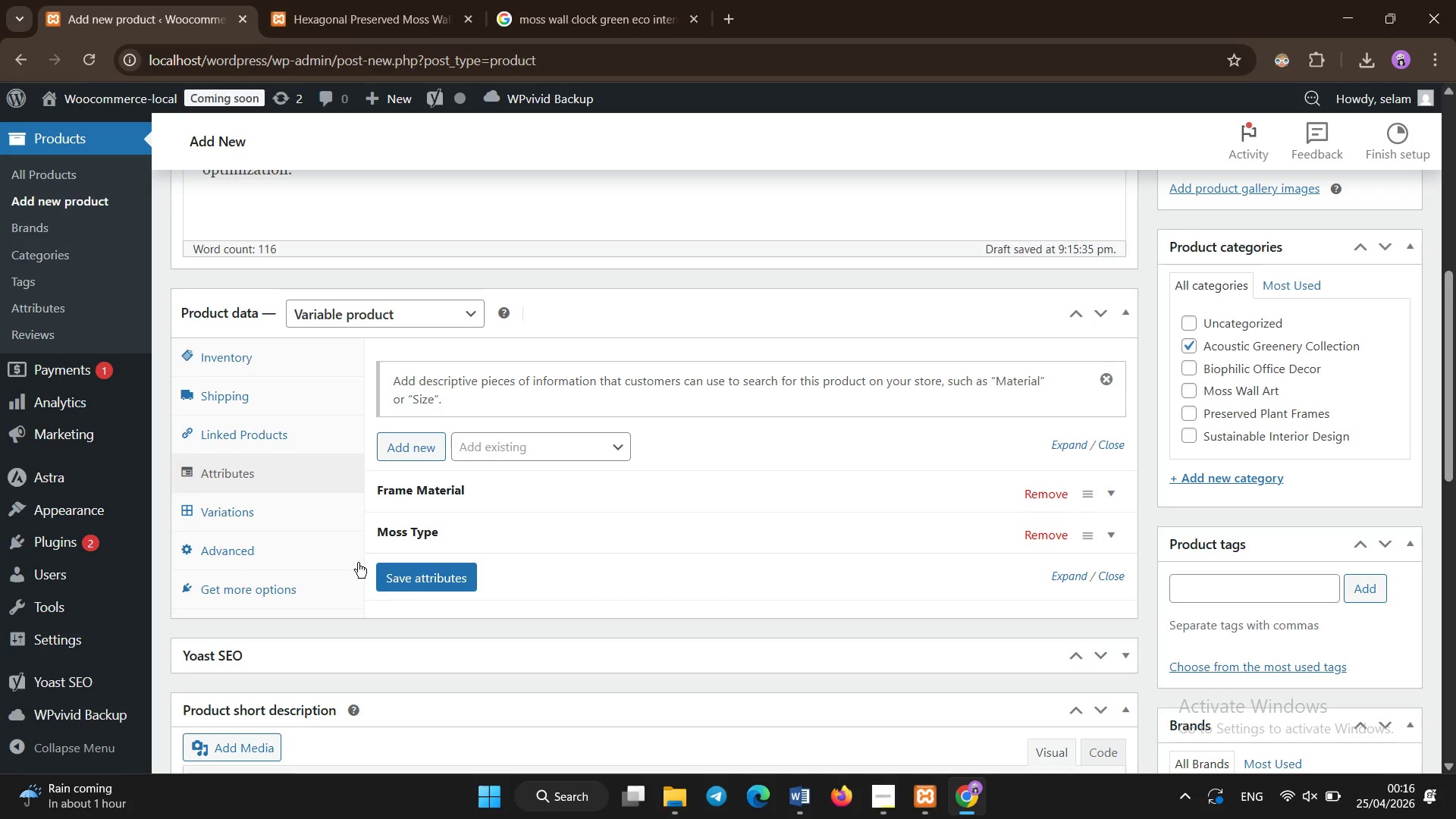 
left_click([300, 518])
 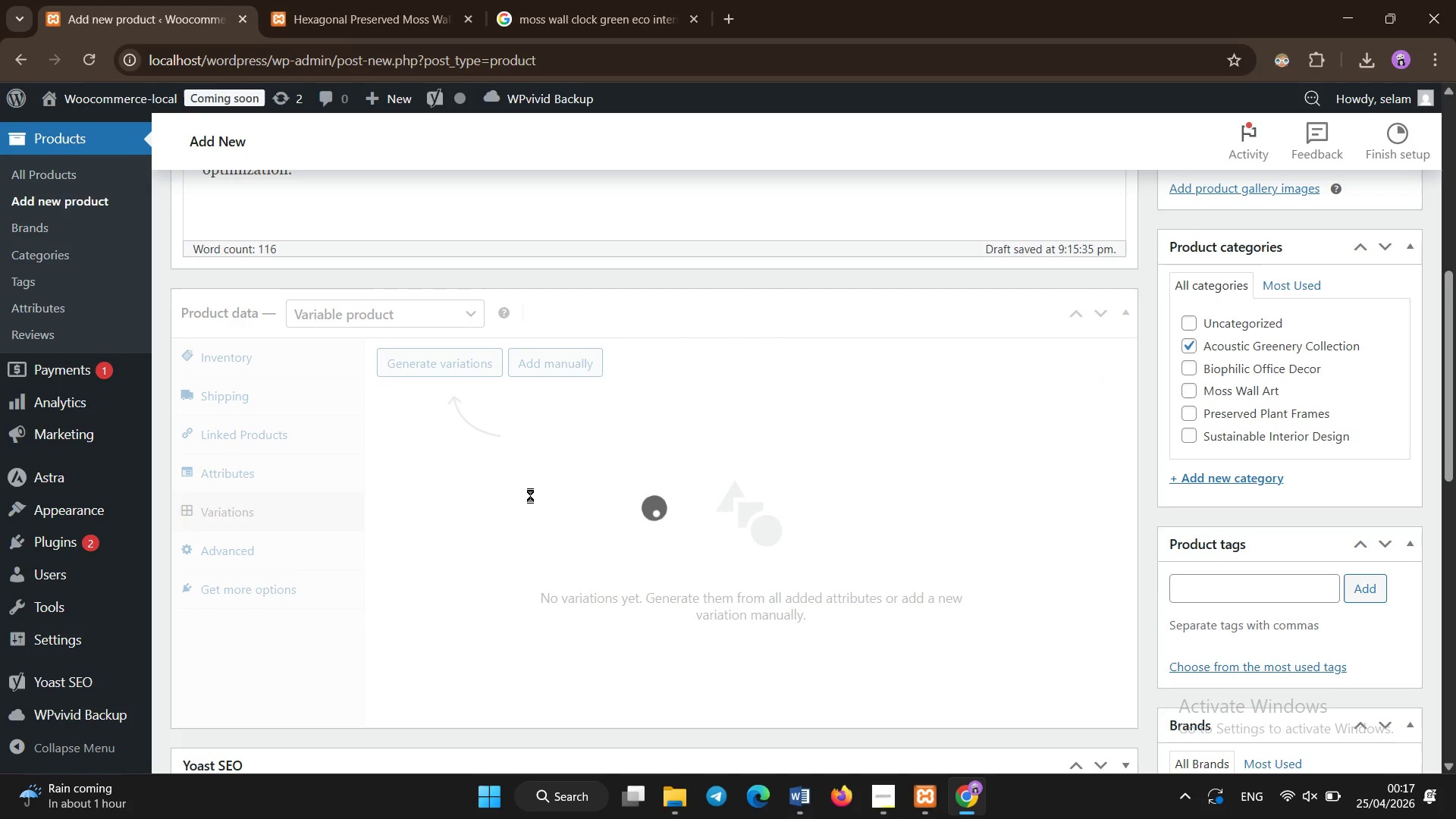 
left_click([530, 495])
 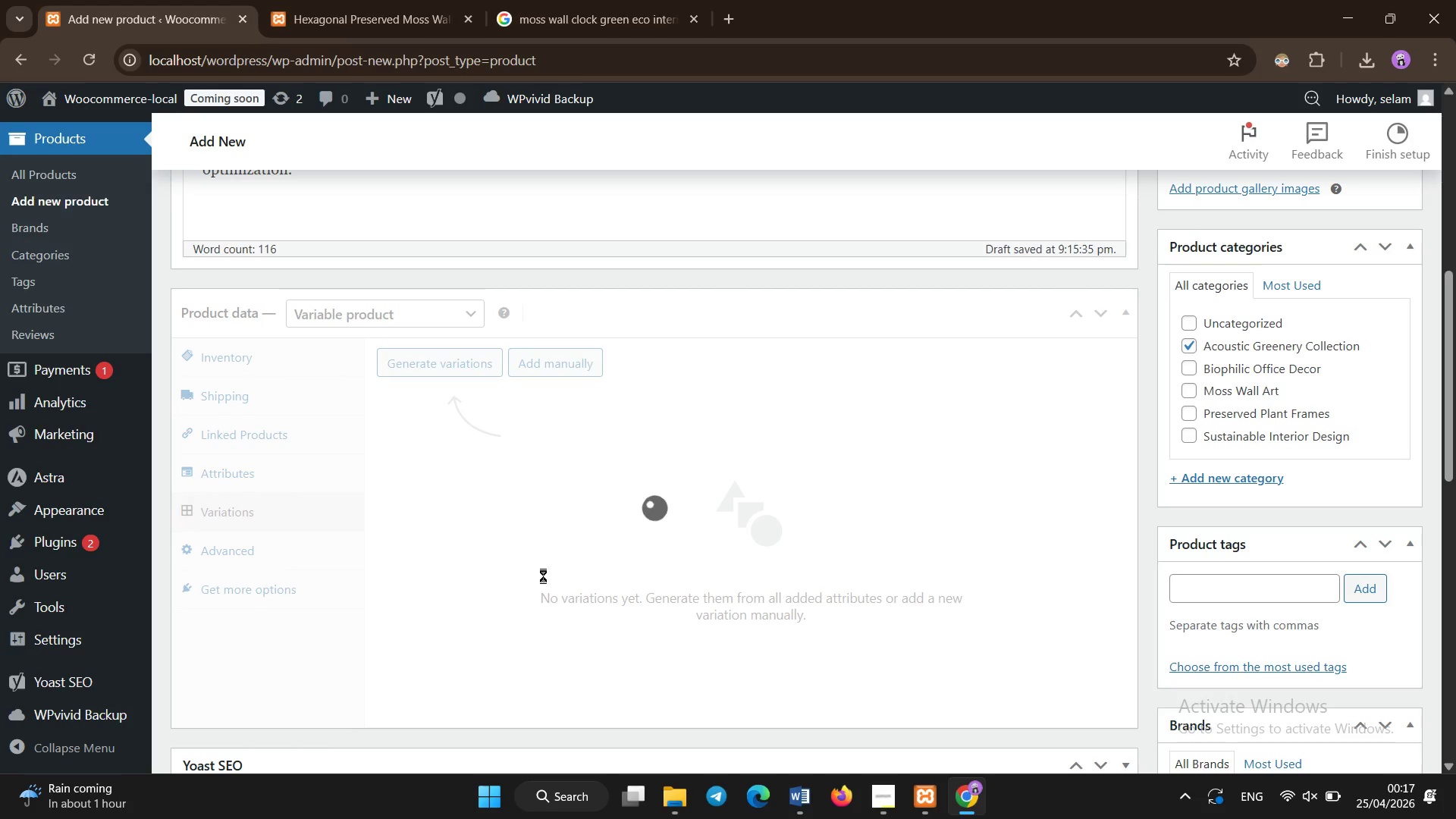 
left_click([538, 507])
 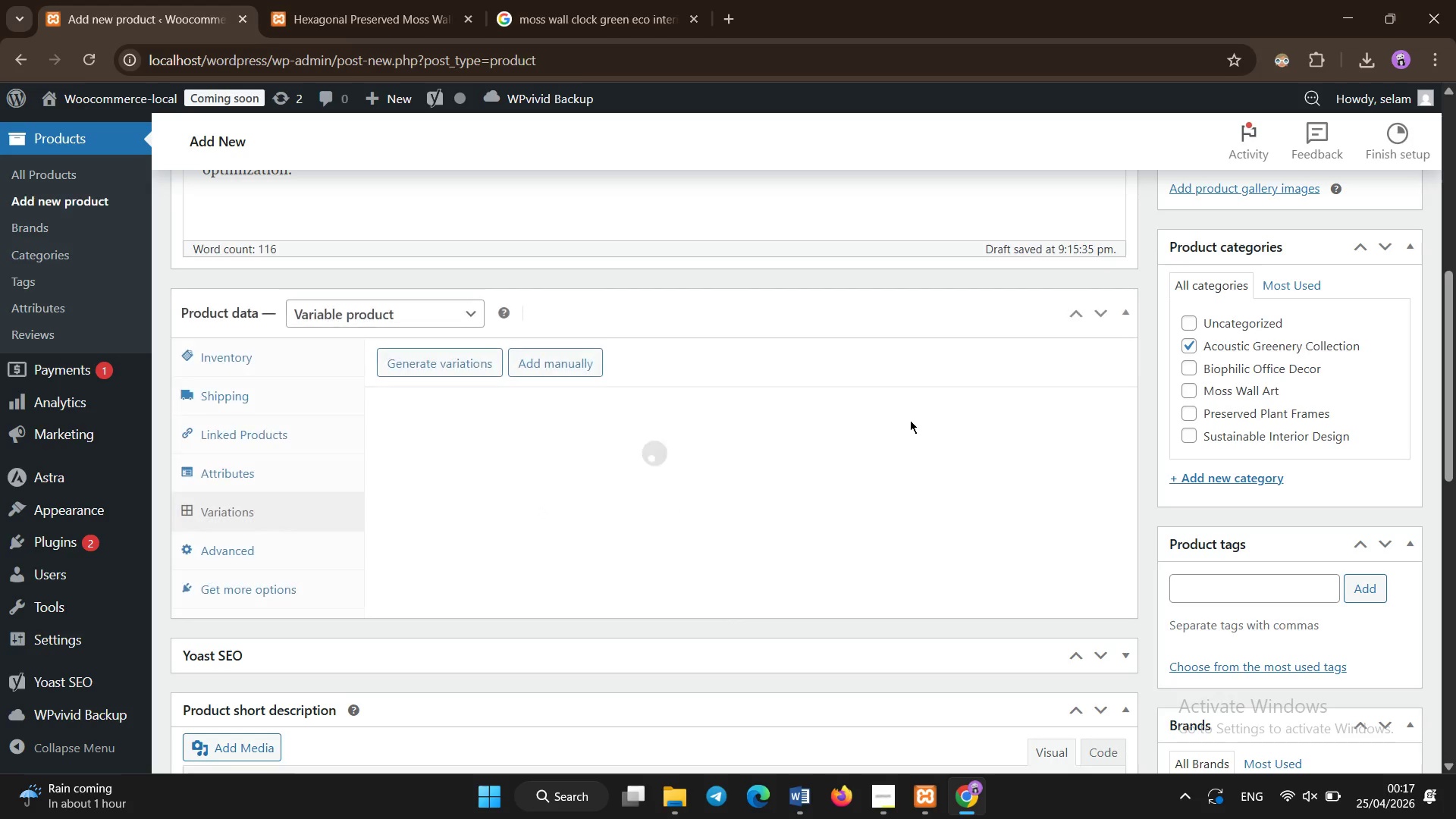 
left_click([910, 420])
 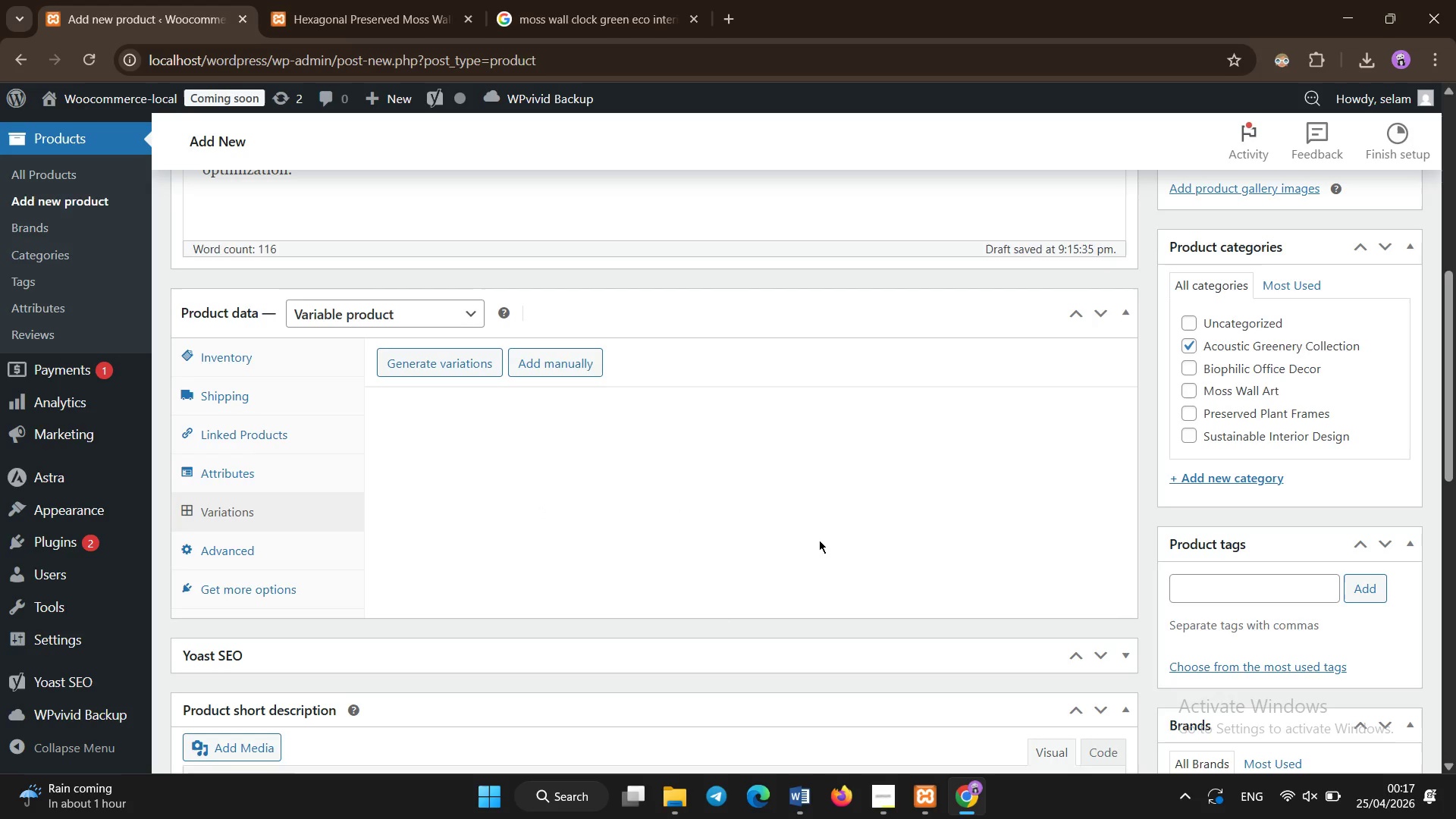 
left_click([818, 538])
 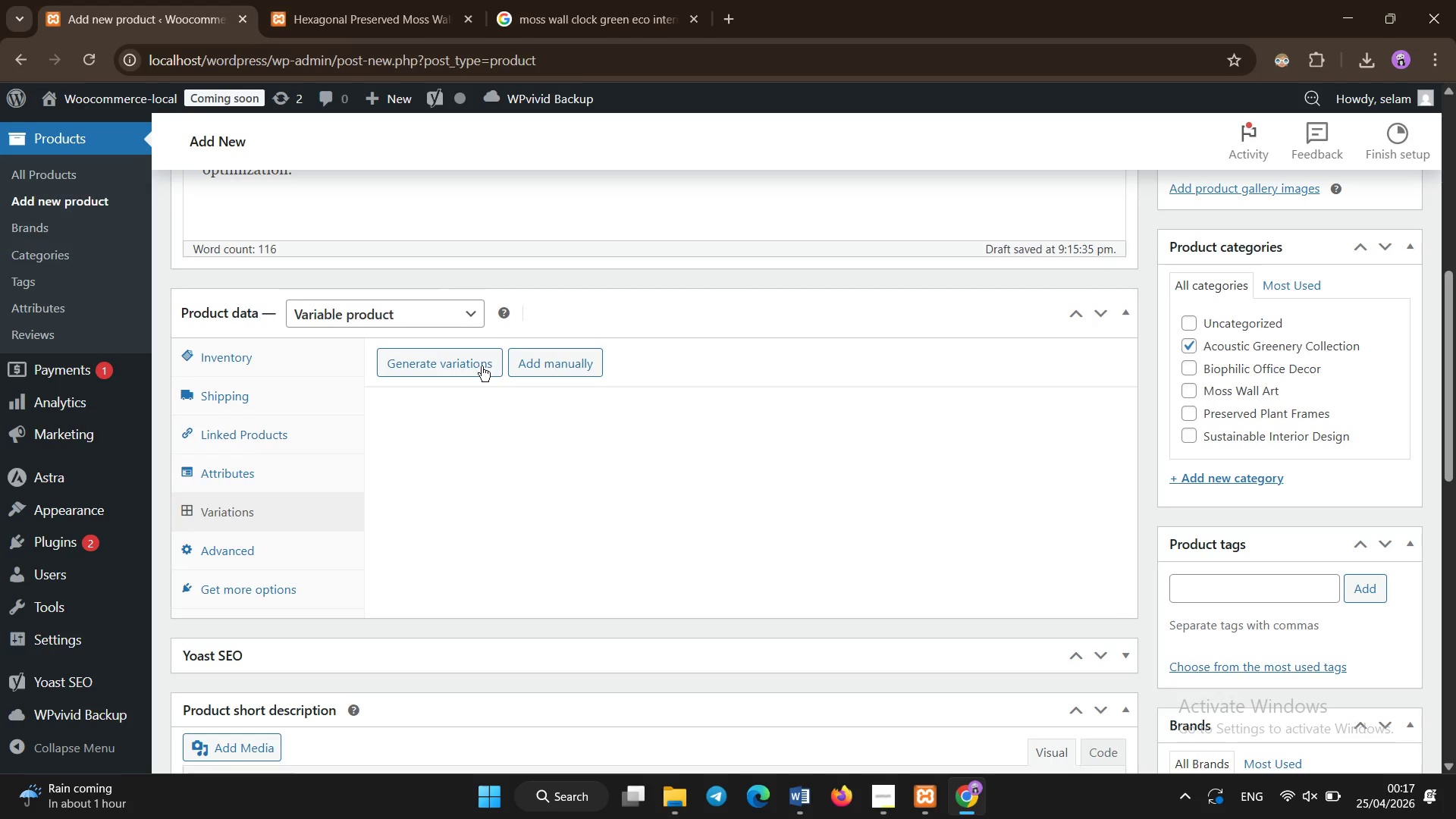 
left_click([473, 356])
 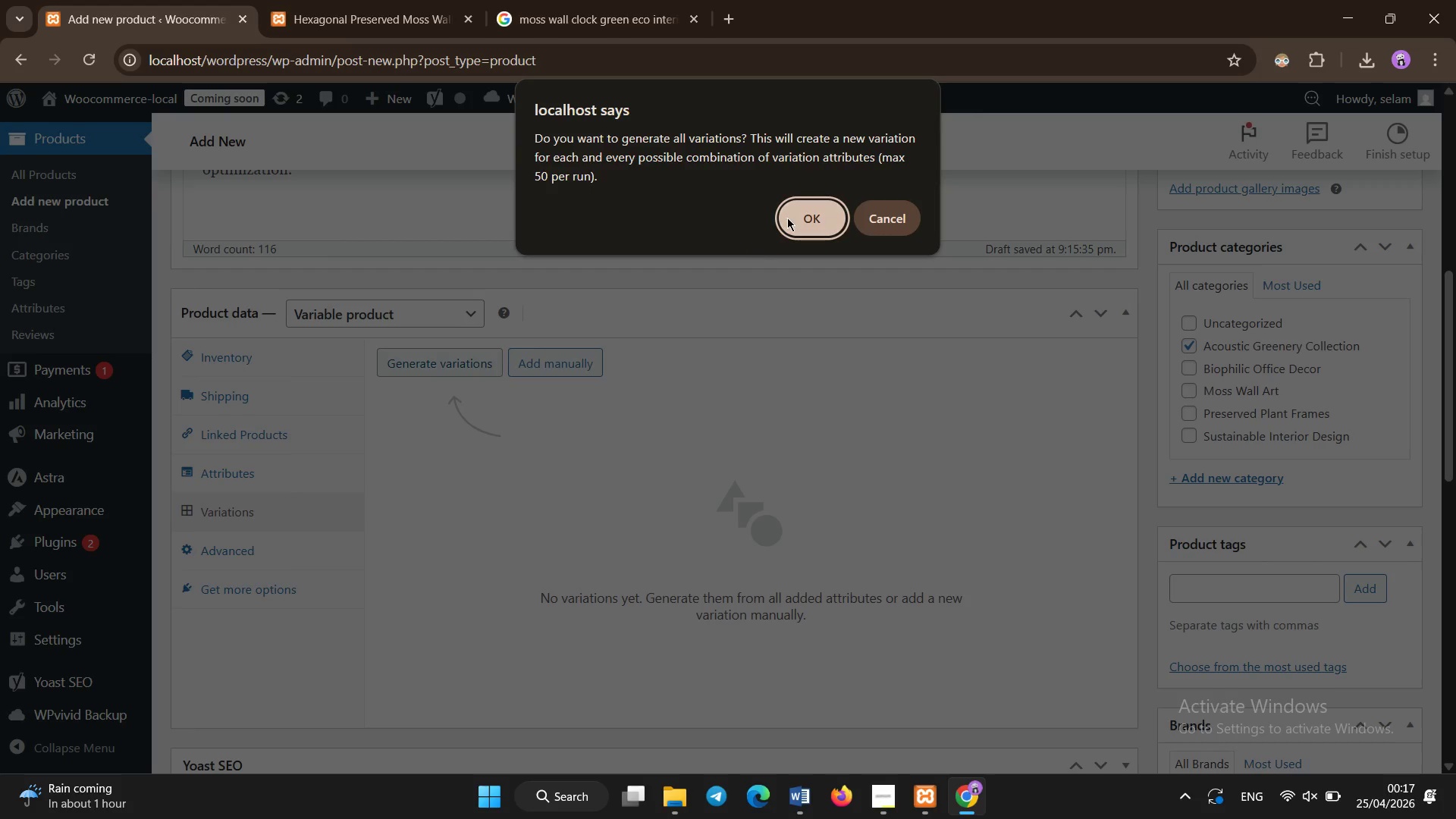 
left_click([789, 215])
 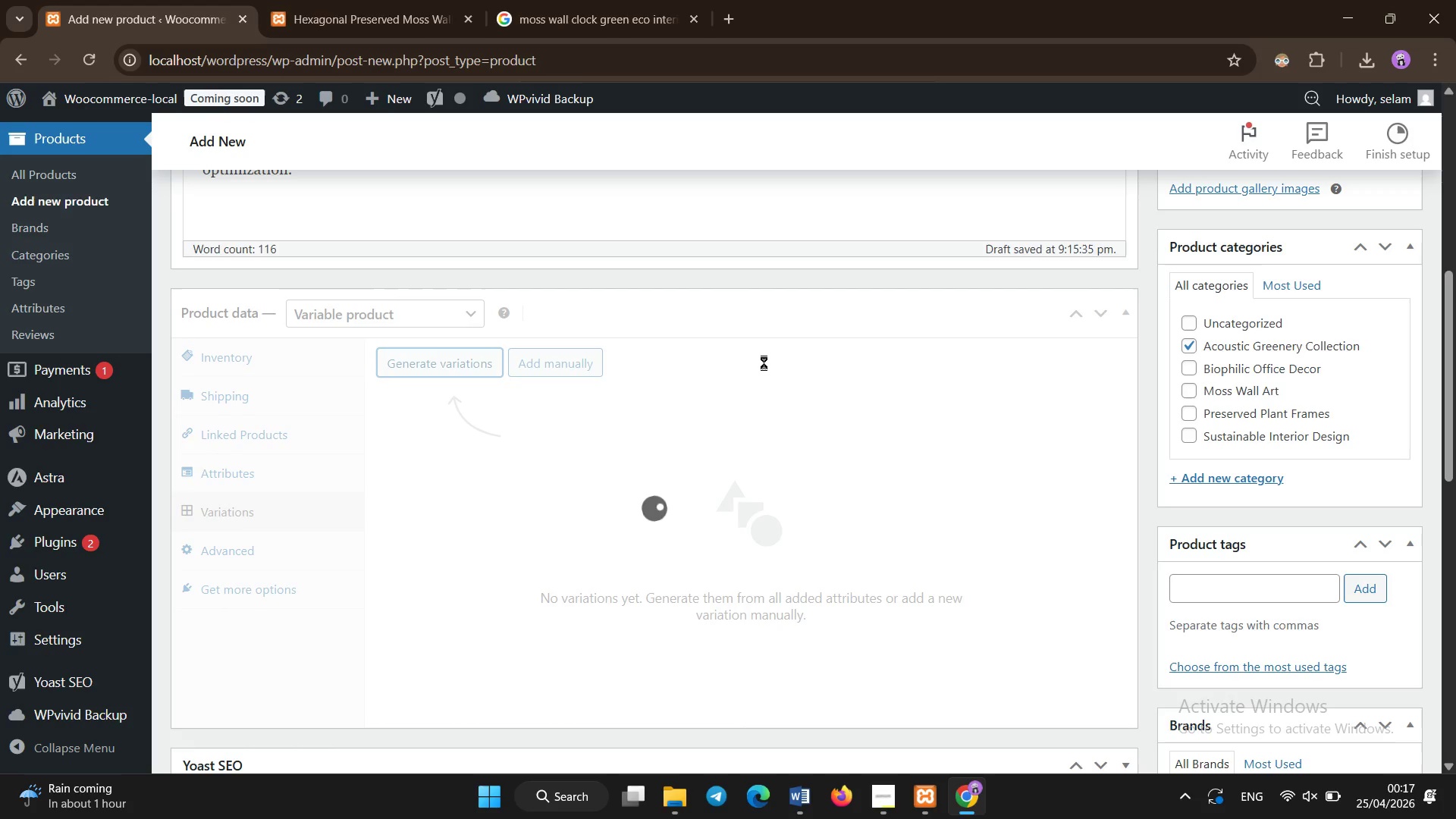 
left_click([764, 362])
 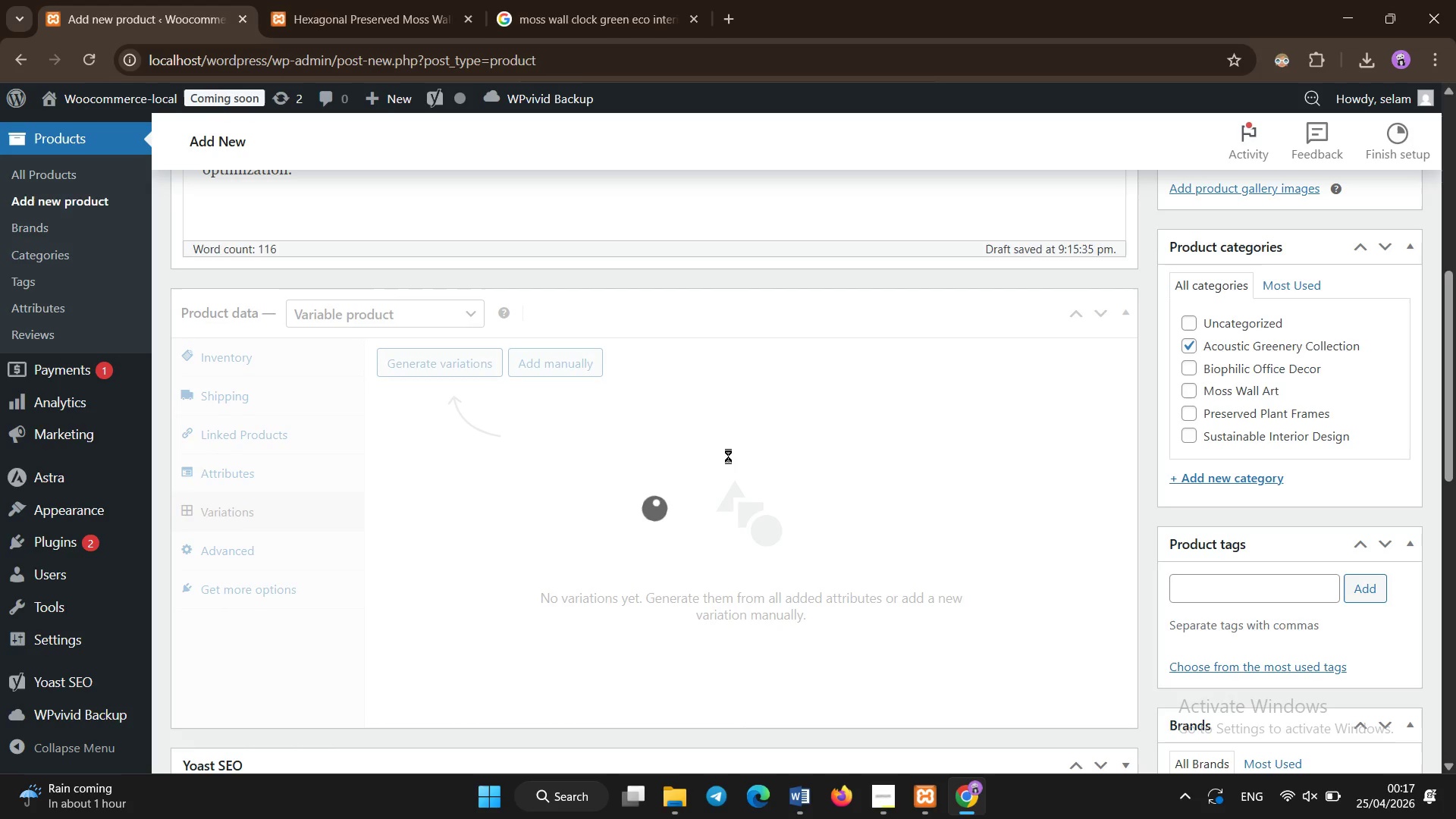 
left_click_drag(start_coordinate=[728, 456], to_coordinate=[730, 460])
 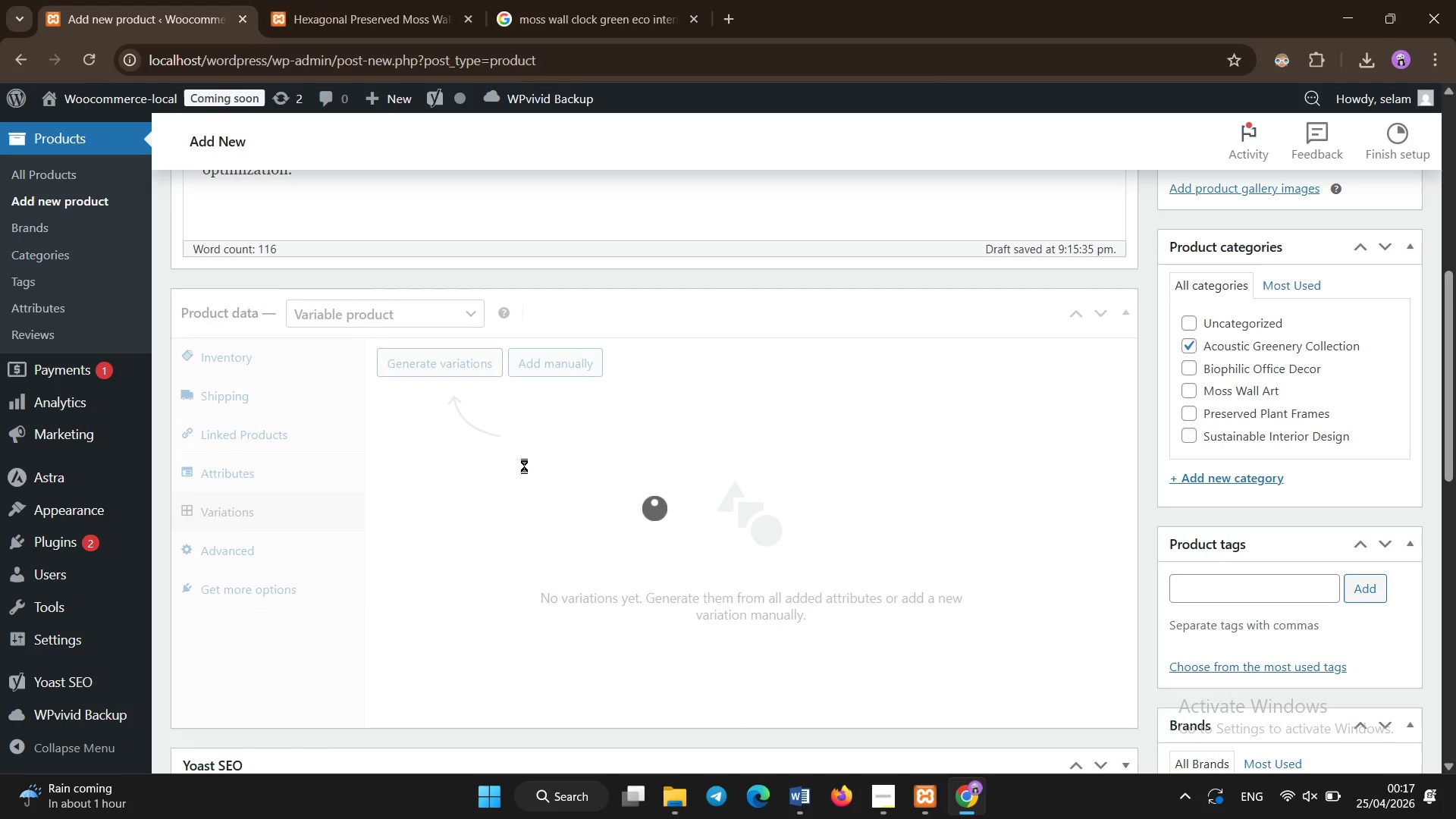 
left_click([524, 466])
 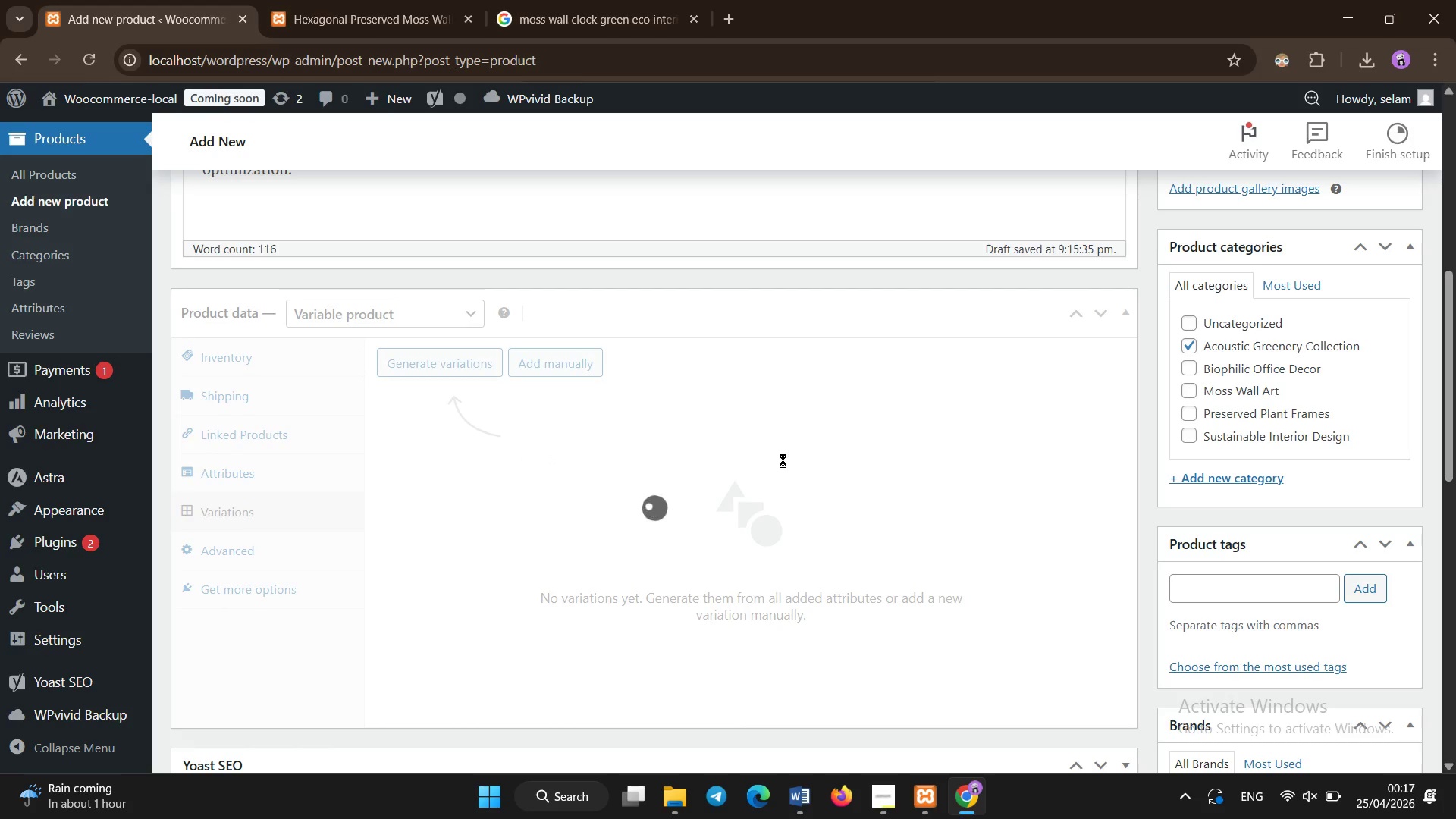 
left_click([783, 460])
 